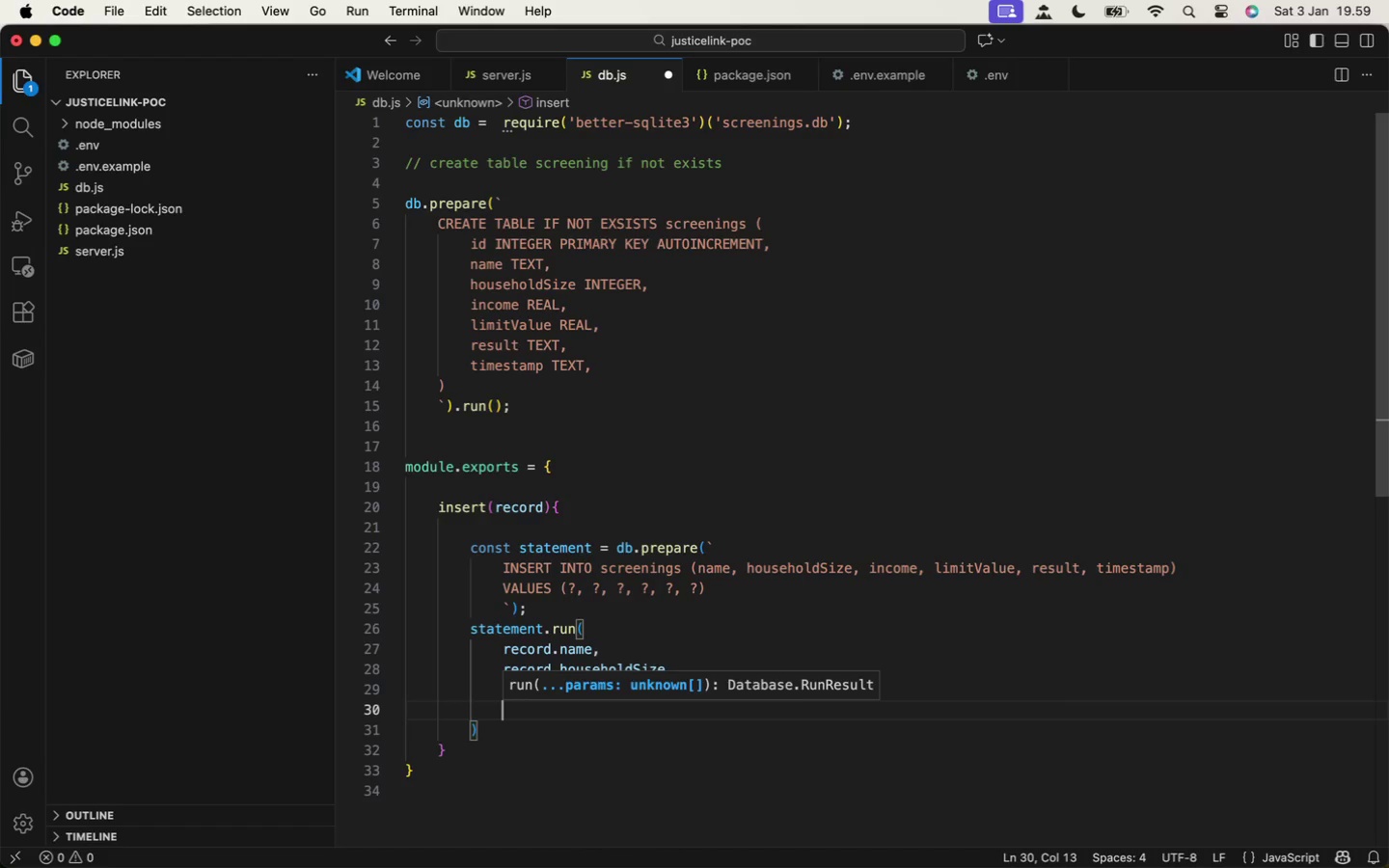 
type(record.limit,)
 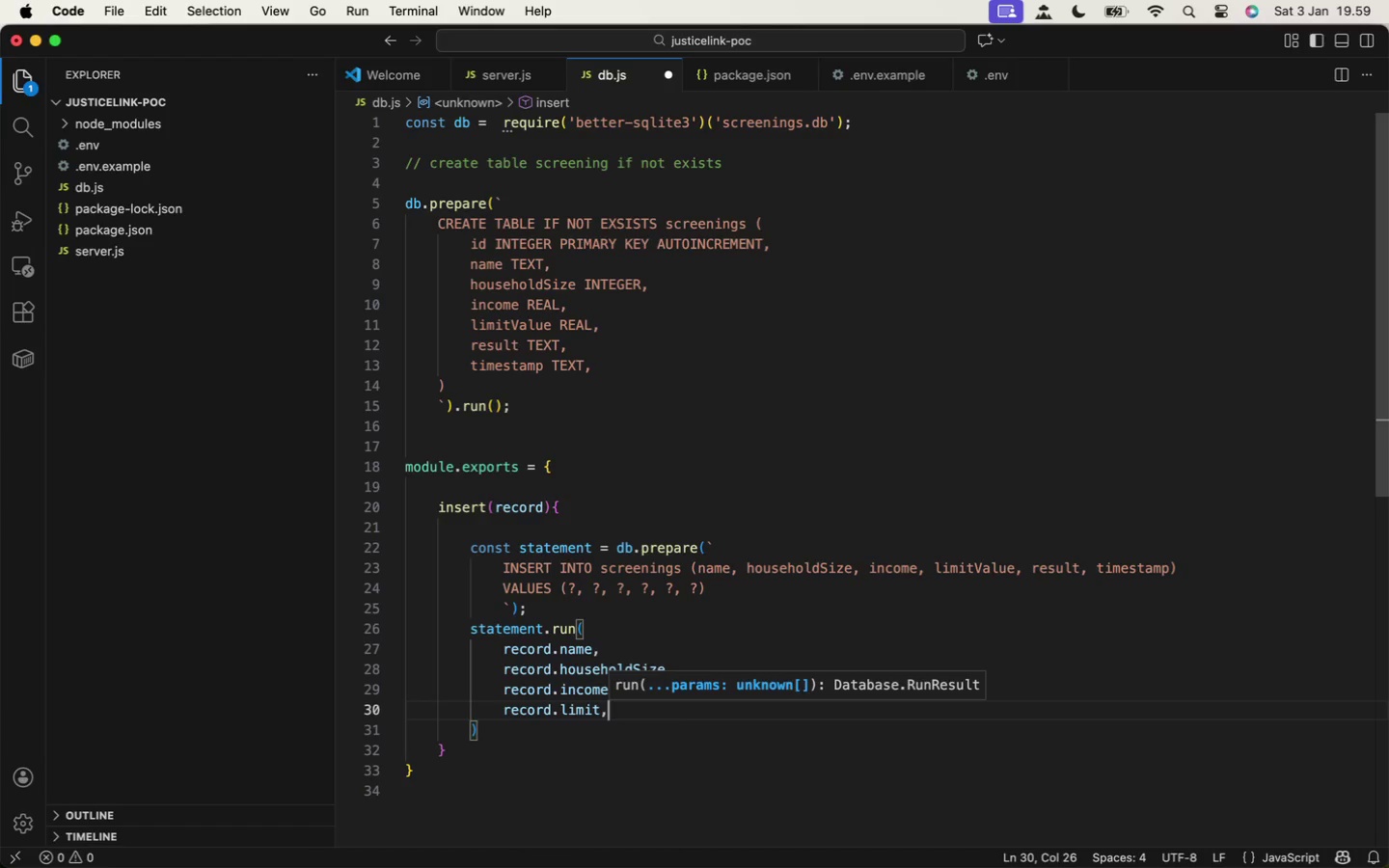 
key(Enter)
 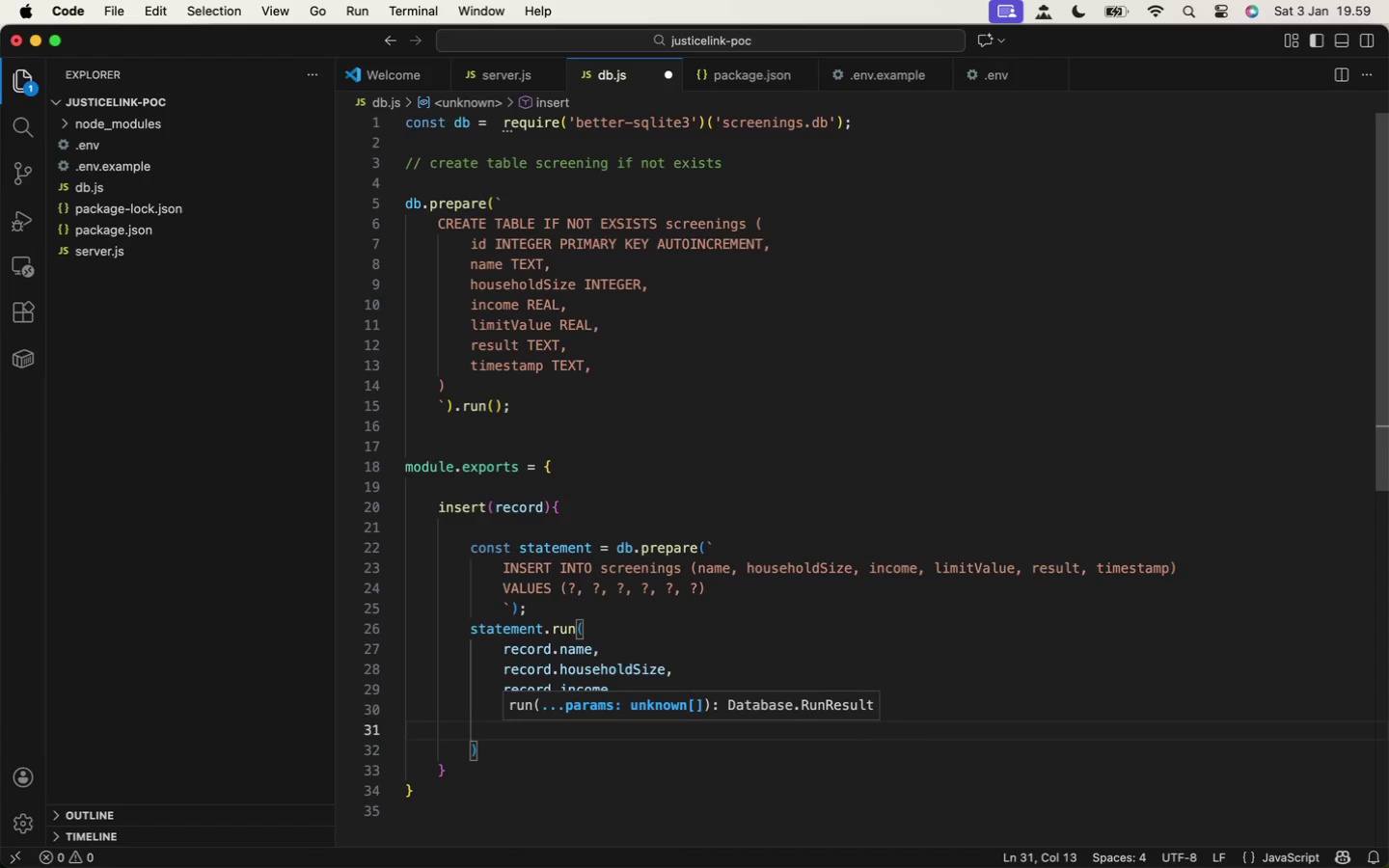 
type(record.result,)
 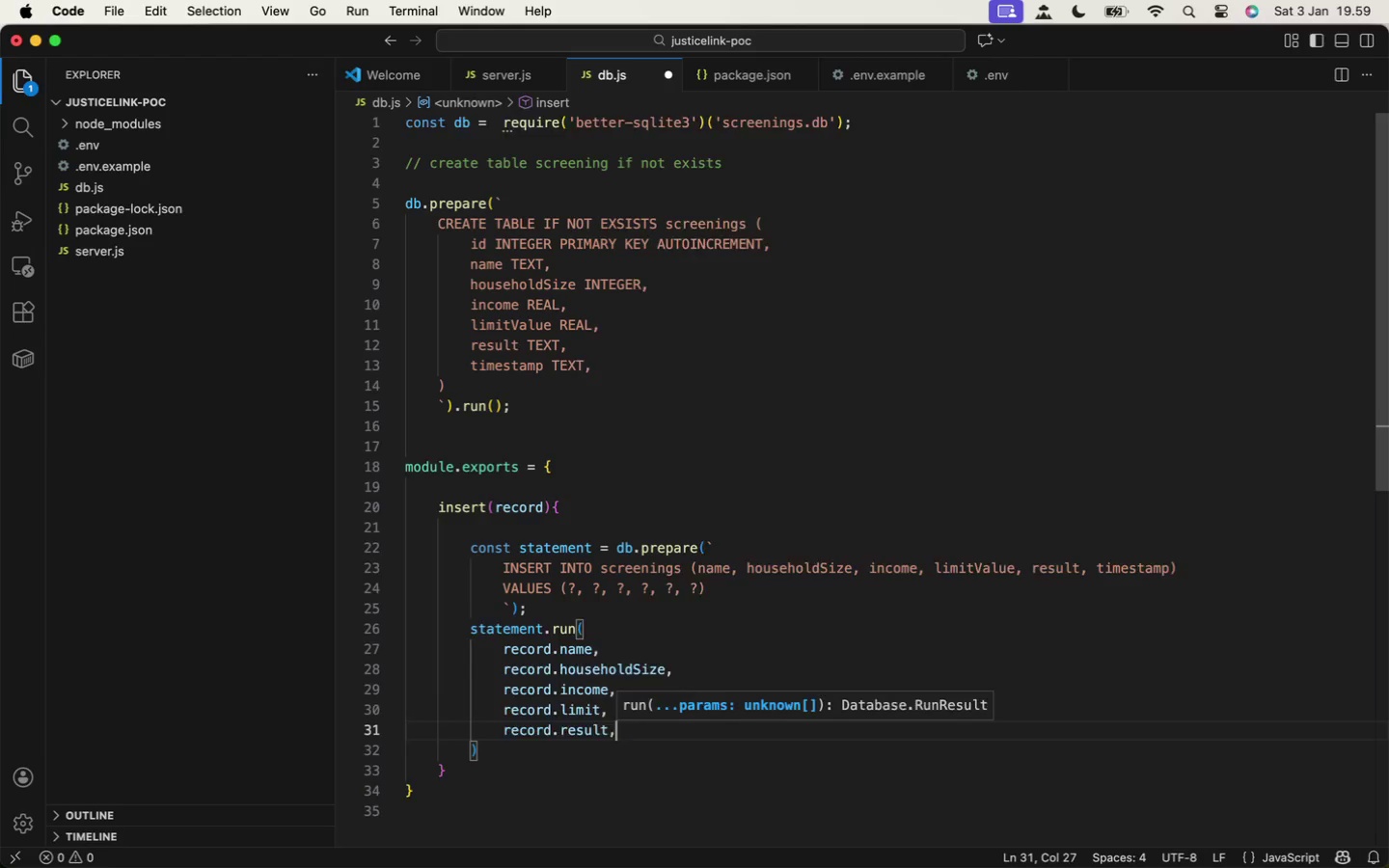 
key(Enter)
 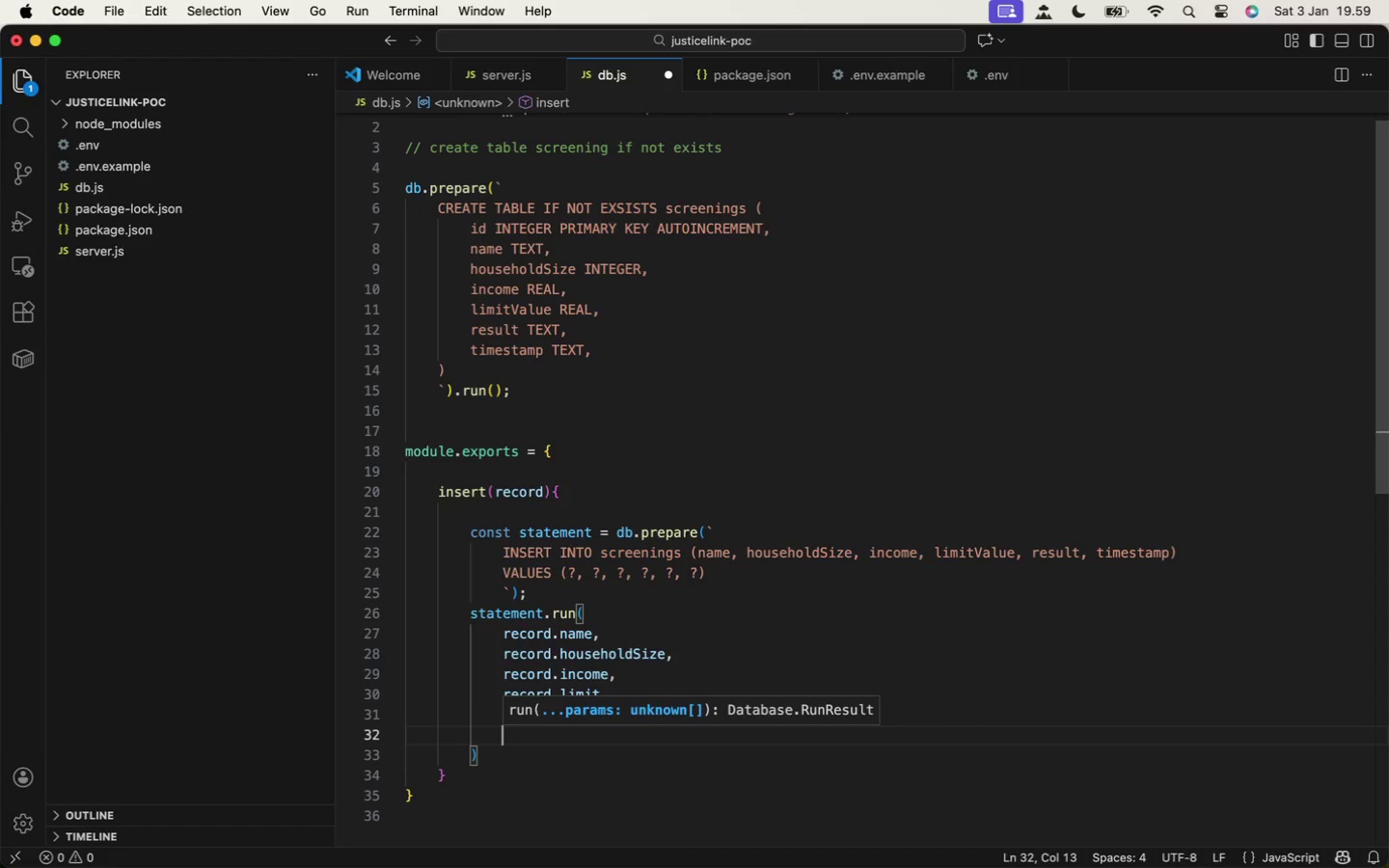 
type(record.timestamp)
 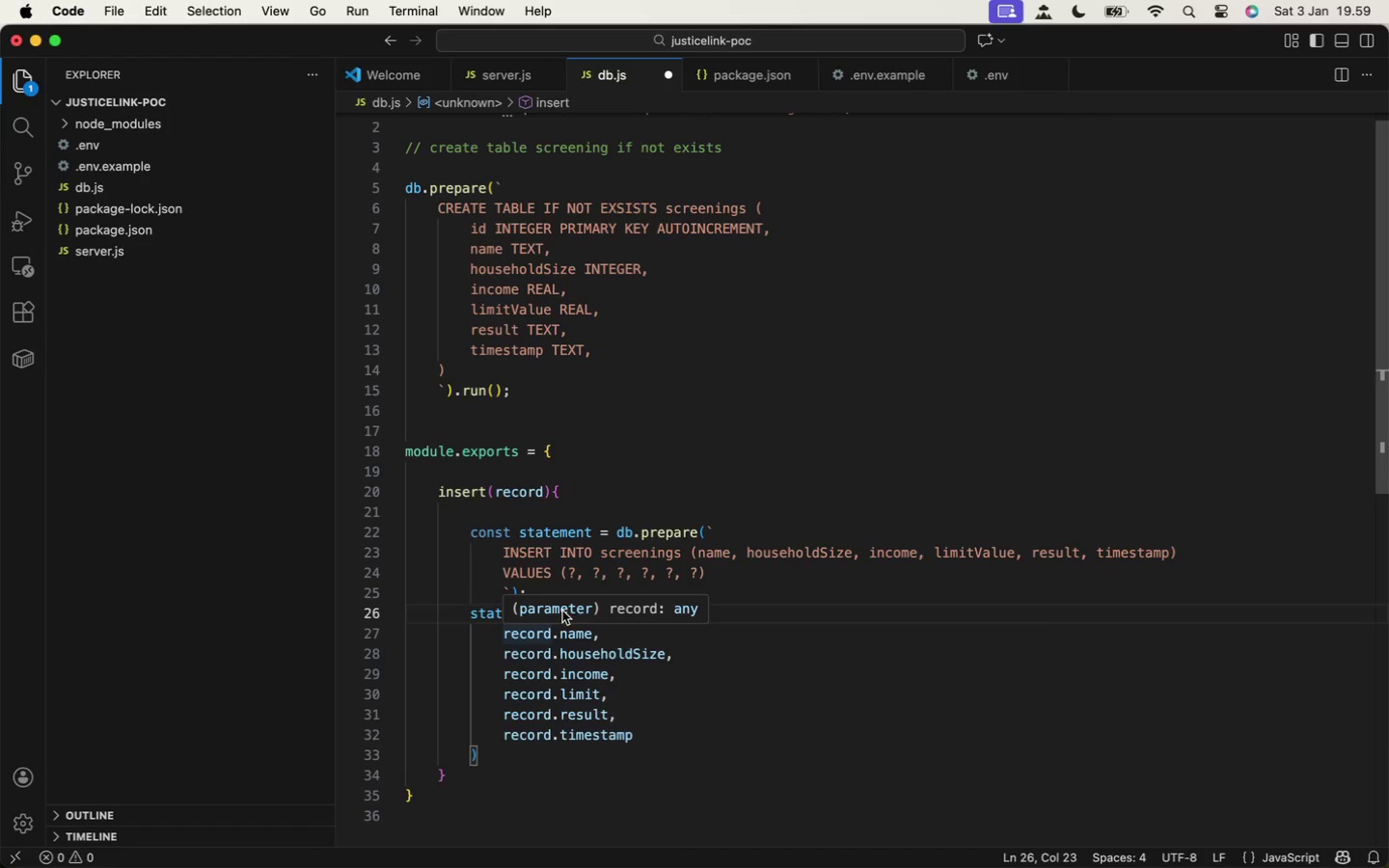 
wait(13.06)
 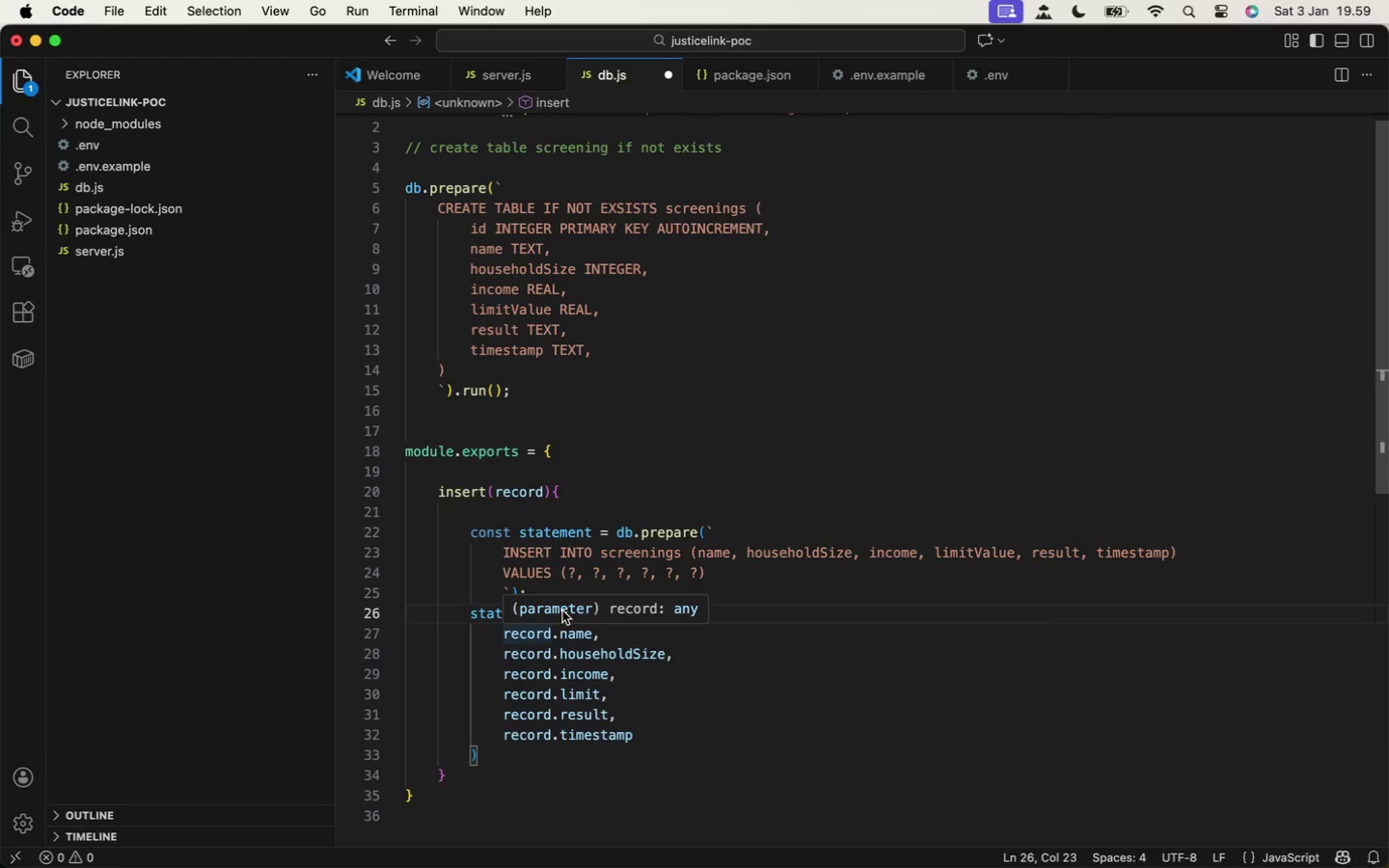 
left_click([612, 475])
 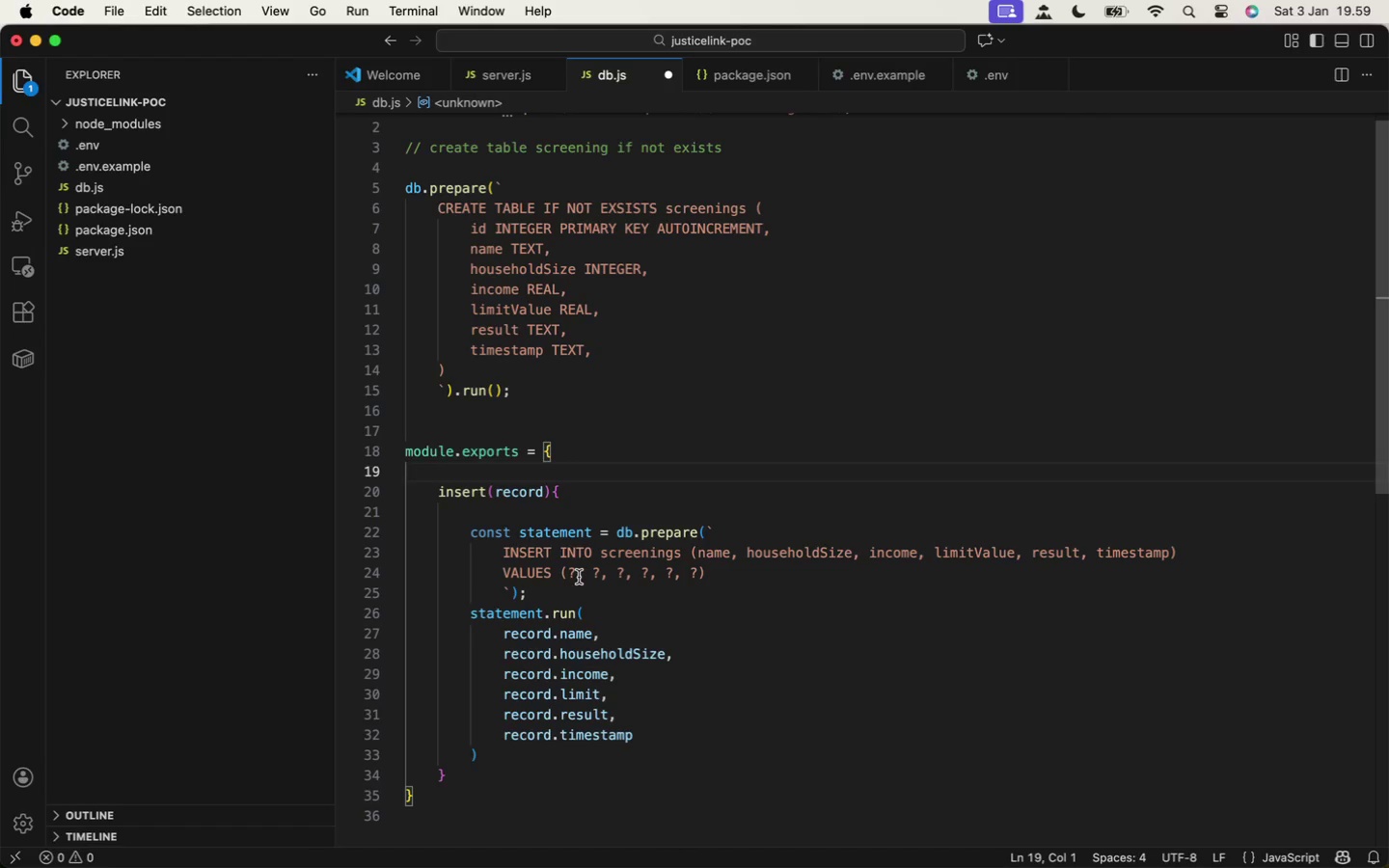 
left_click([576, 576])
 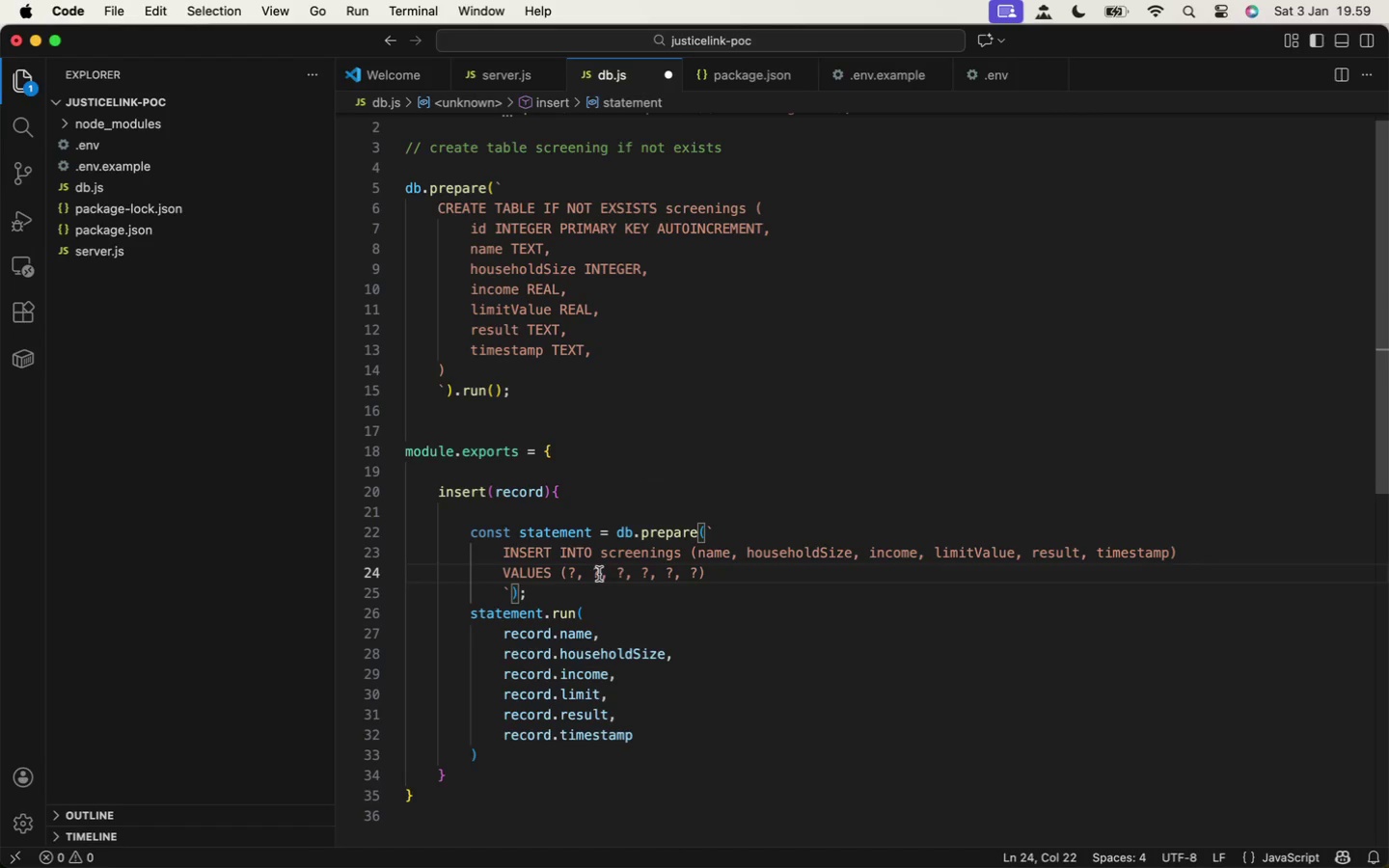 
left_click([595, 573])
 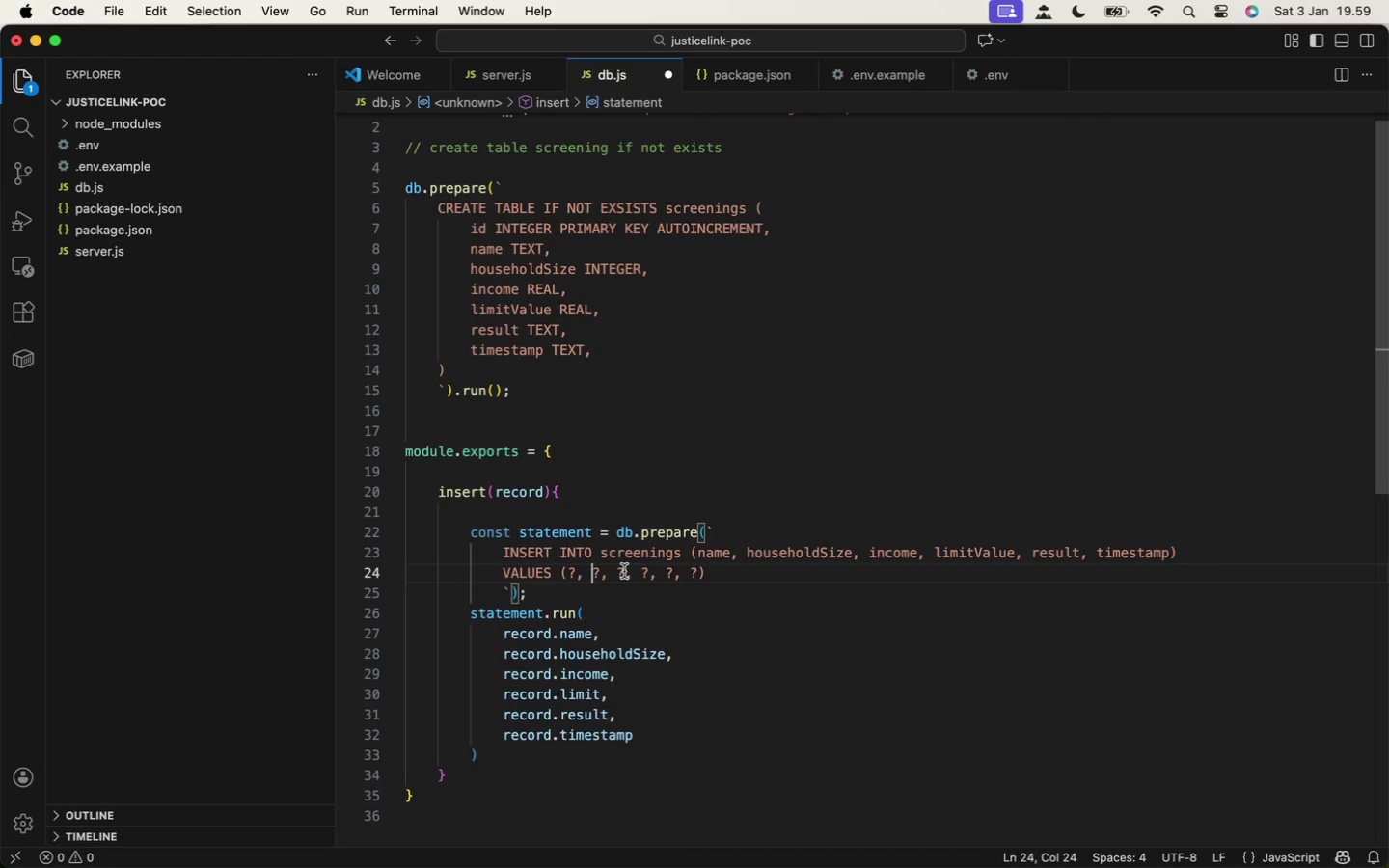 
left_click([624, 571])
 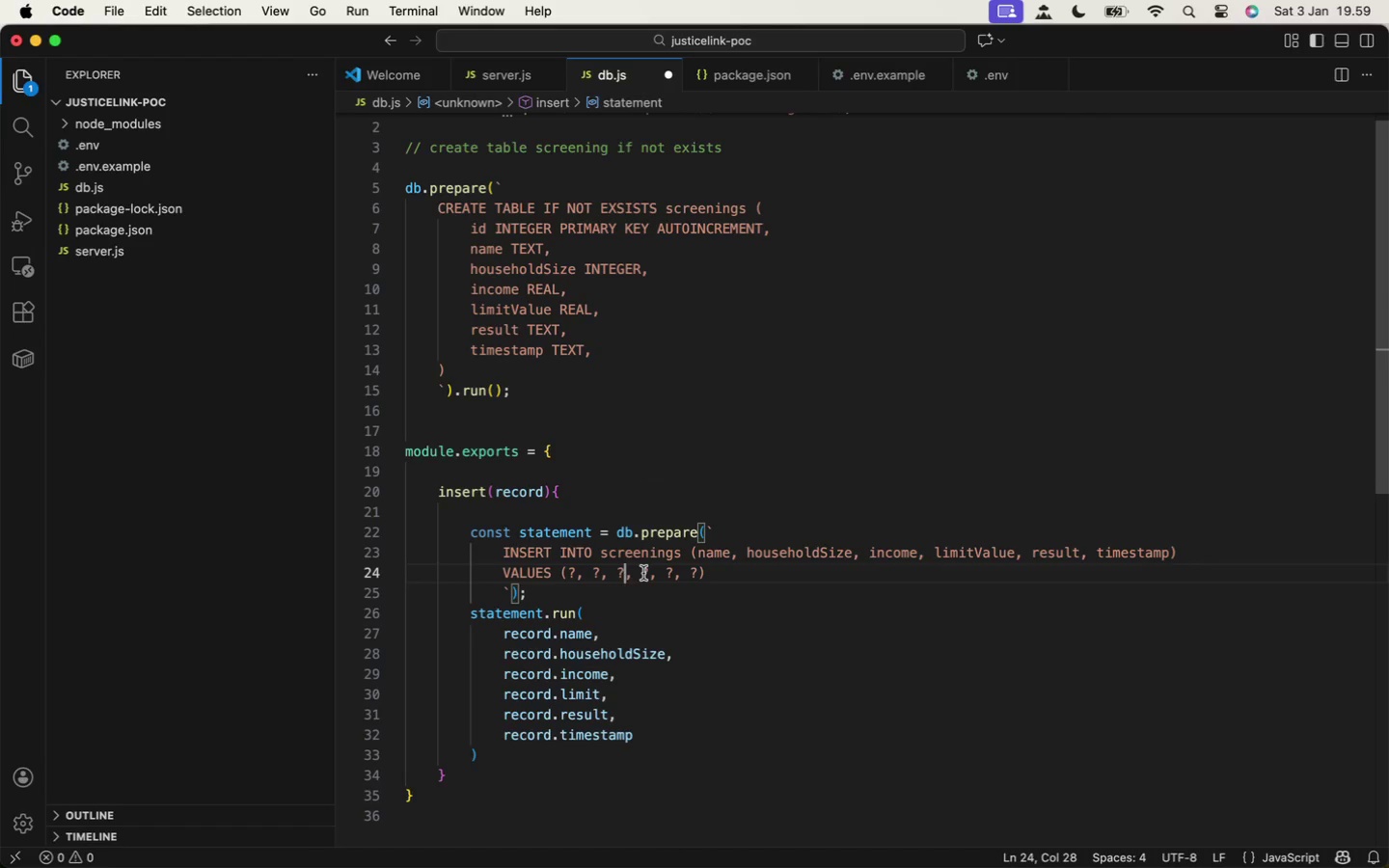 
left_click([643, 573])
 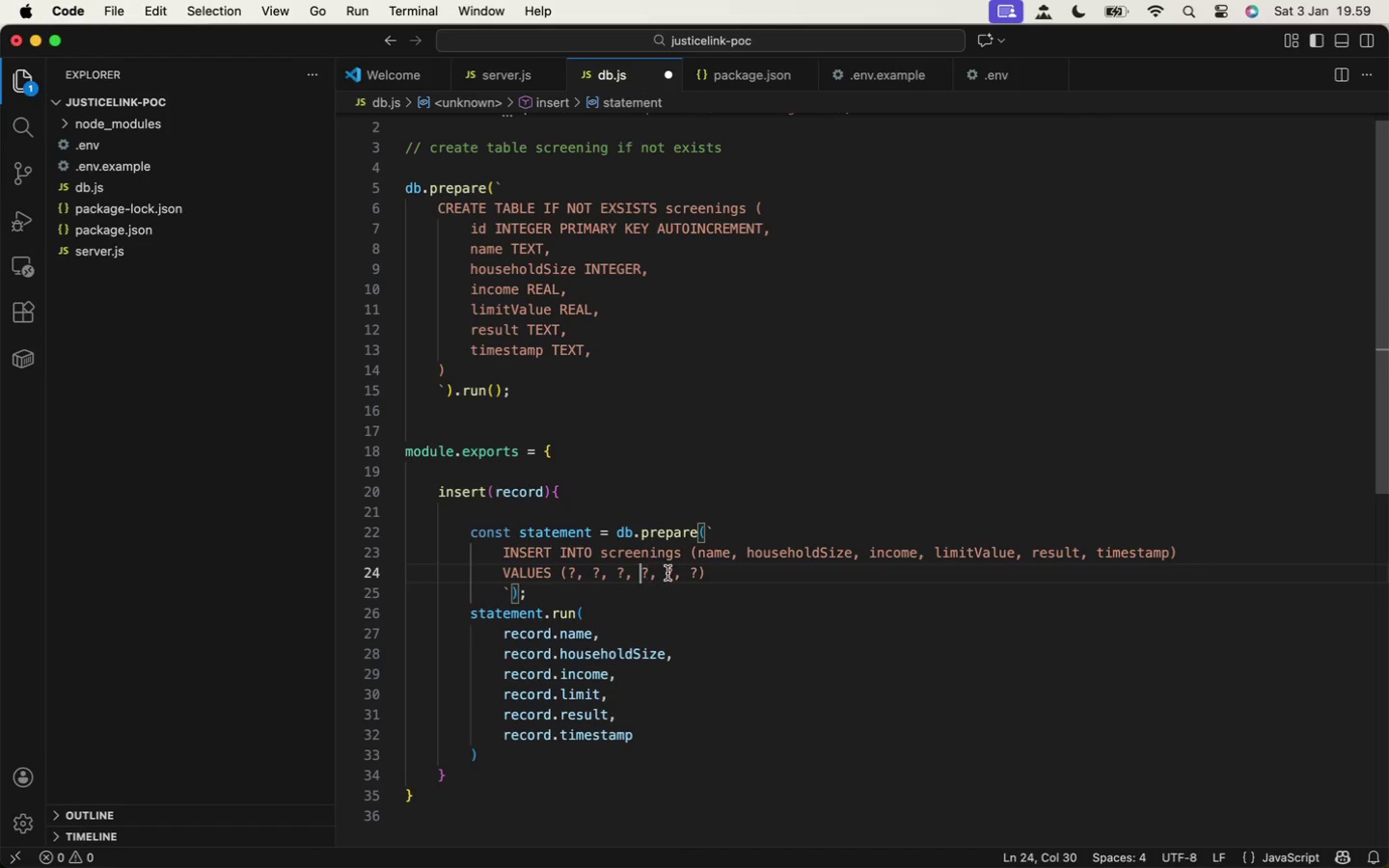 
left_click([669, 573])
 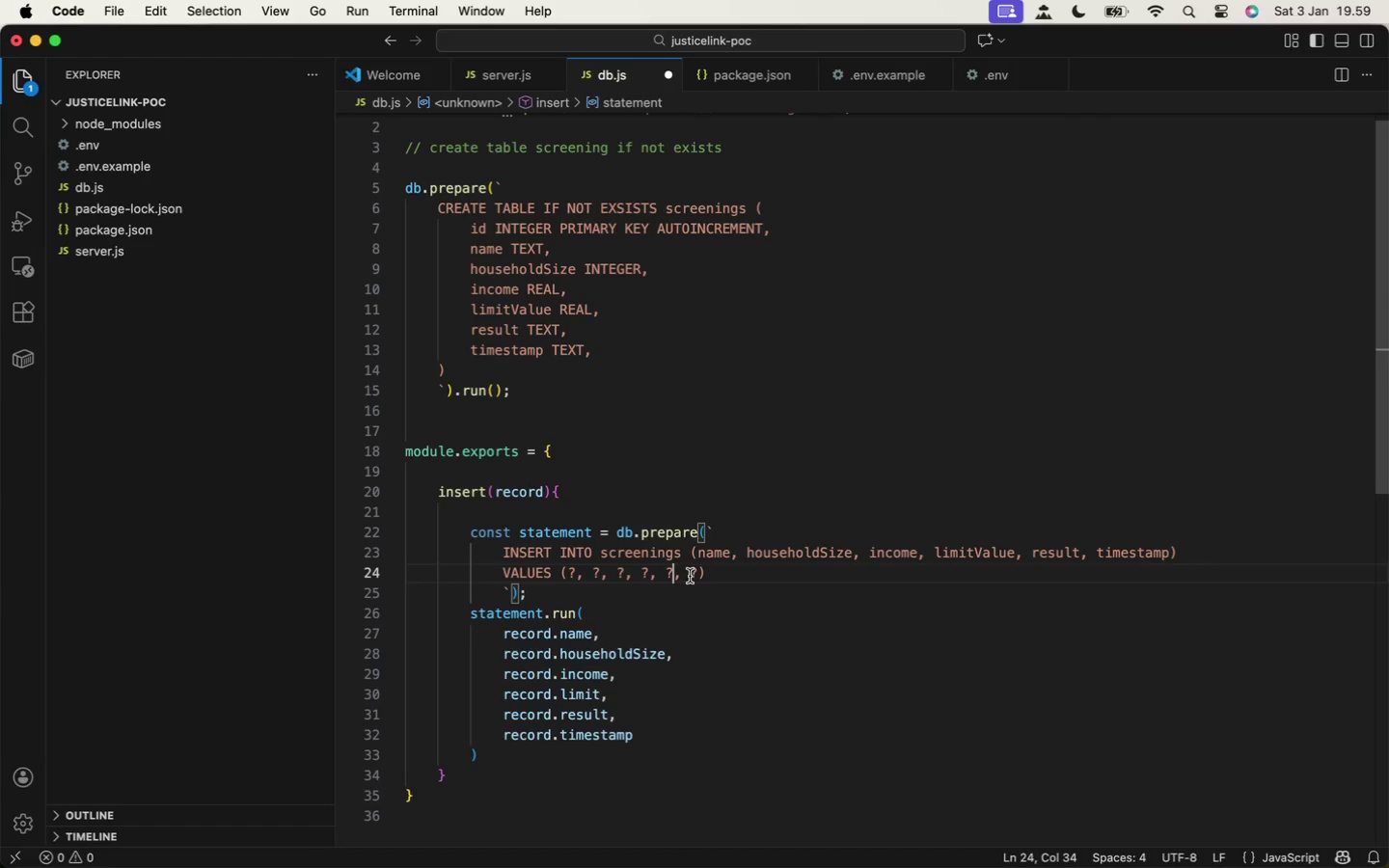 
left_click([693, 575])
 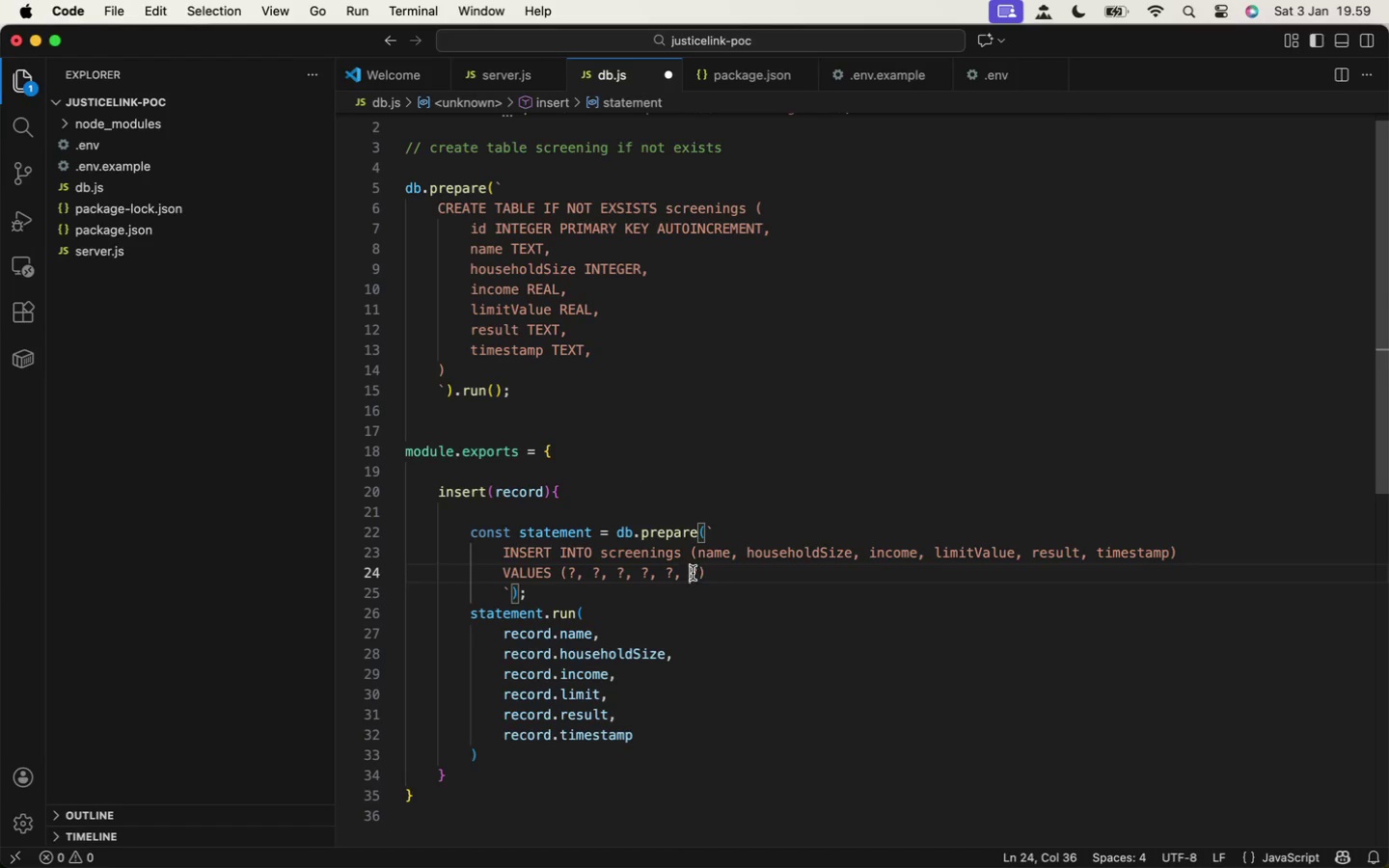 
scroll: coordinate [693, 573], scroll_direction: down, amount: 2.0
 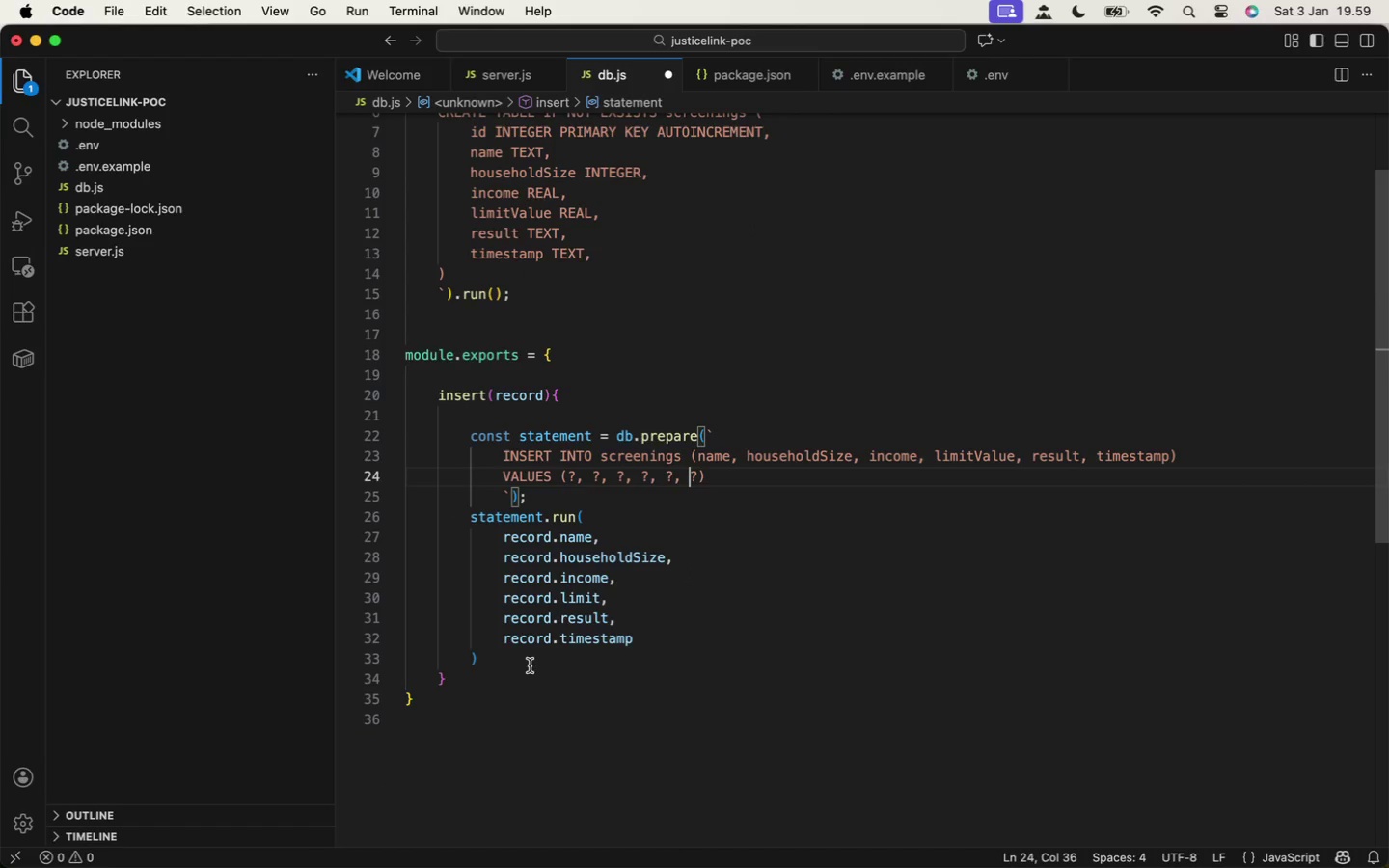 
left_click([509, 674])
 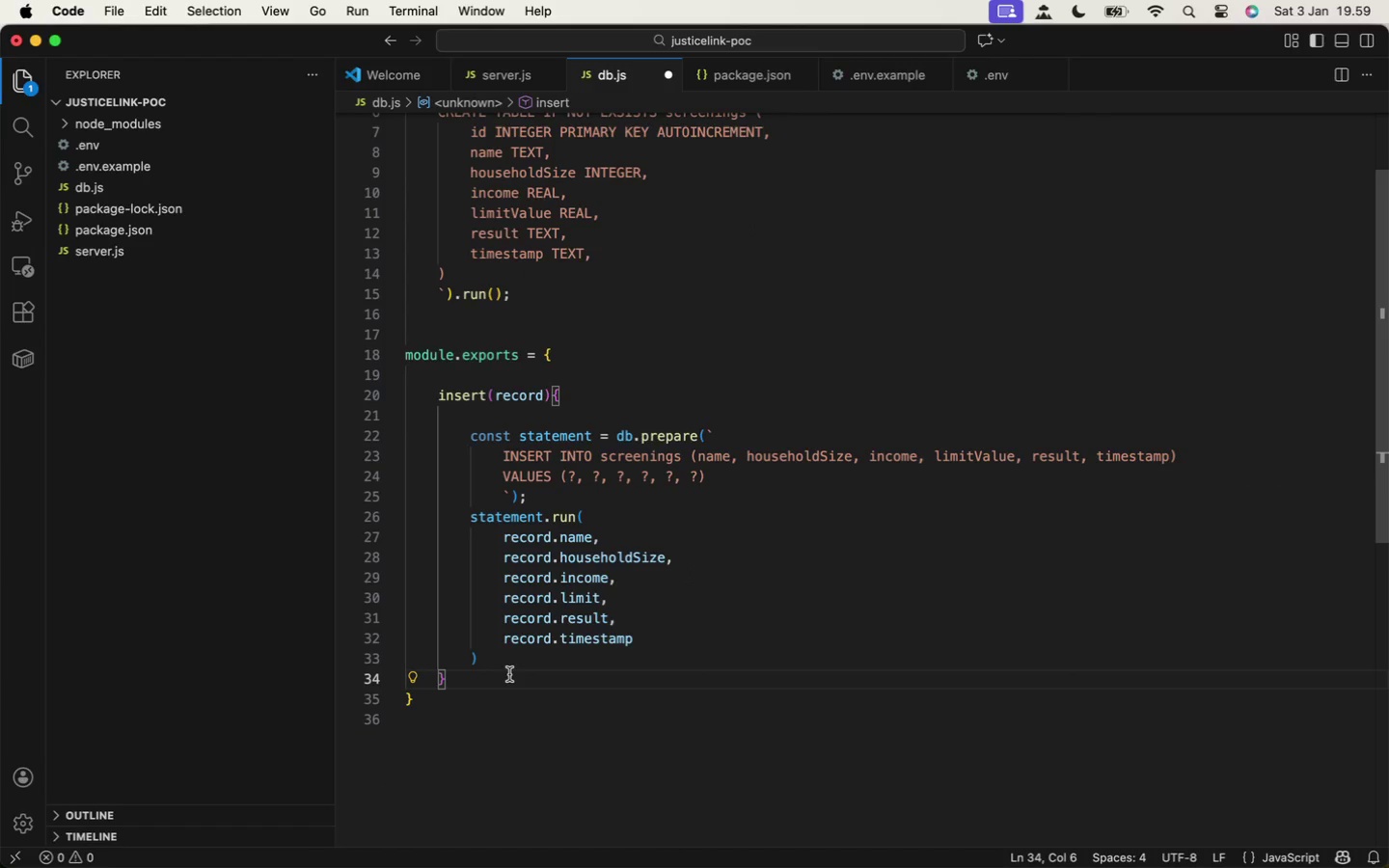 
left_click([516, 651])
 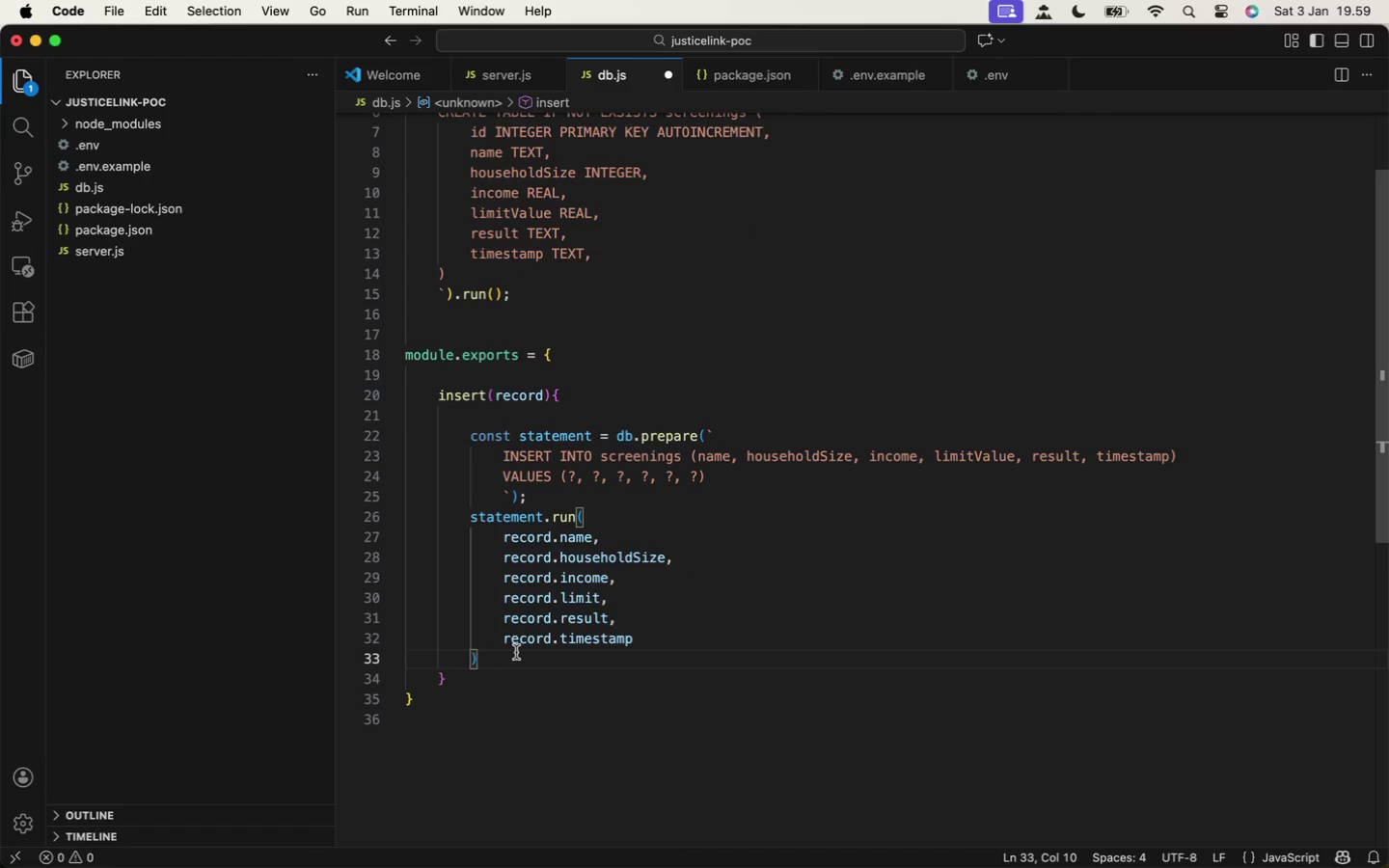 
key(Semicolon)
 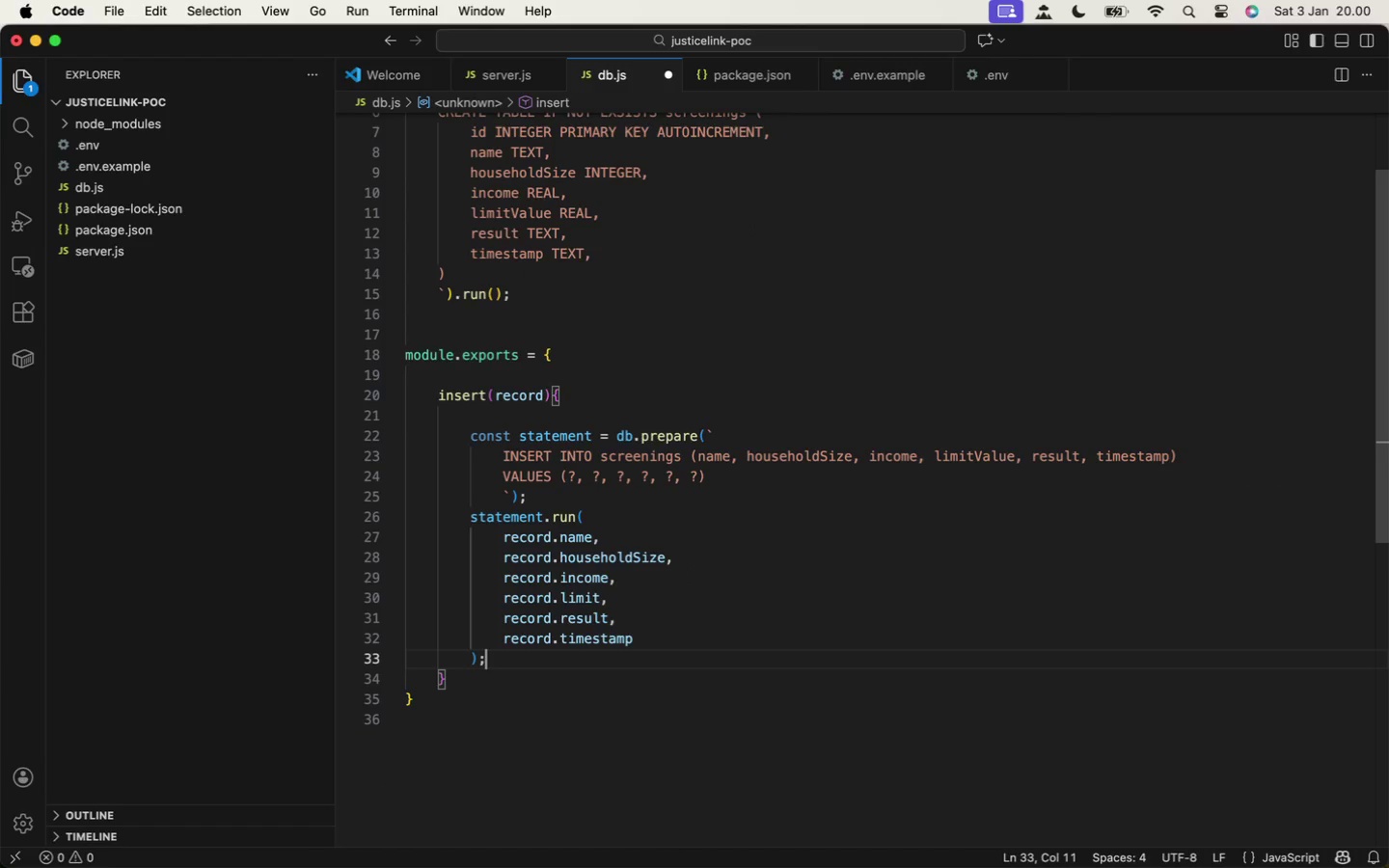 
key(ArrowDown)
 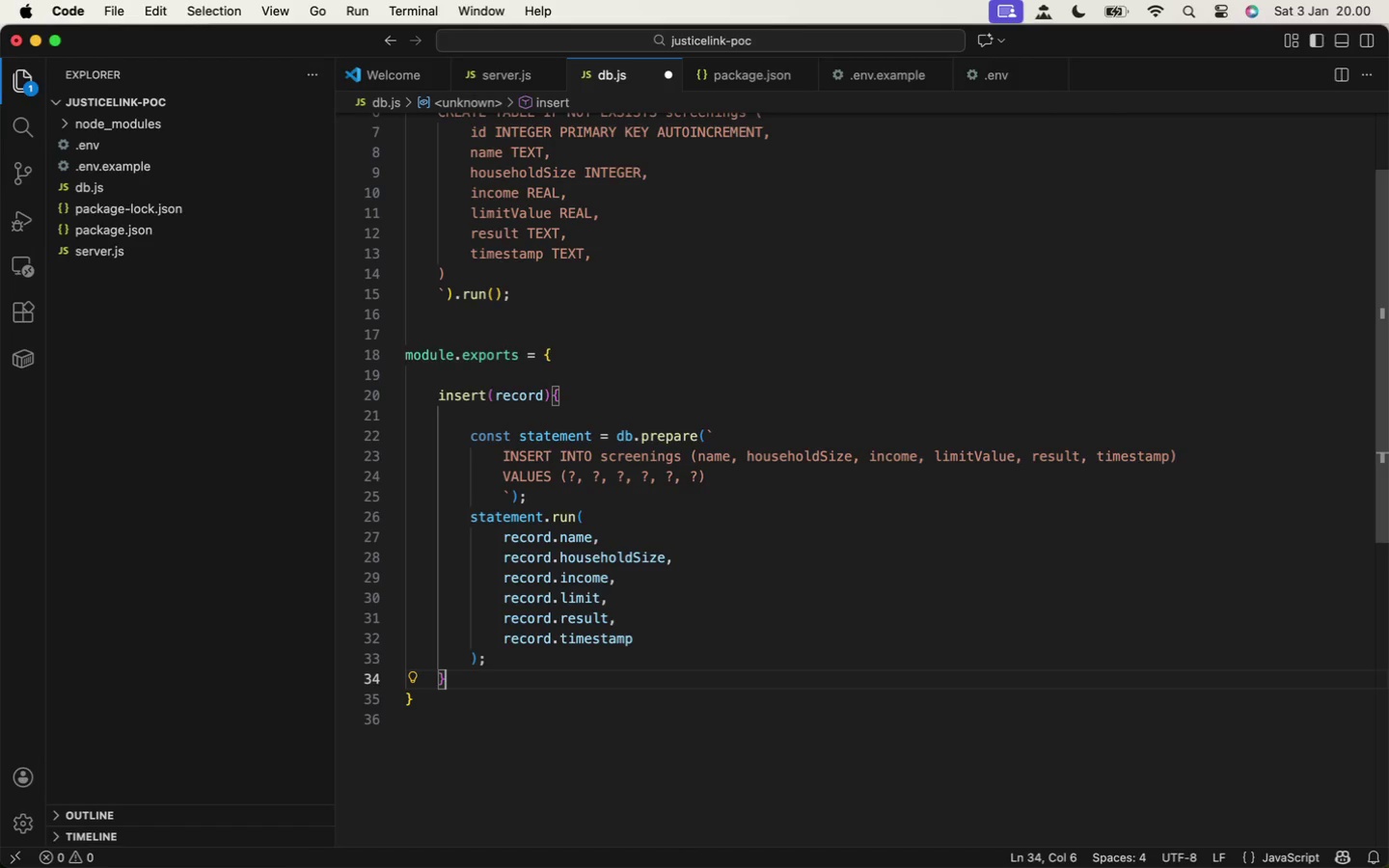 
key(Comma)
 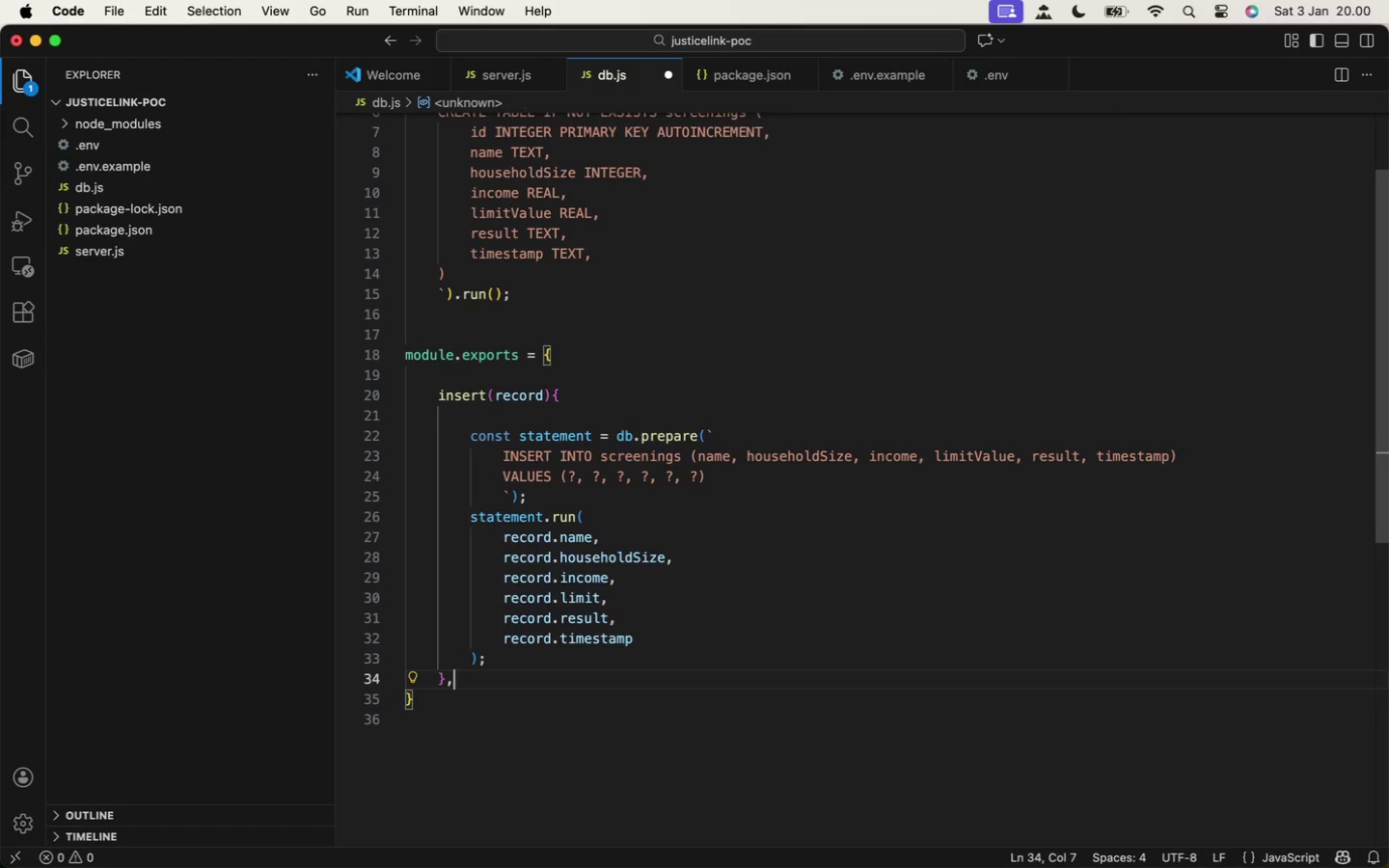 
key(Enter)
 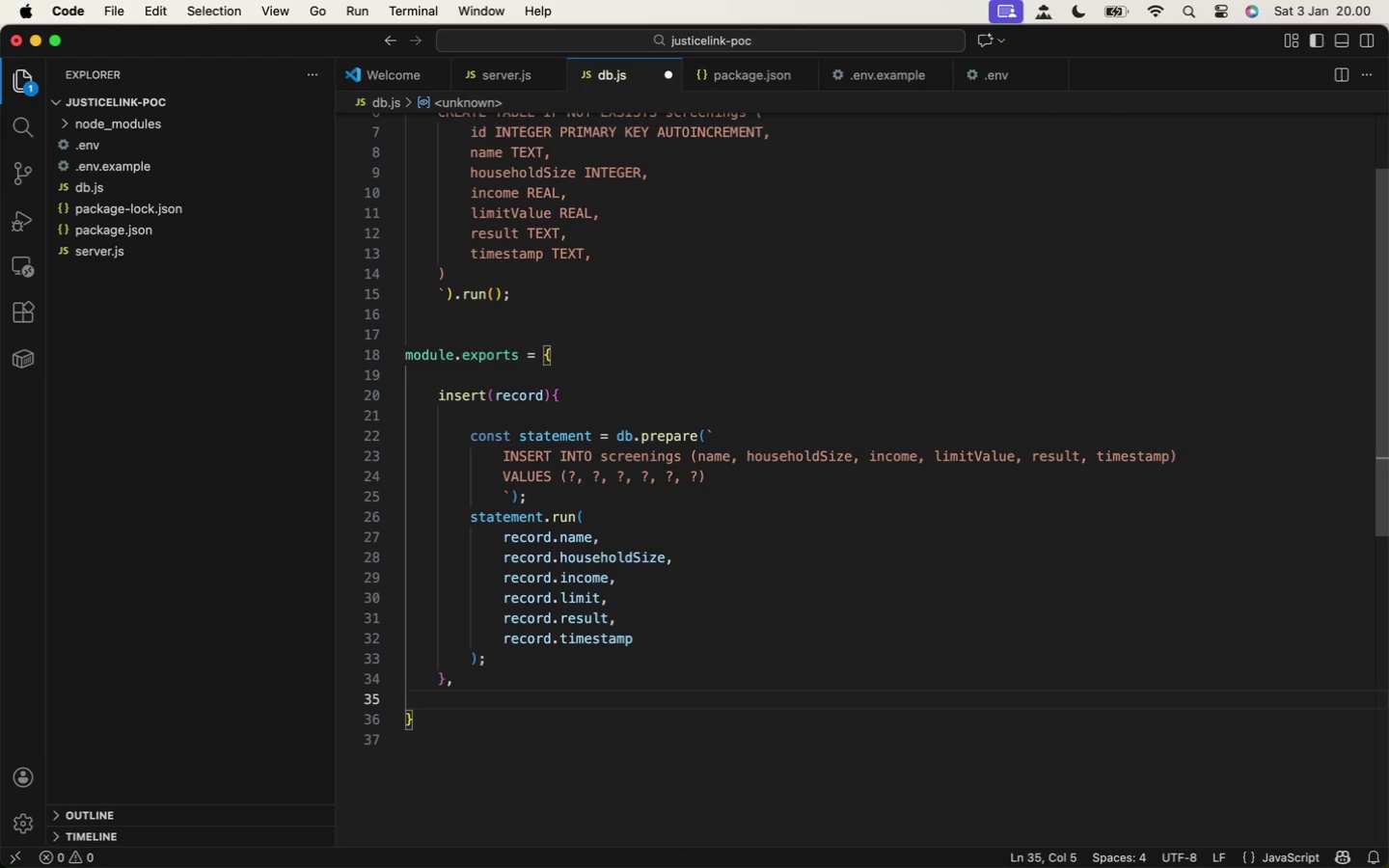 
key(Enter)
 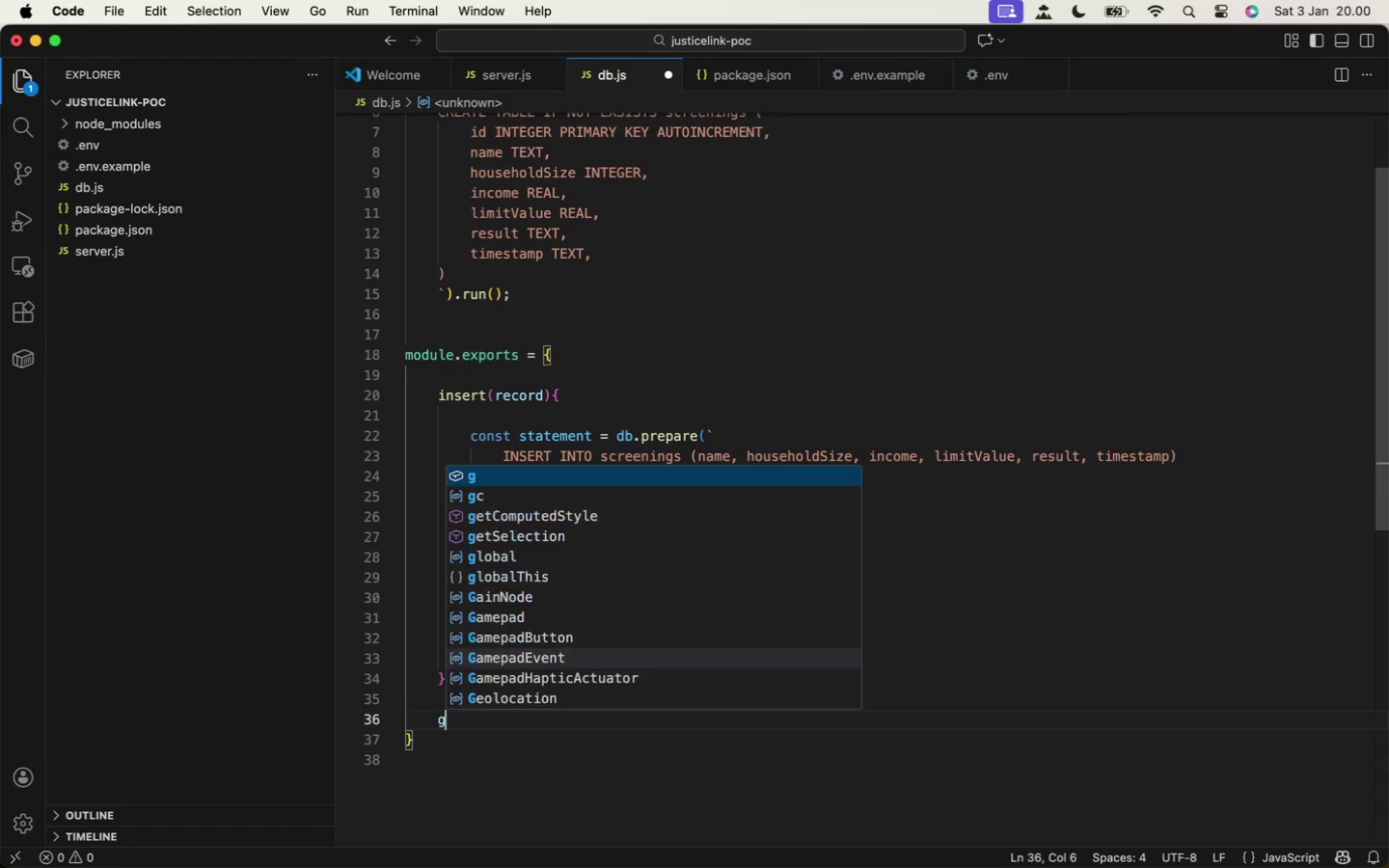 
type(get)
key(Backspace)
key(Backspace)
key(Backspace)
key(Backspace)
key(Backspace)
key(Backspace)
 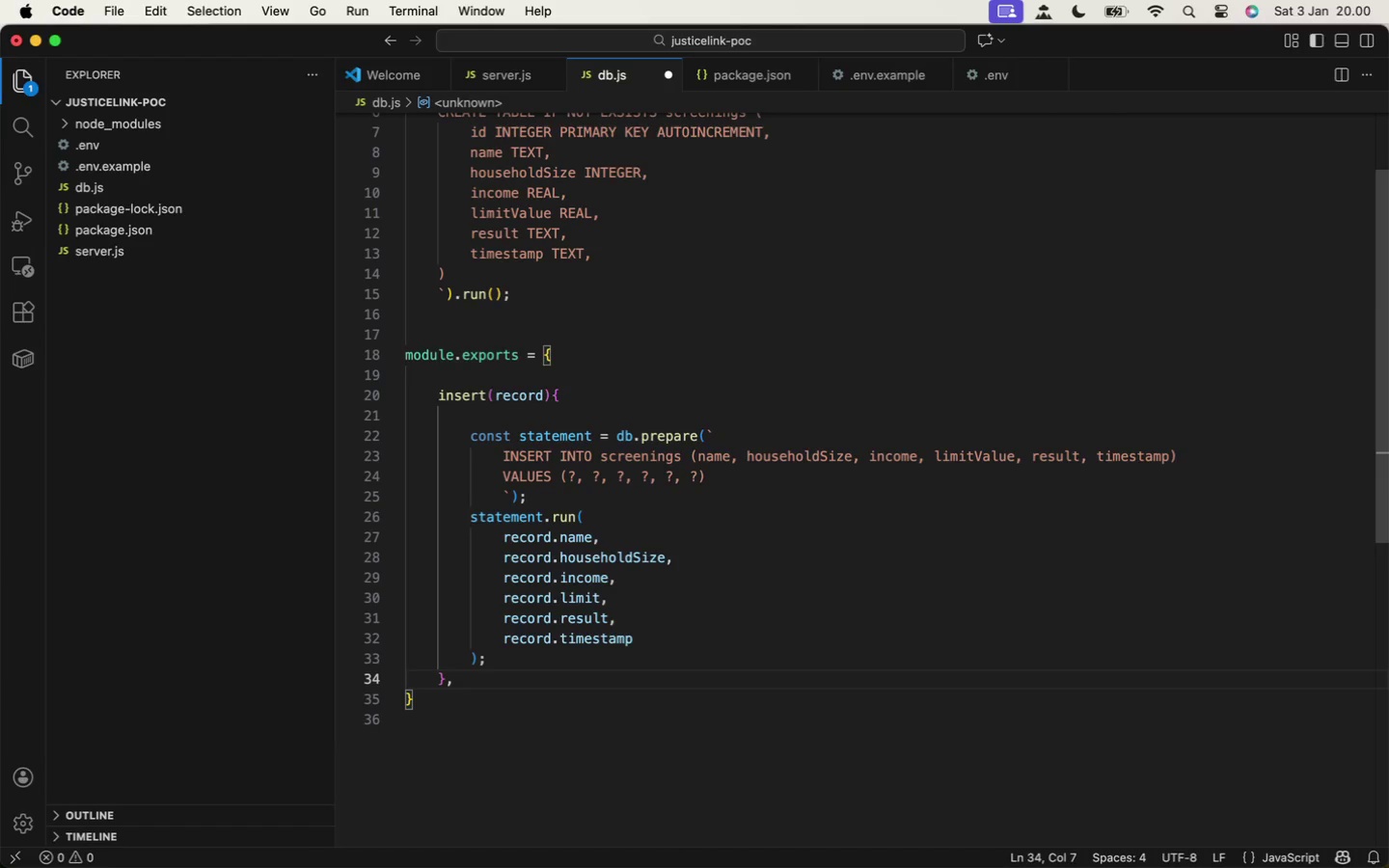 
key(Meta+S)
 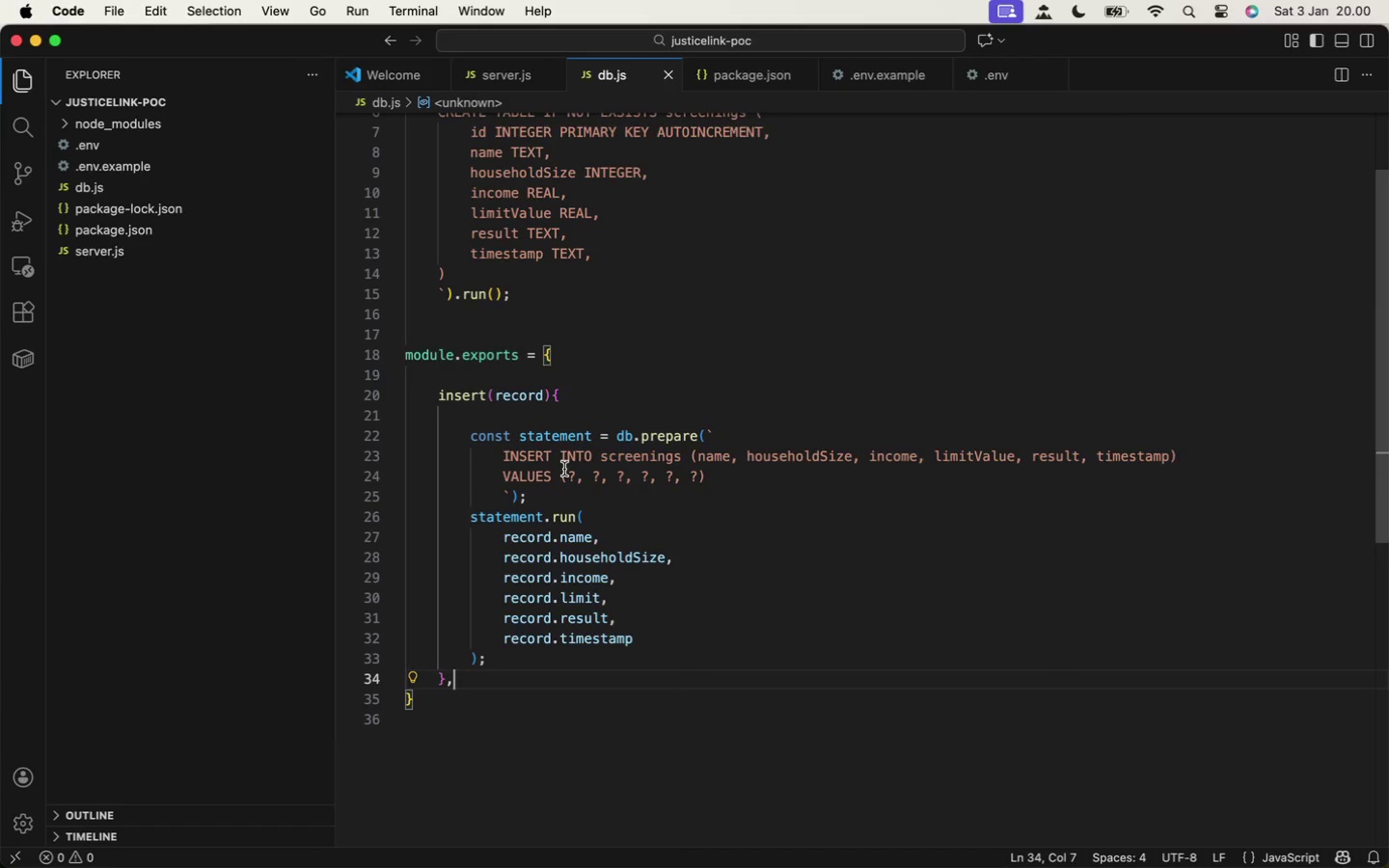 
scroll: coordinate [564, 486], scroll_direction: up, amount: 3.0
 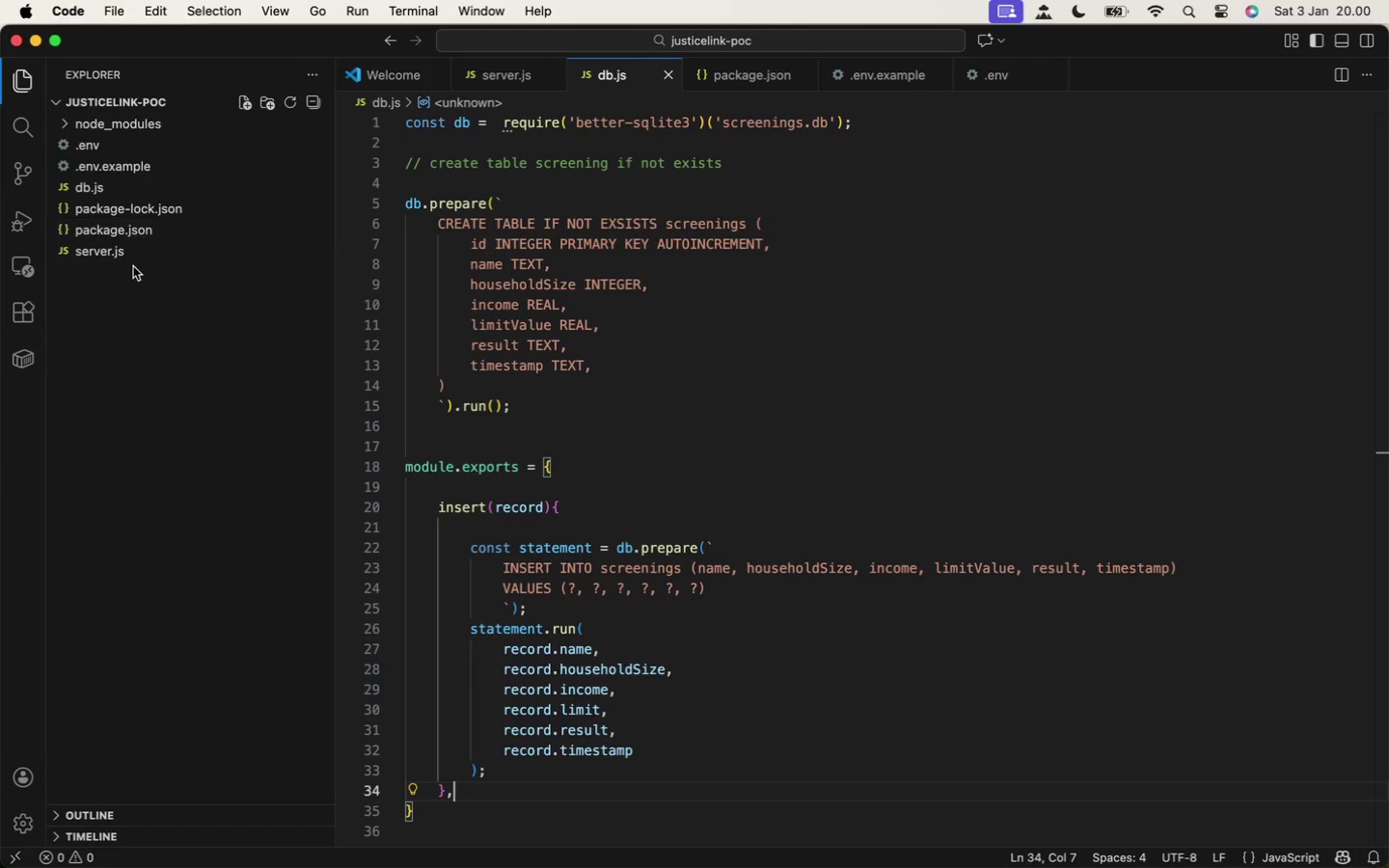 
left_click([478, 487])
 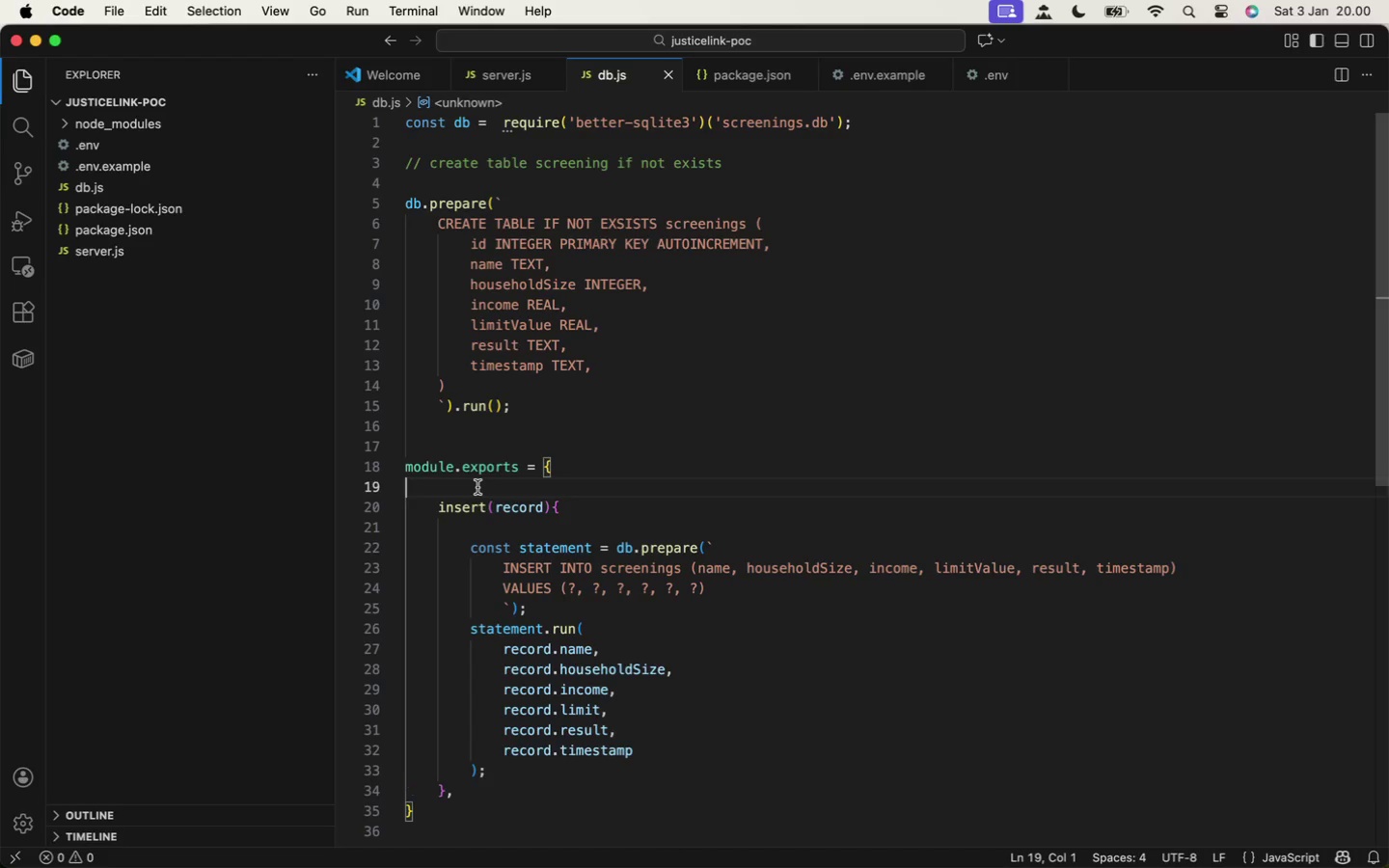 
key(Tab)
type(// method for insert new screeningr)
key(Backspace)
type( record)
 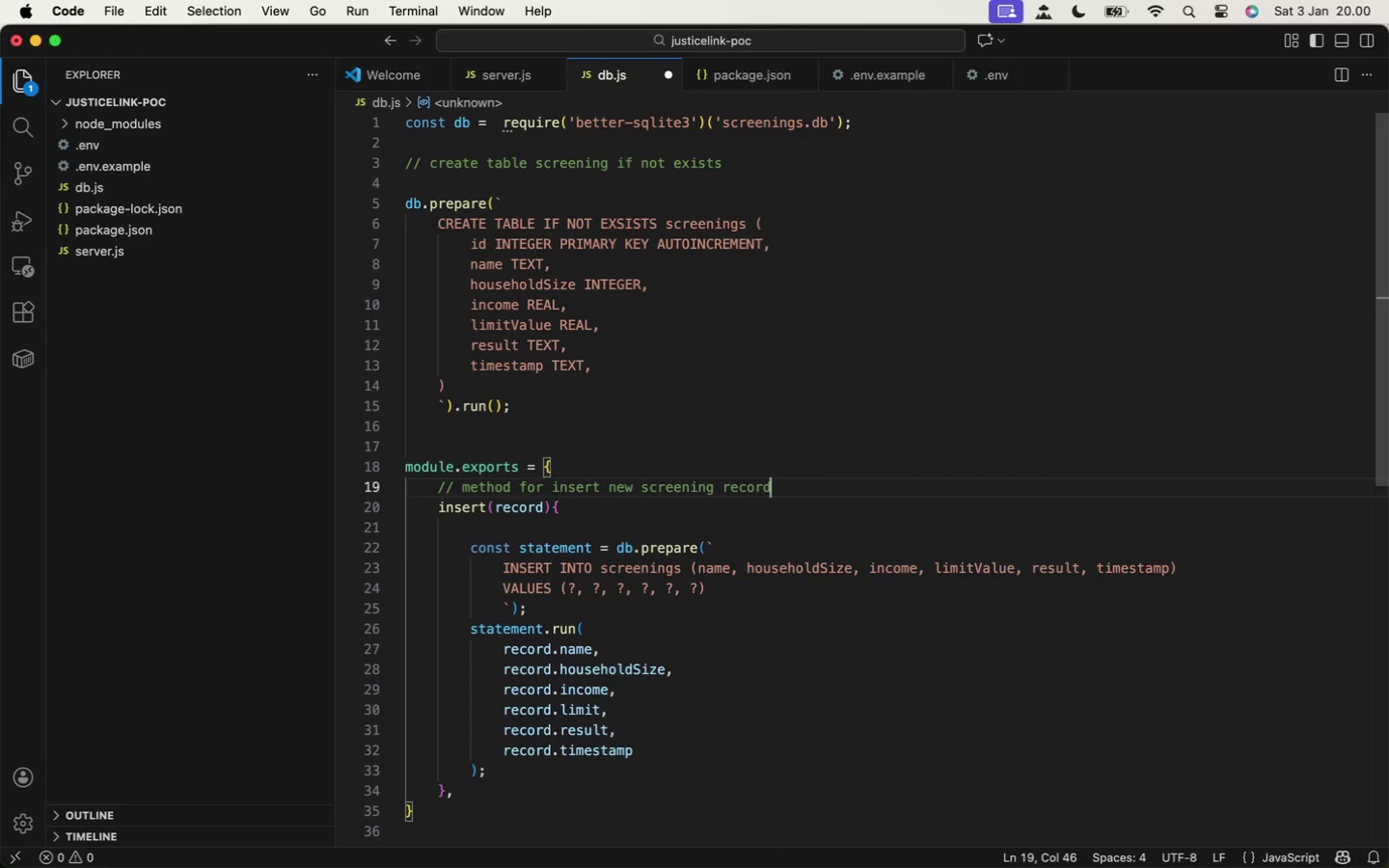 
key(Meta+S)
 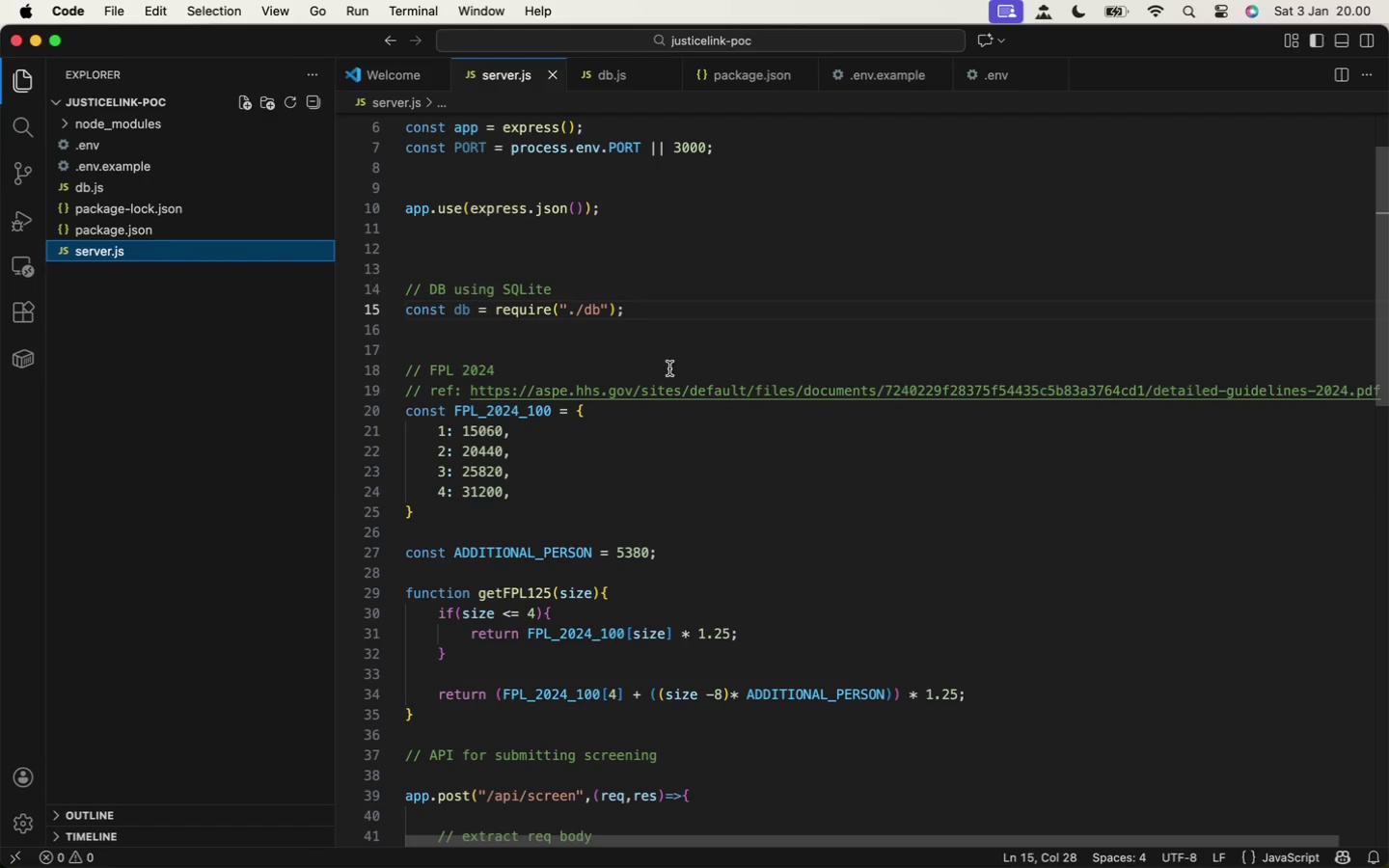 
left_click([643, 303])
 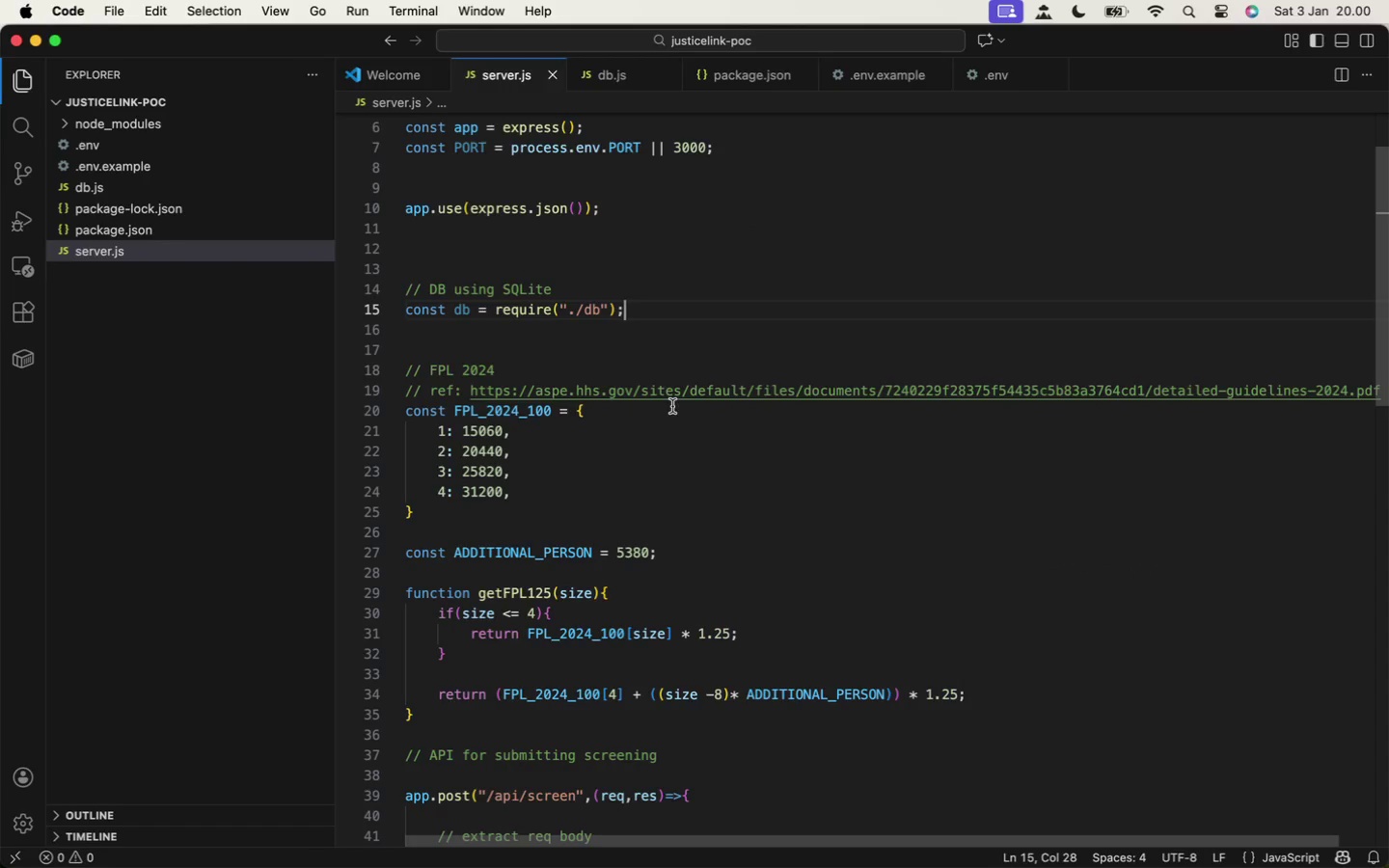 
scroll: coordinate [678, 426], scroll_direction: down, amount: 4.0
 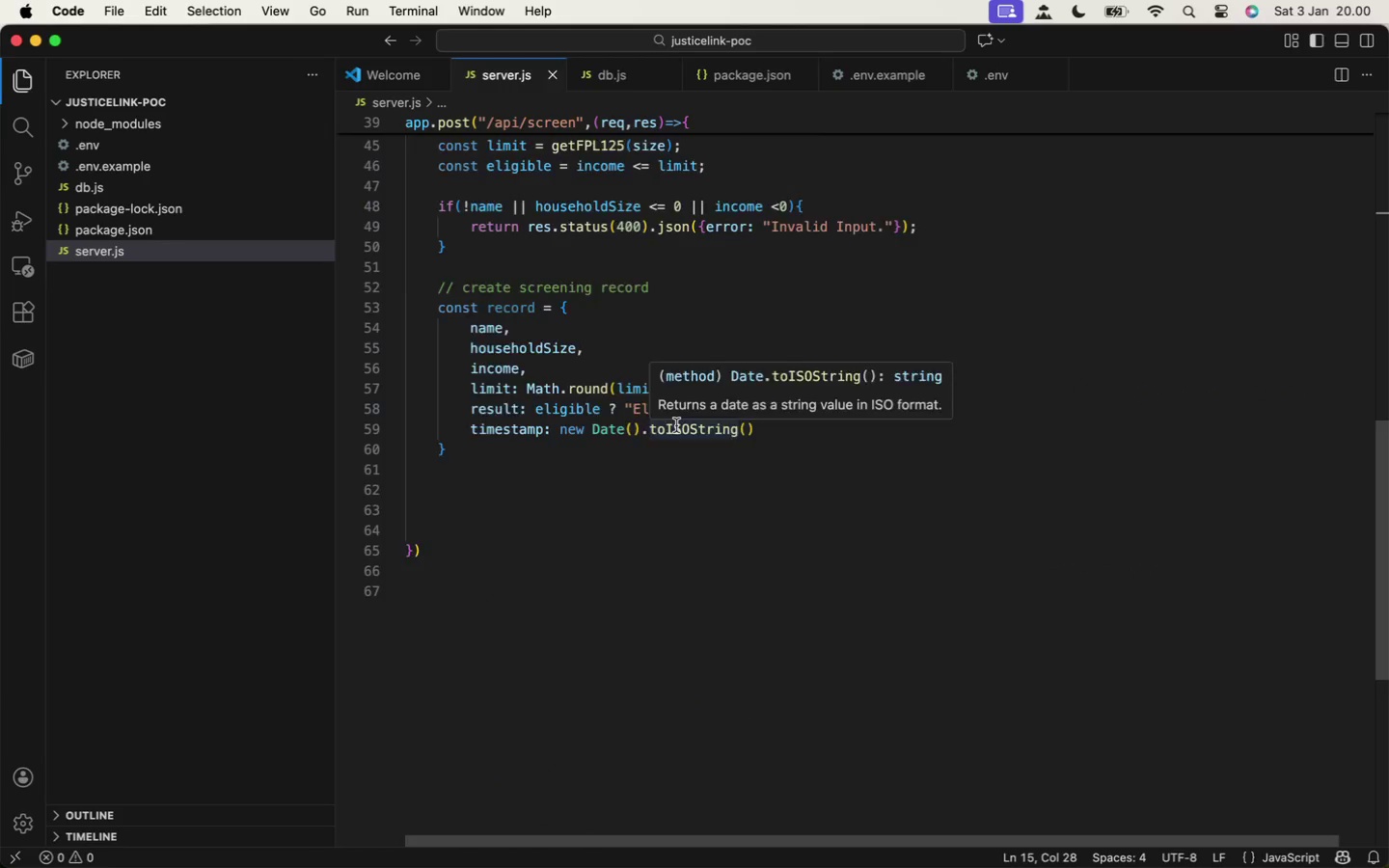 
scroll: coordinate [676, 425], scroll_direction: up, amount: 1.0
 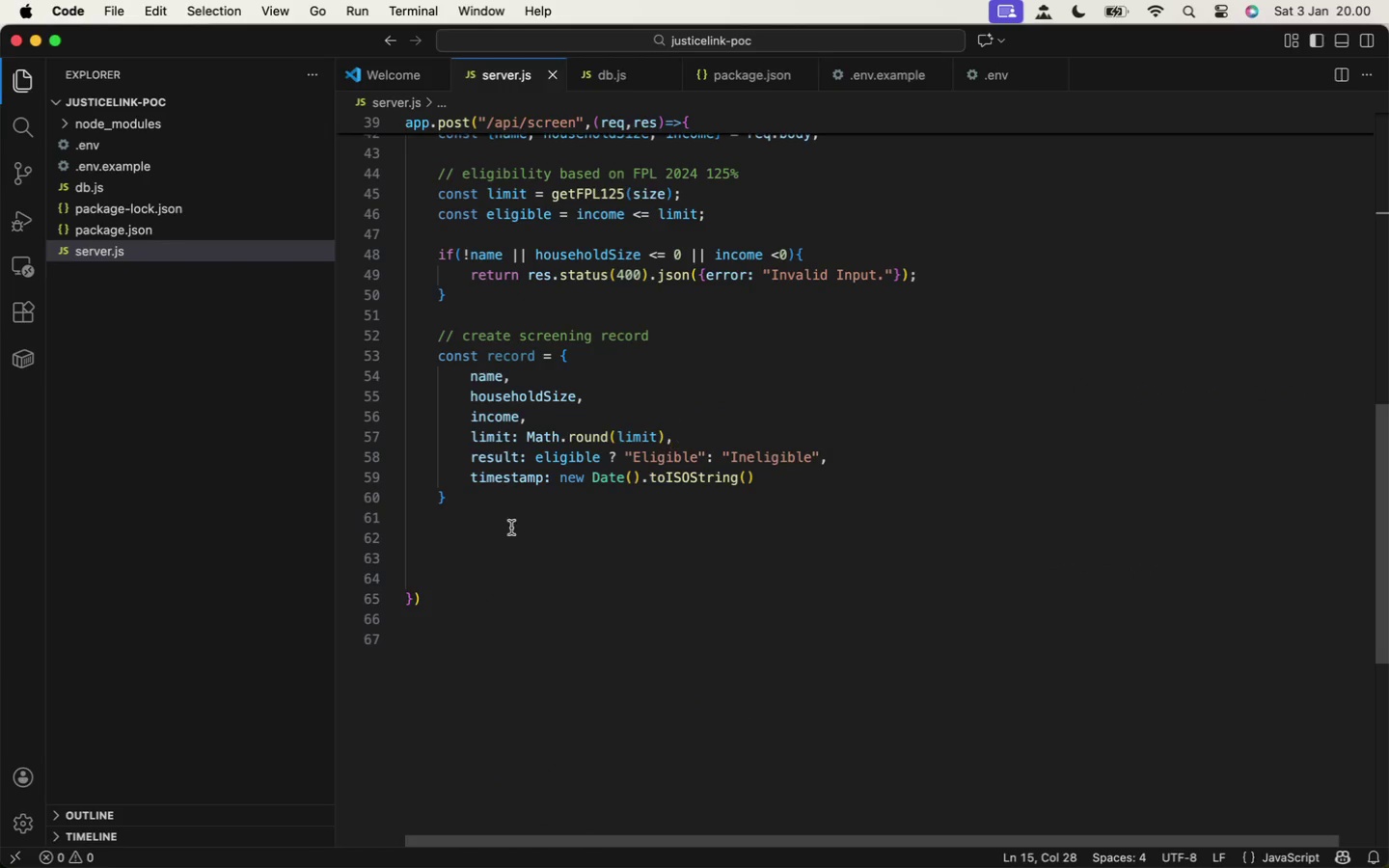 
left_click([490, 541])
 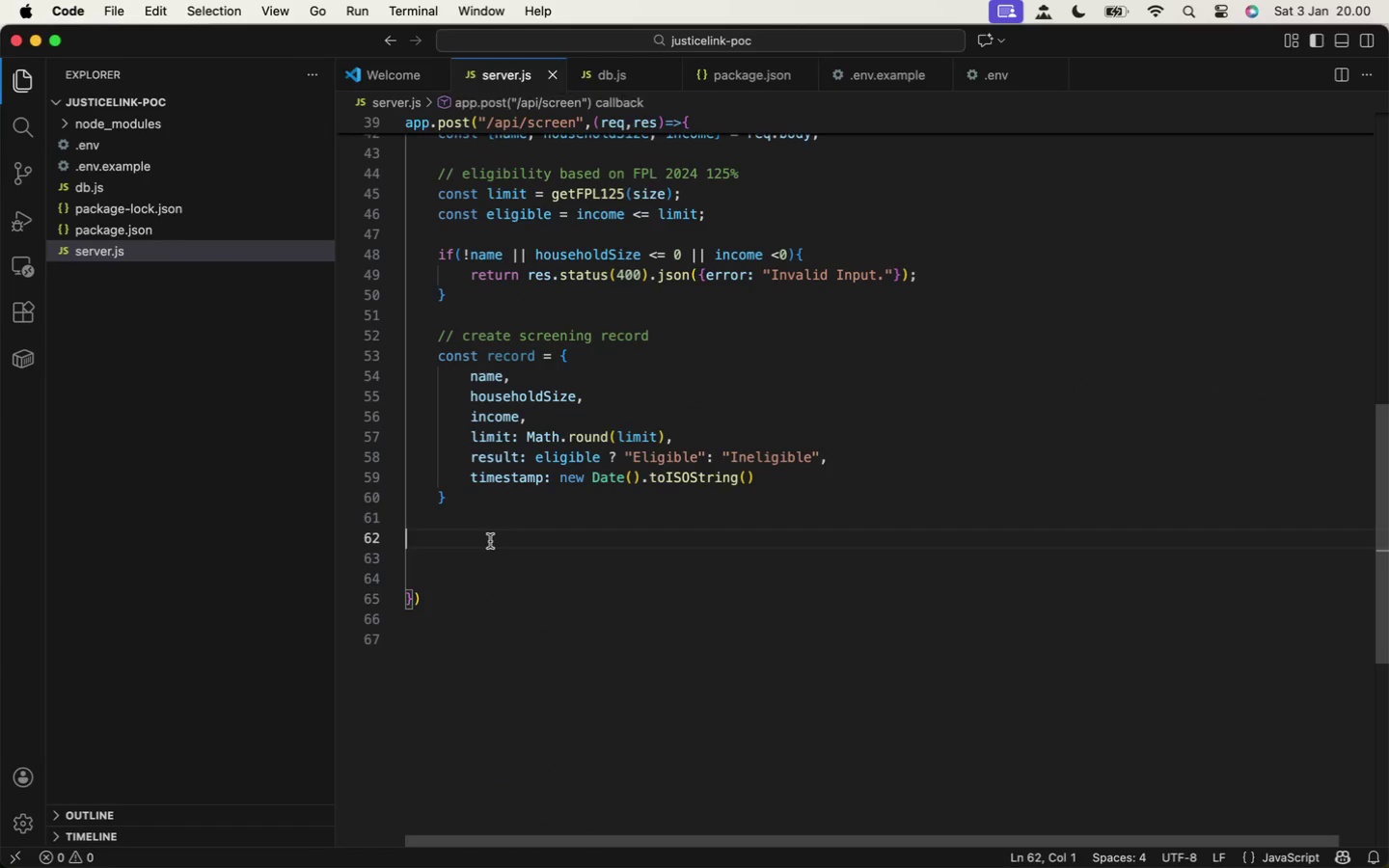 
key(Tab)
type(// insert into db)
 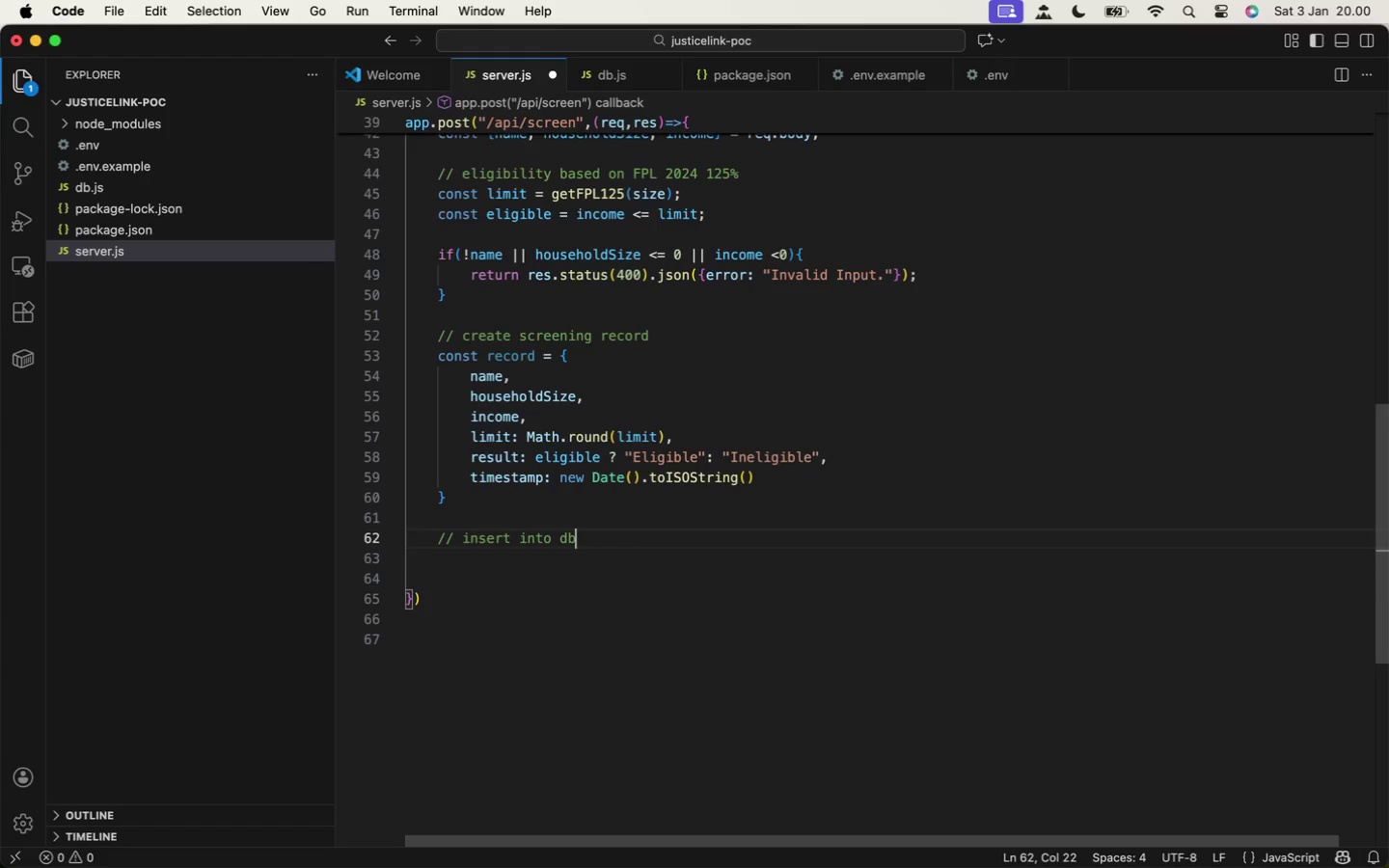 
wait(5.24)
 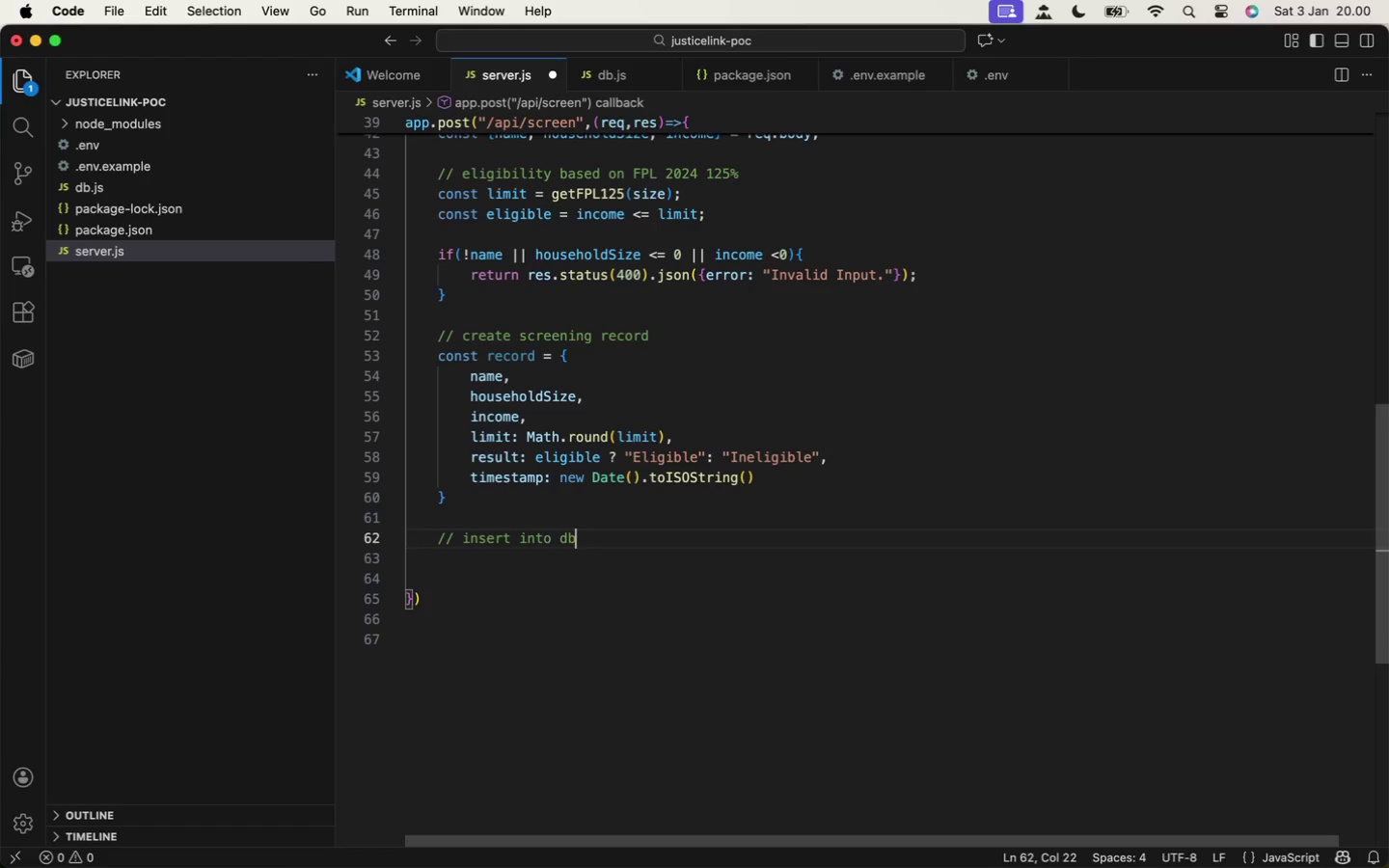 
key(Enter)
 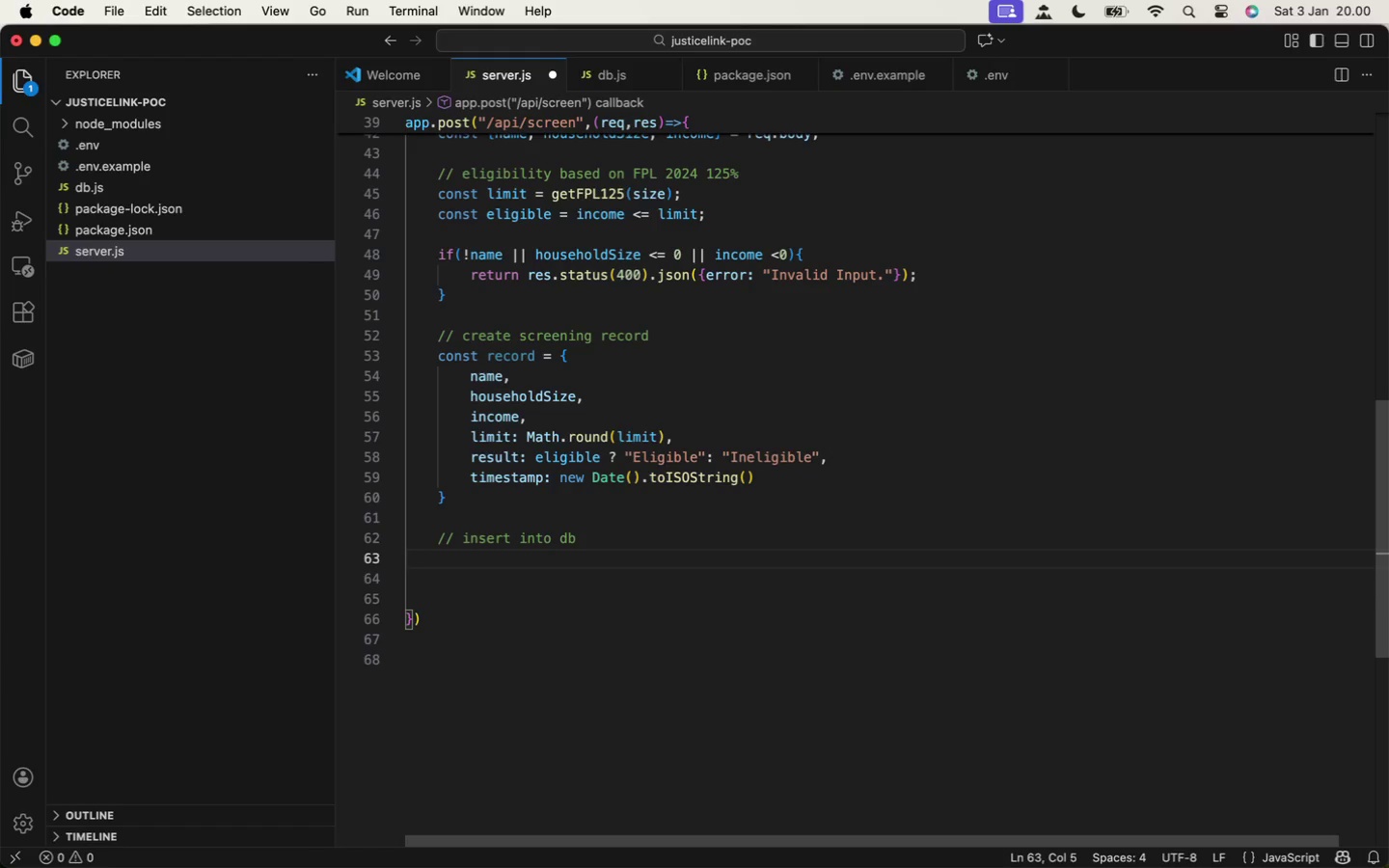 
type(db.in)
 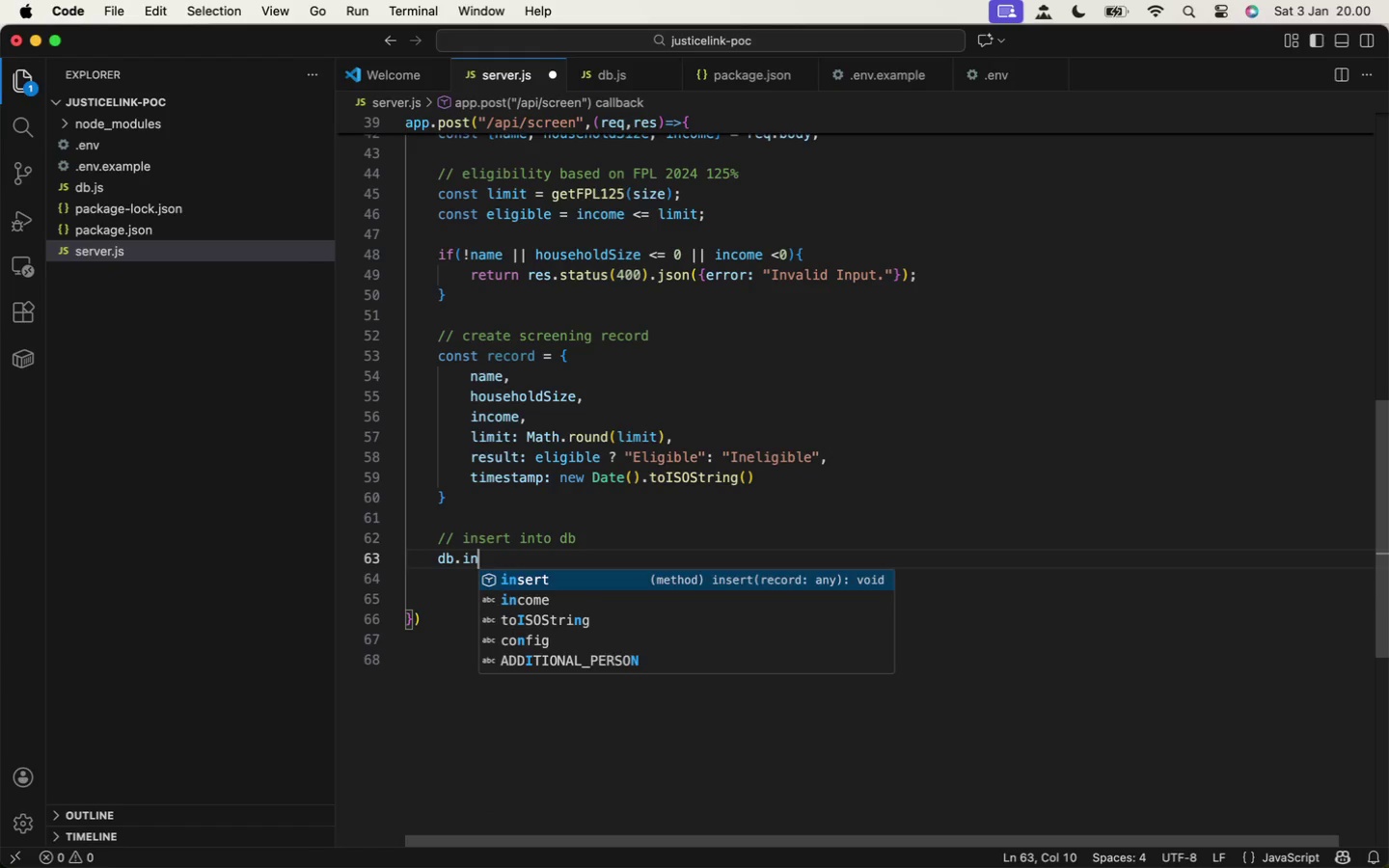 
key(Enter)
 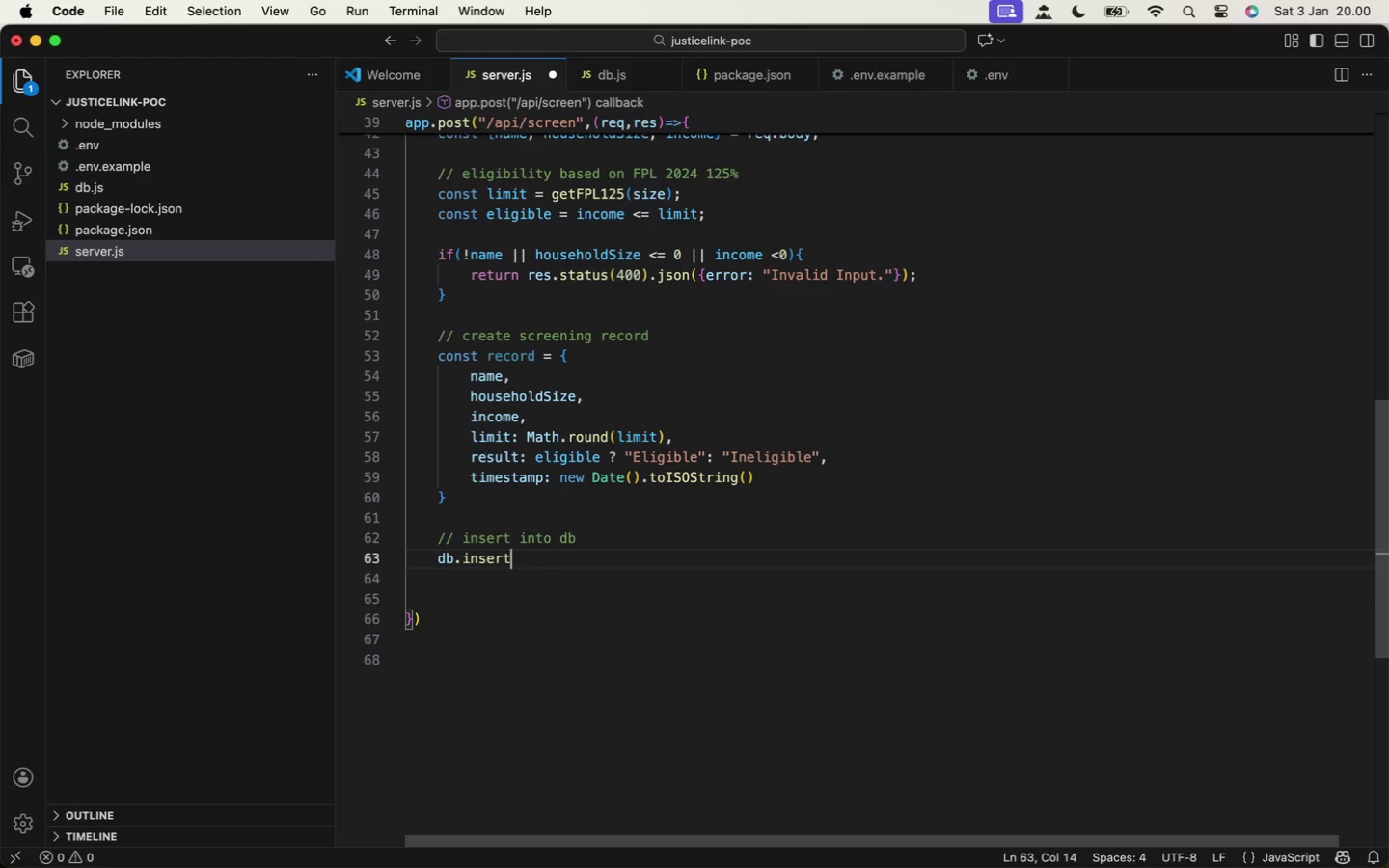 
key(Shift+9)
 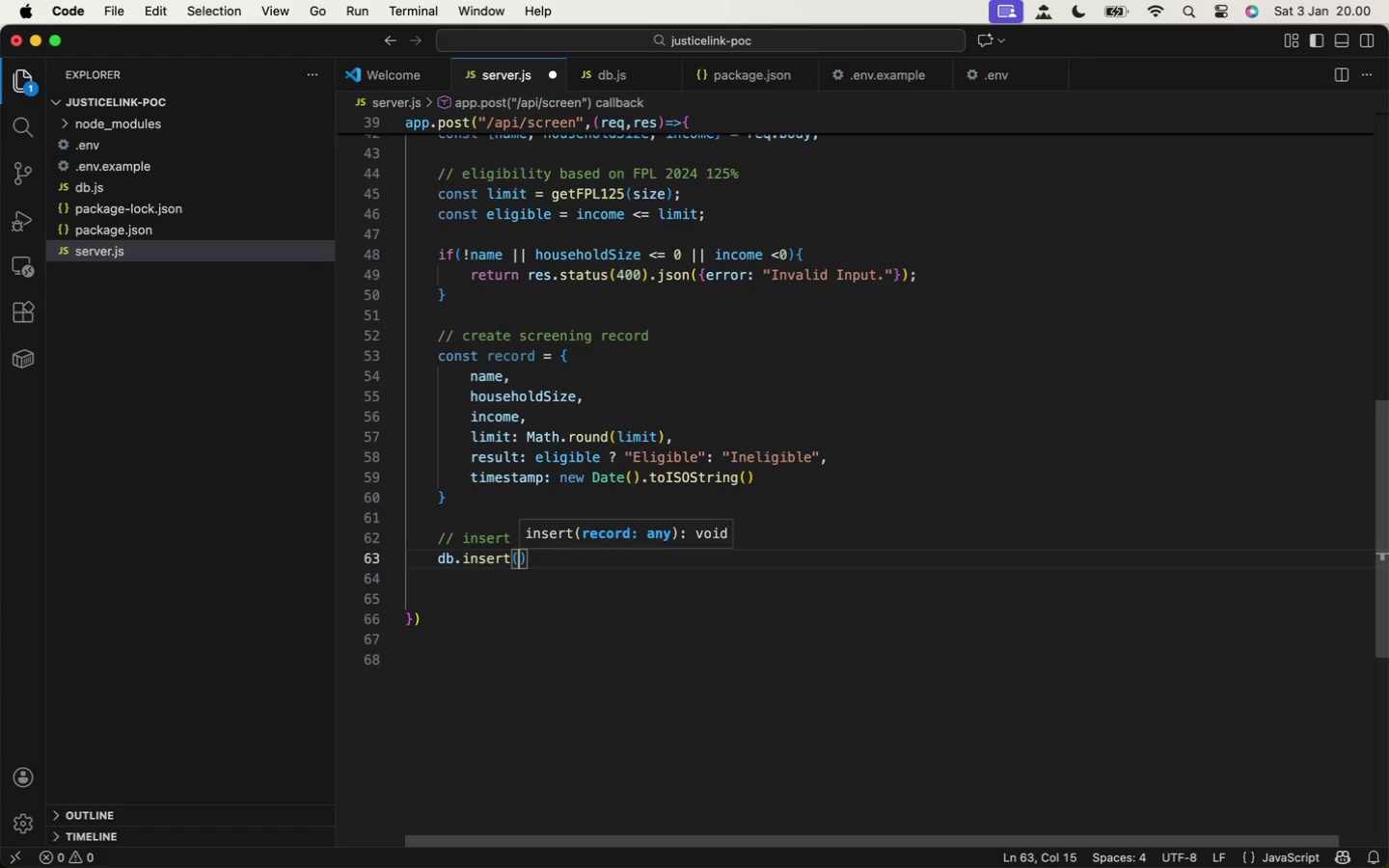 
wait(8.93)
 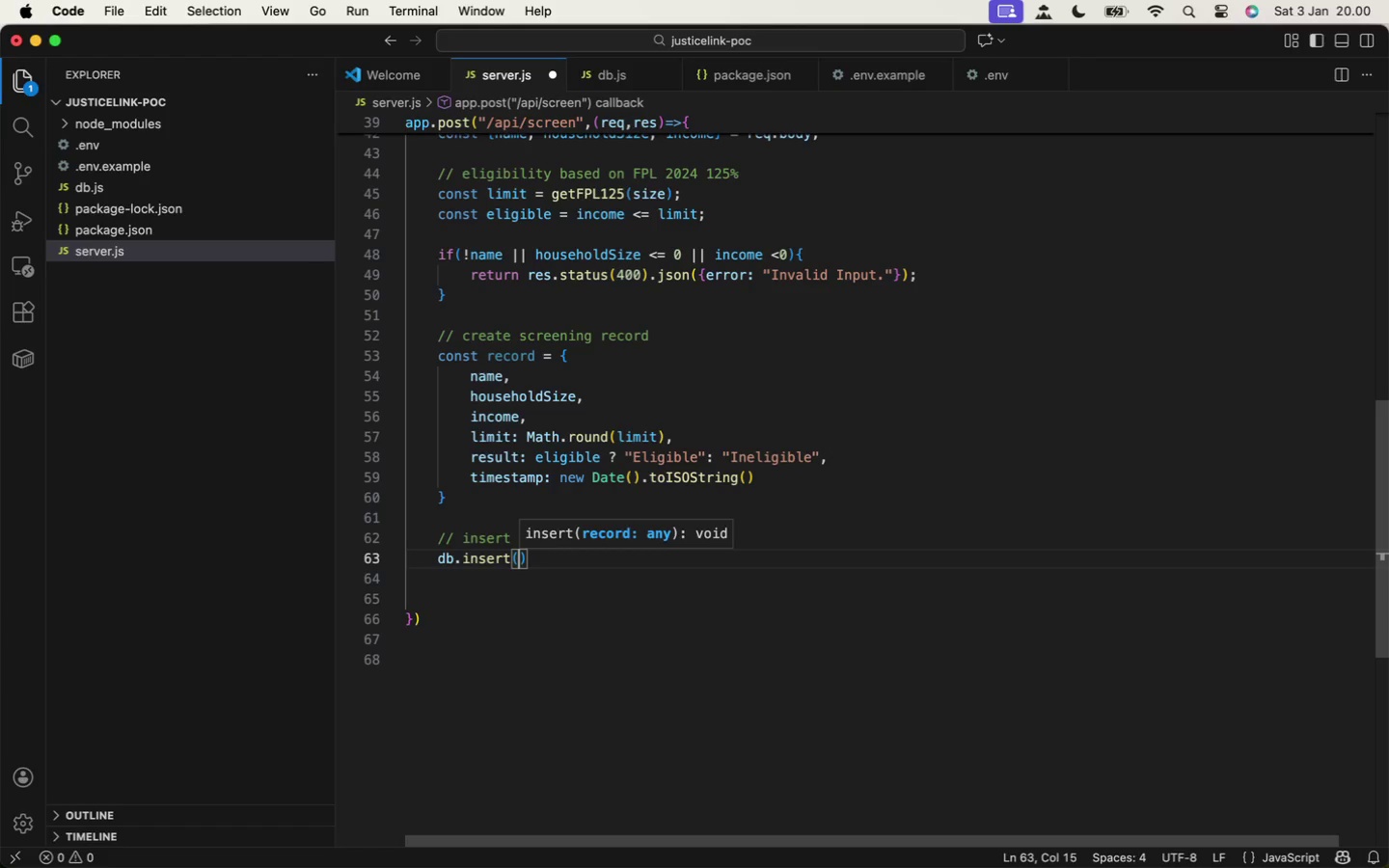 
type(record)
 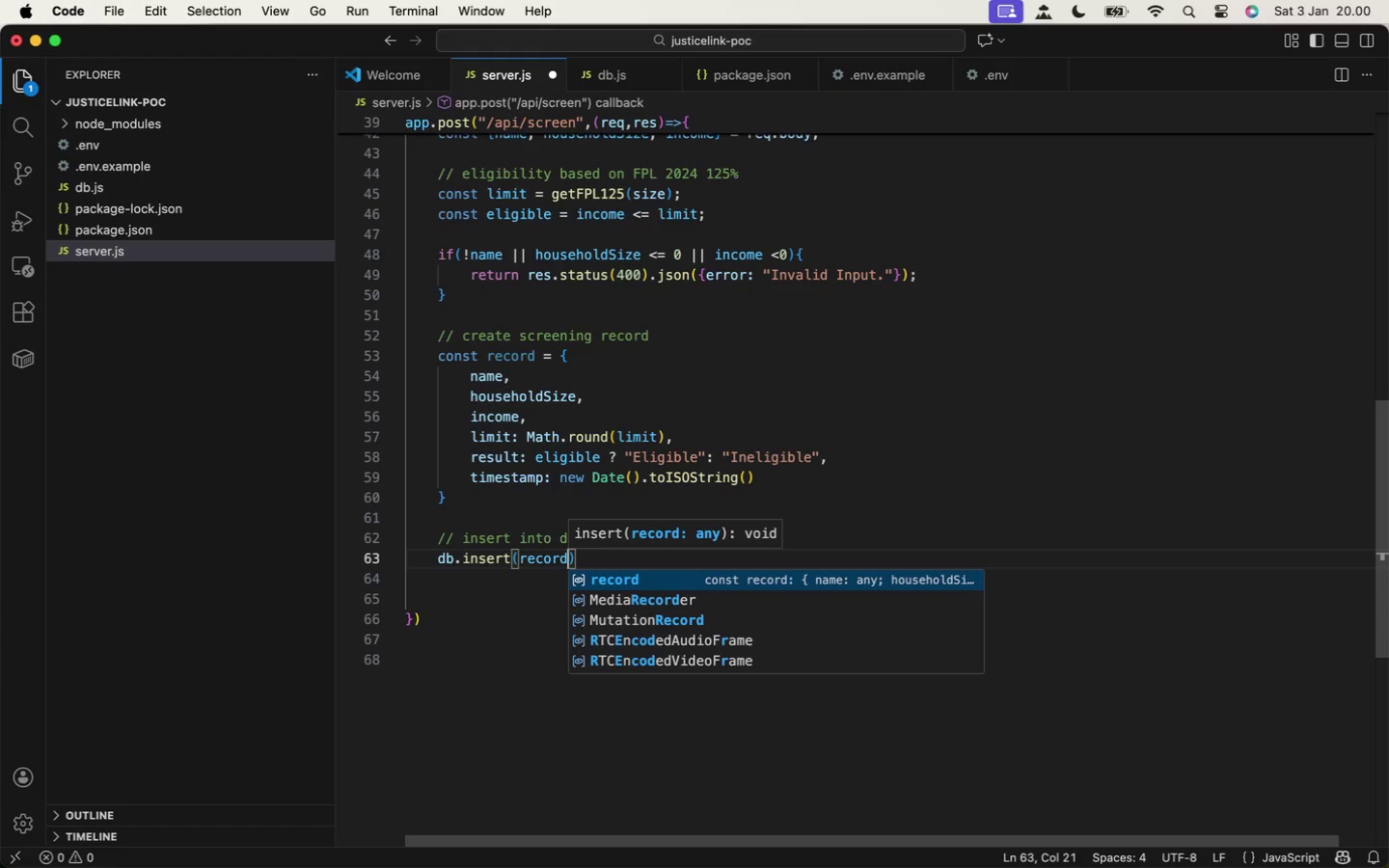 
key(Meta+S)
 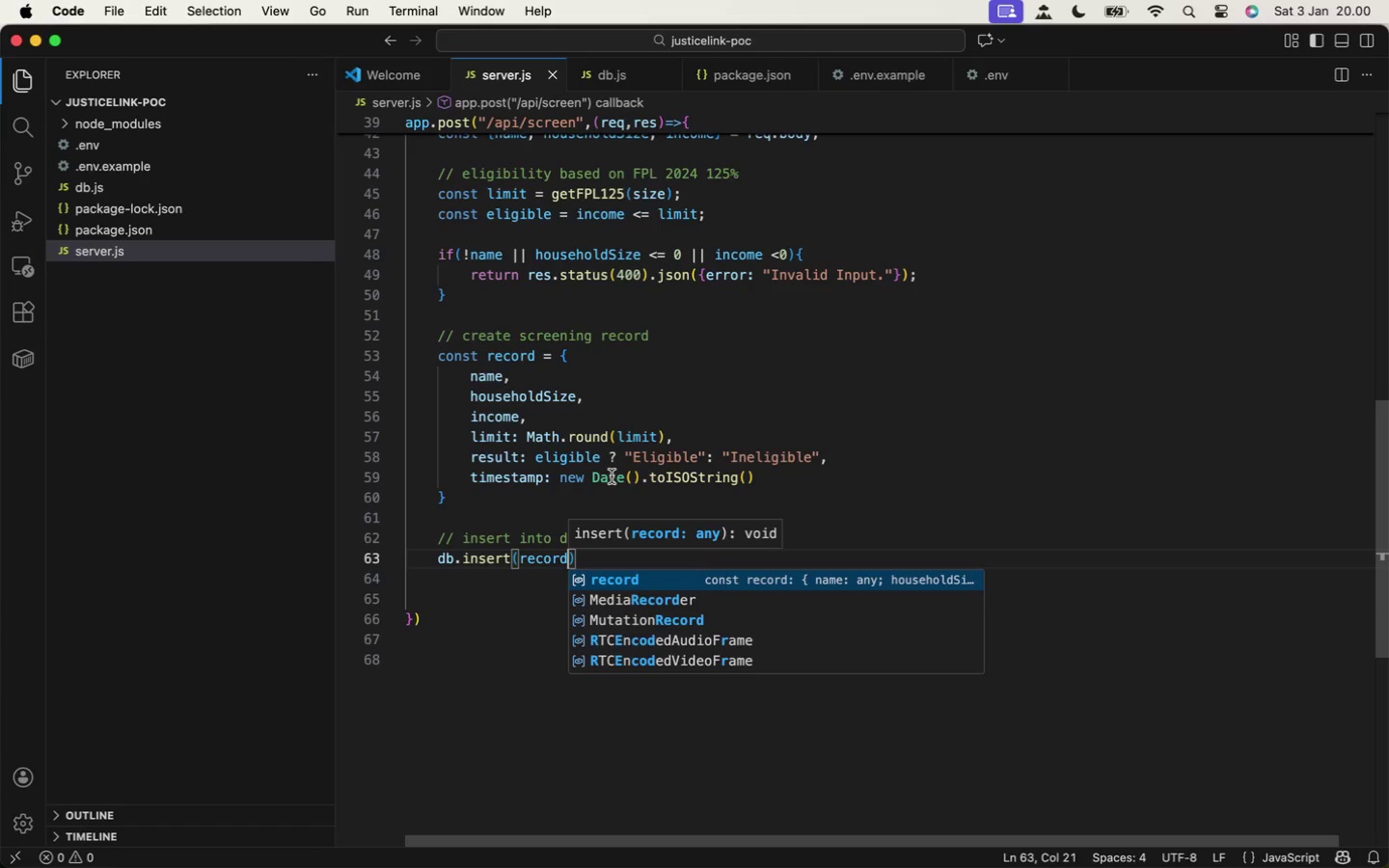 
left_click([764, 356])
 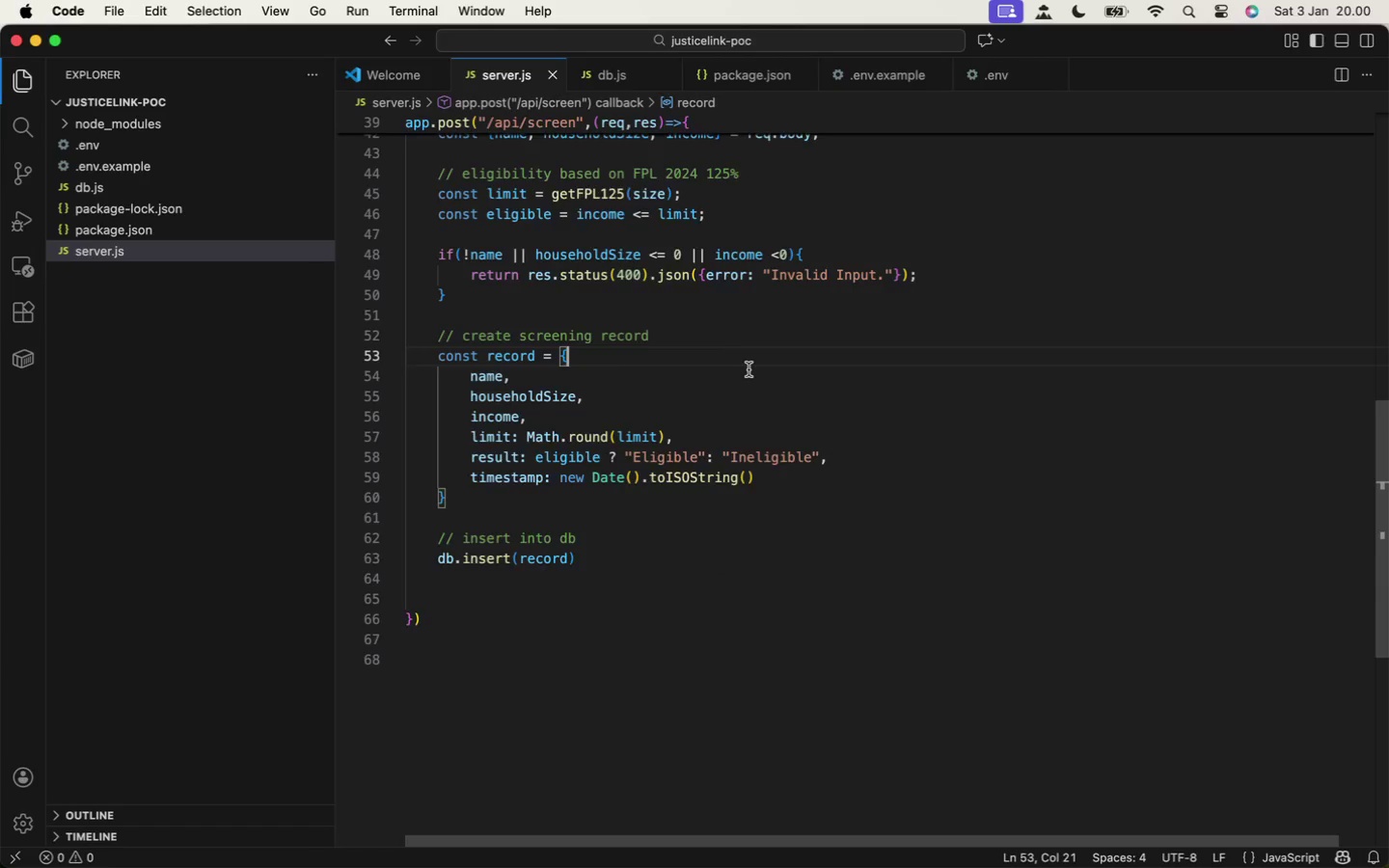 
scroll: coordinate [676, 439], scroll_direction: up, amount: 22.0
 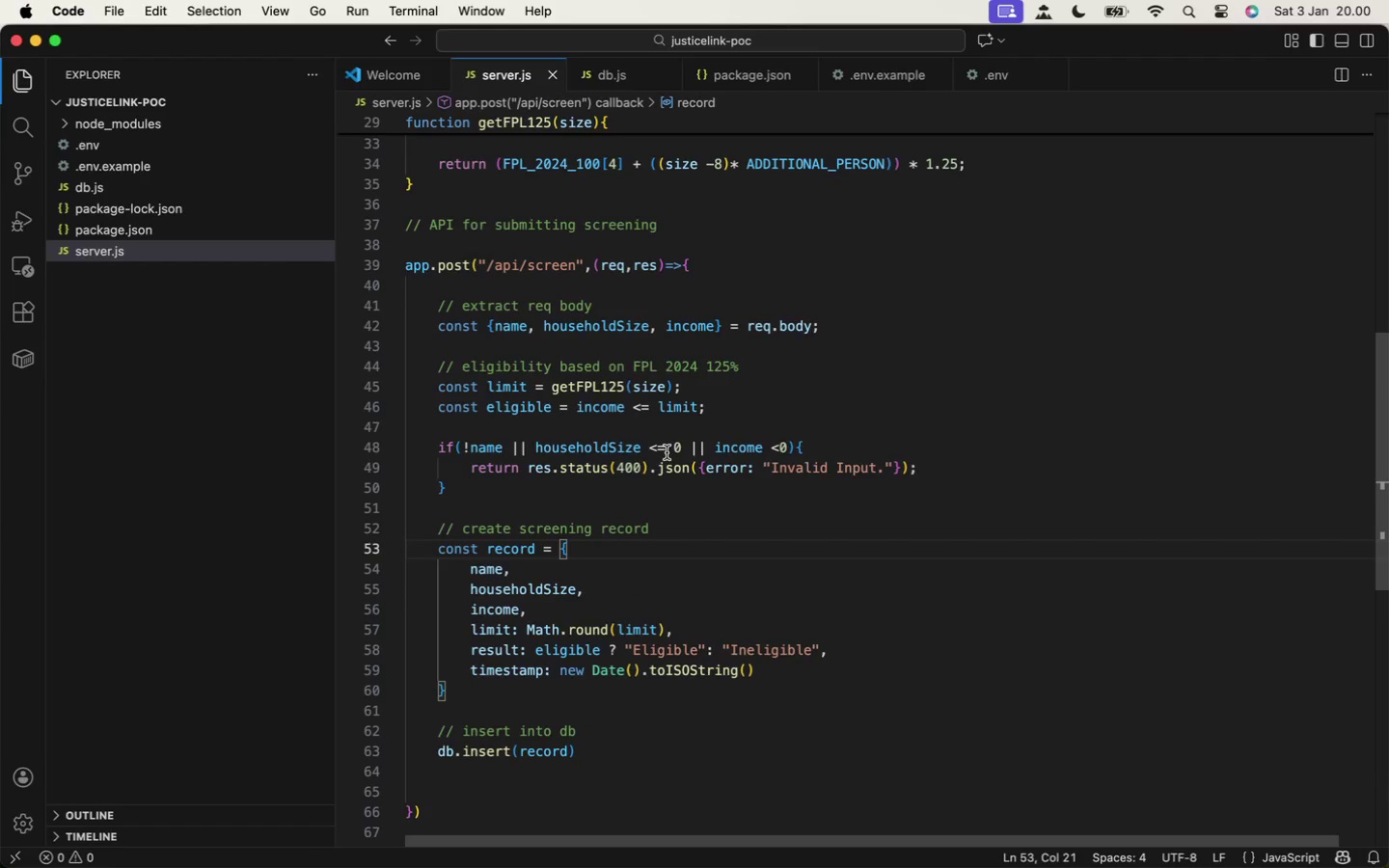 
scroll: coordinate [666, 452], scroll_direction: down, amount: 2.0
 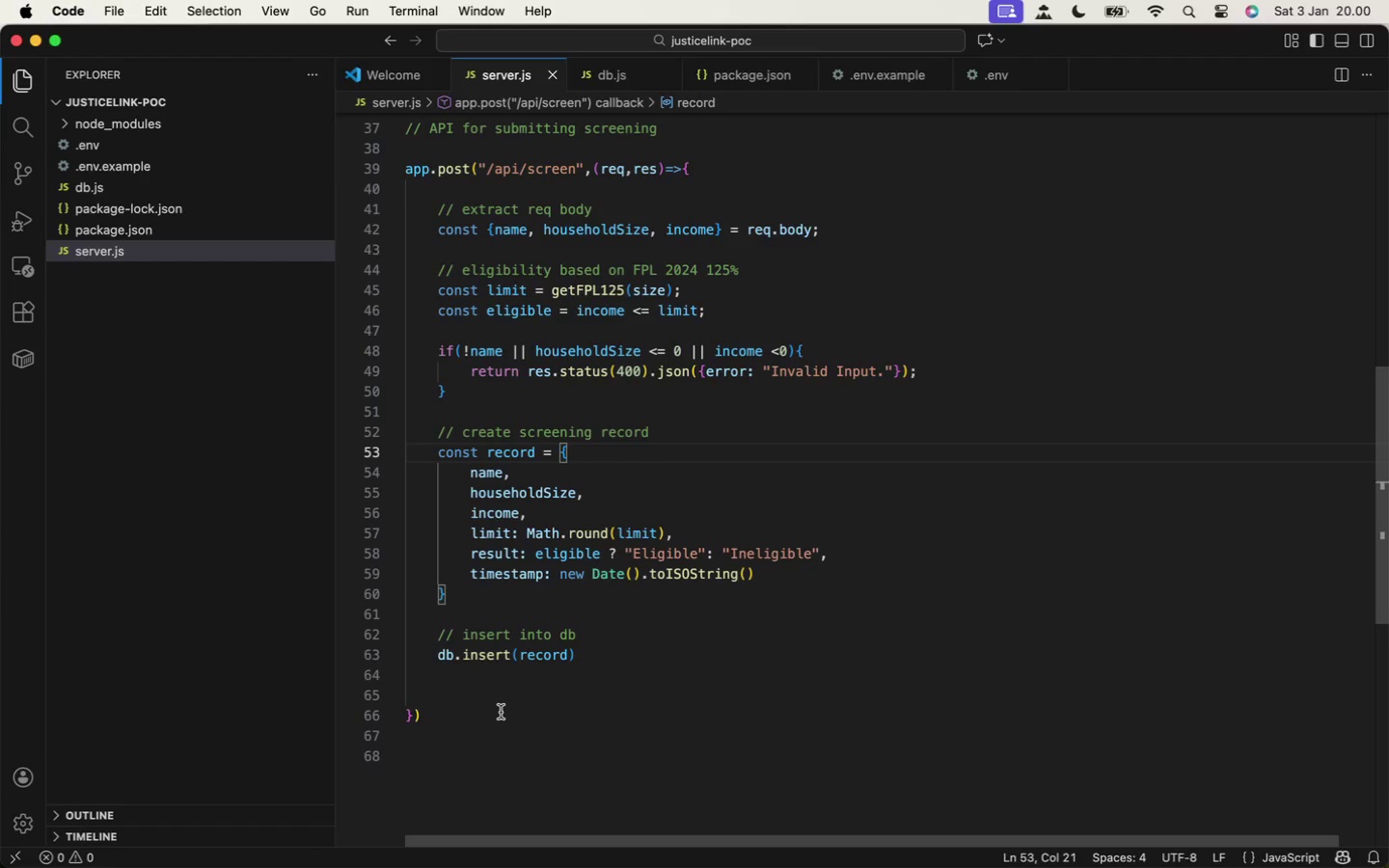 
left_click([501, 712])
 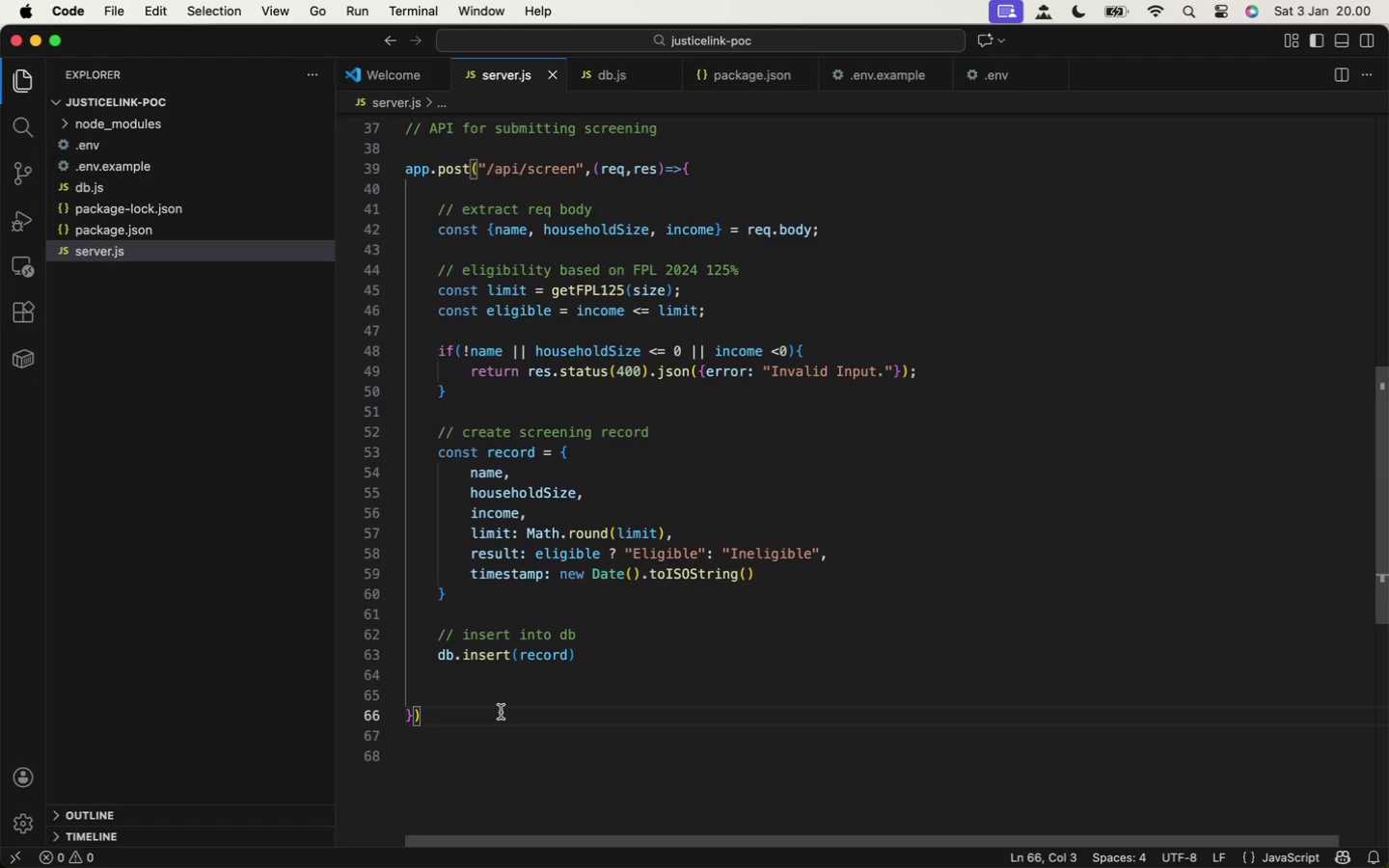 
key(Semicolon)
 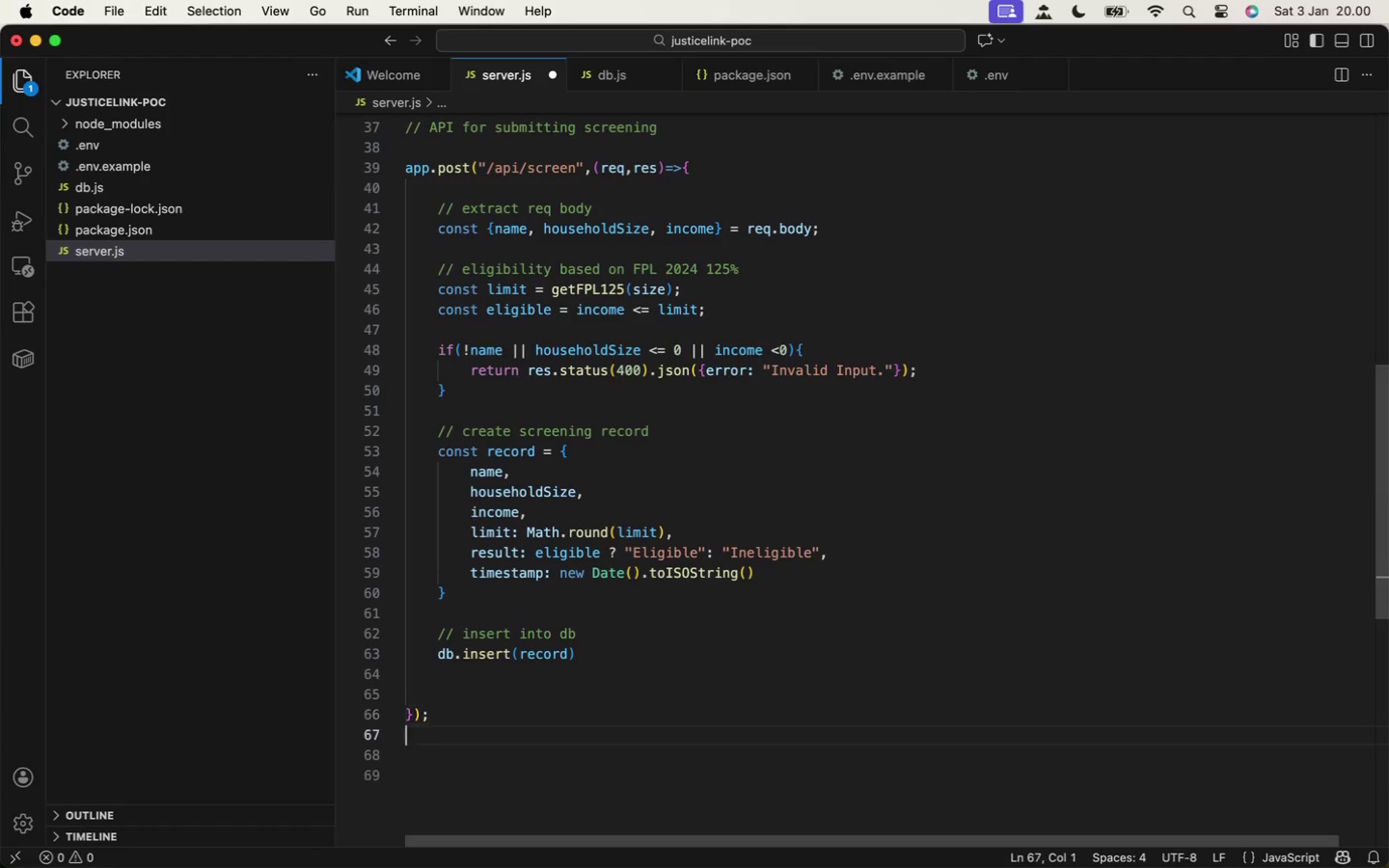 
key(Enter)
 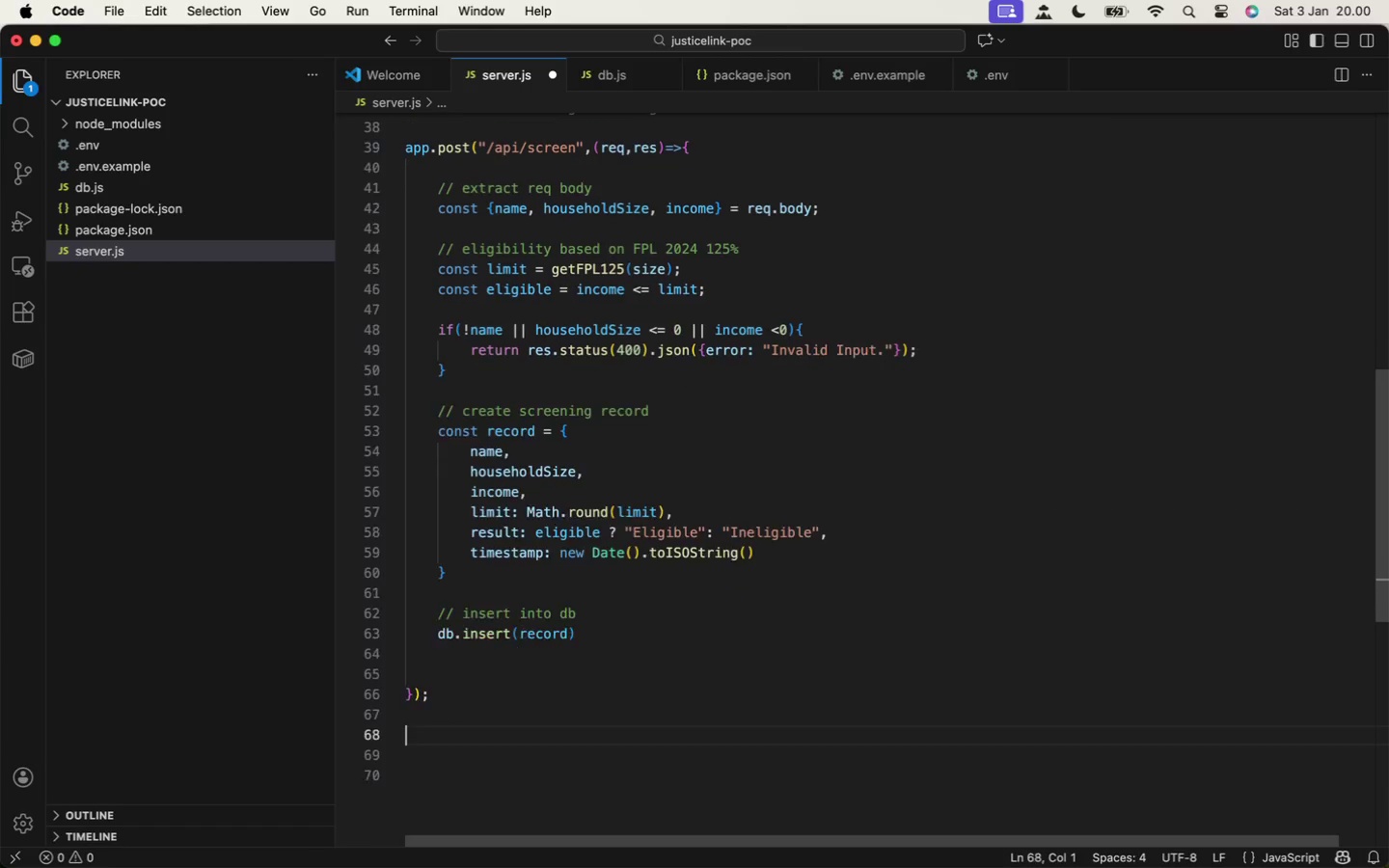 
key(Enter)
 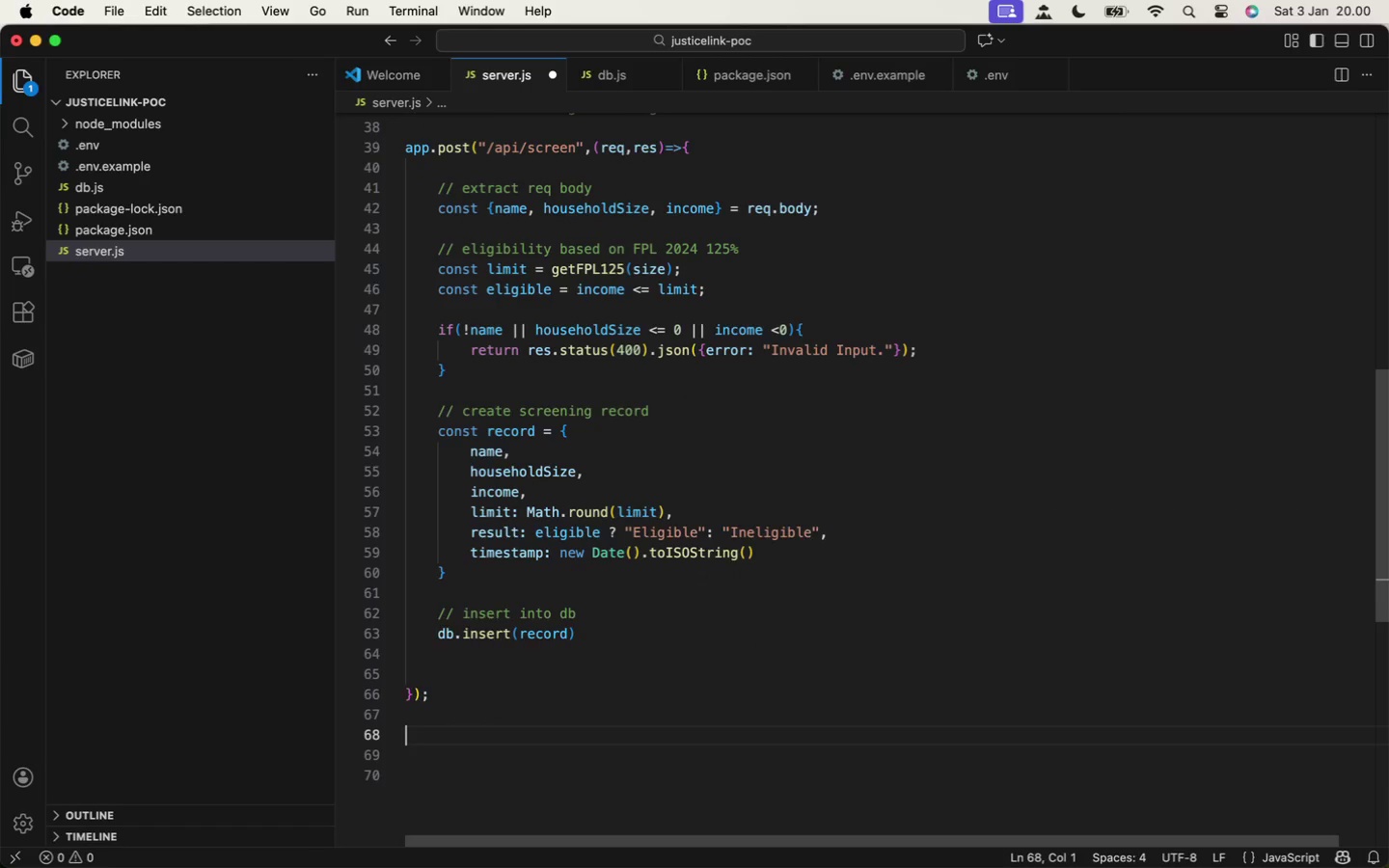 
key(Enter)
 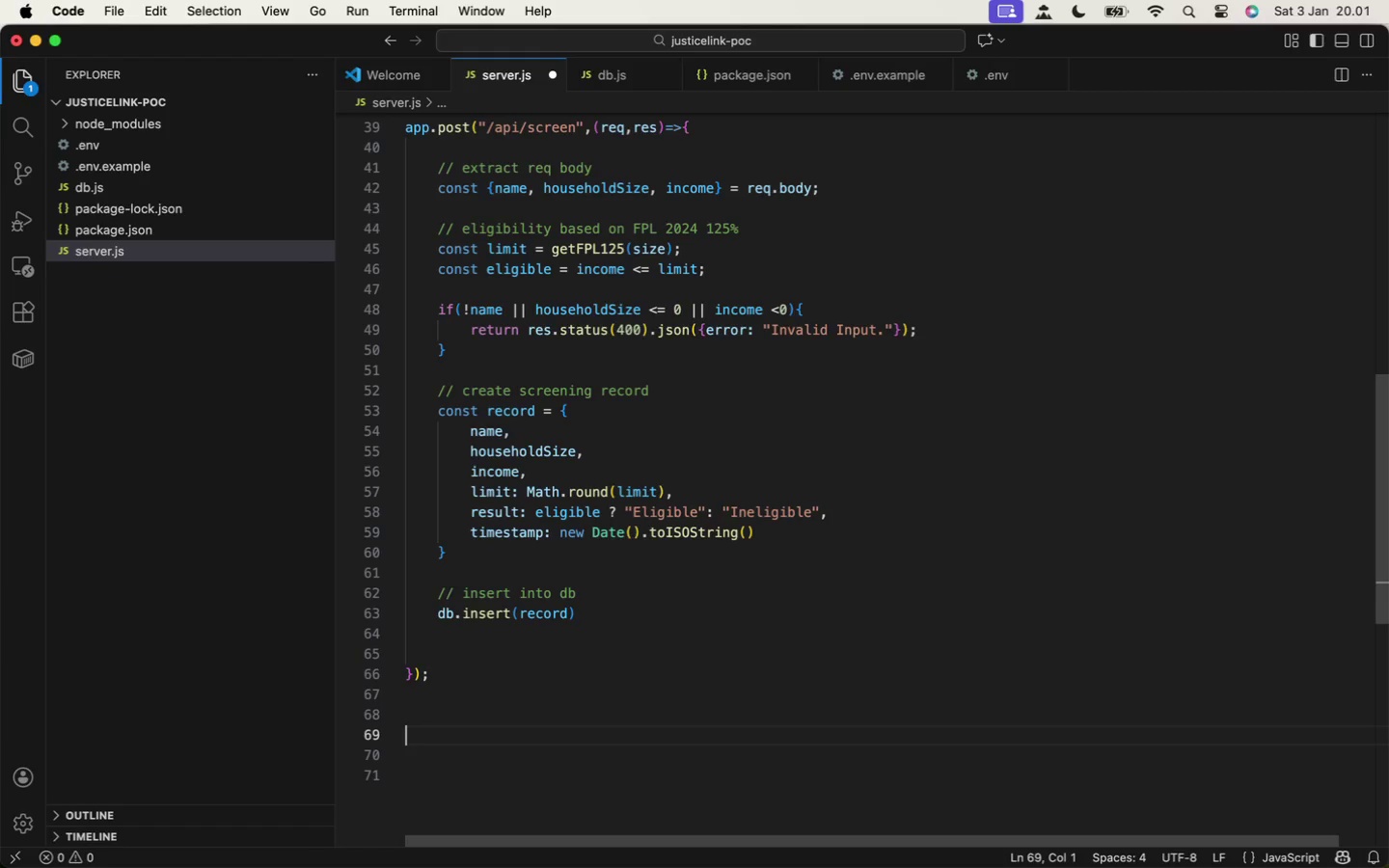 
wait(25.37)
 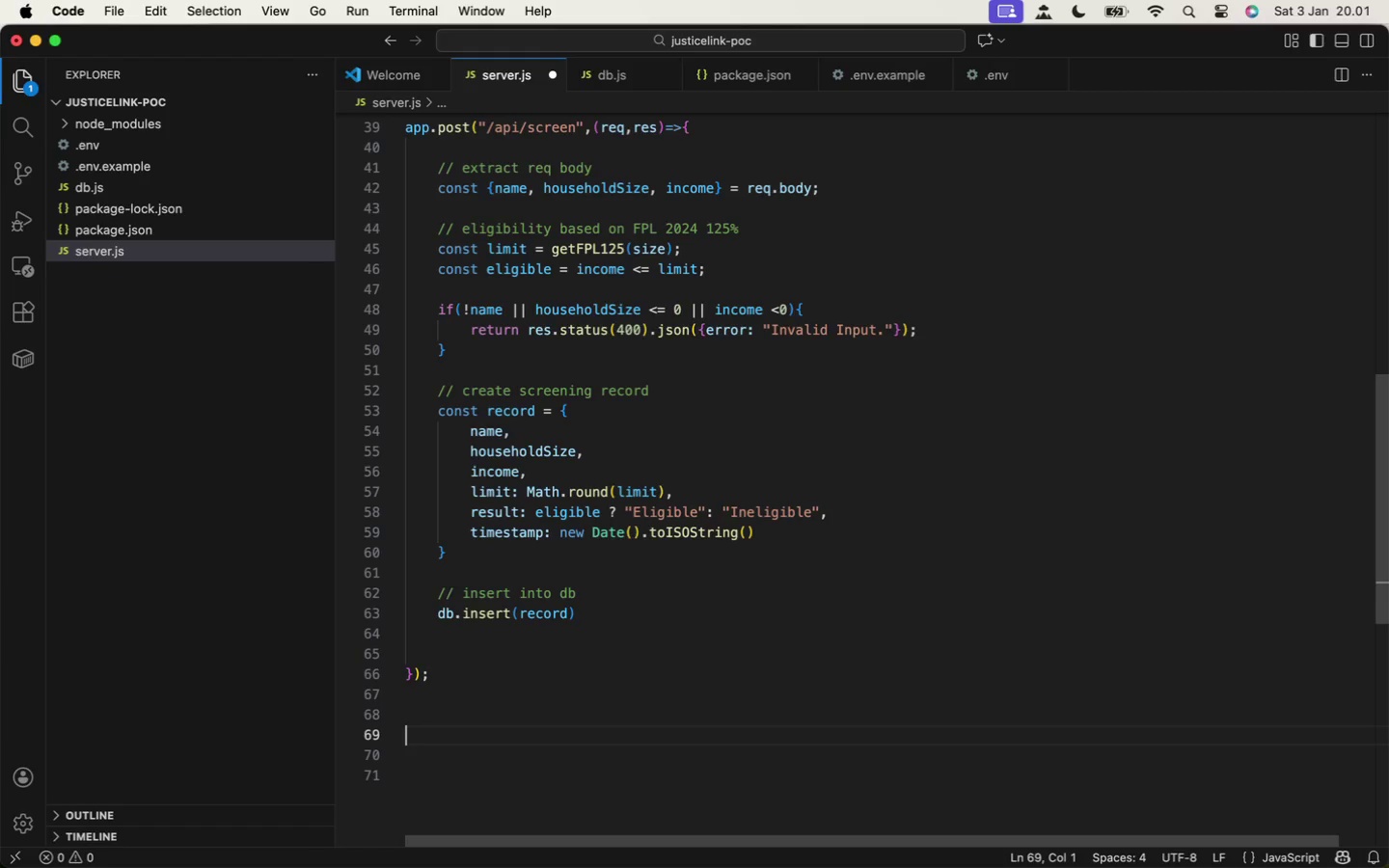 
key(Enter)
 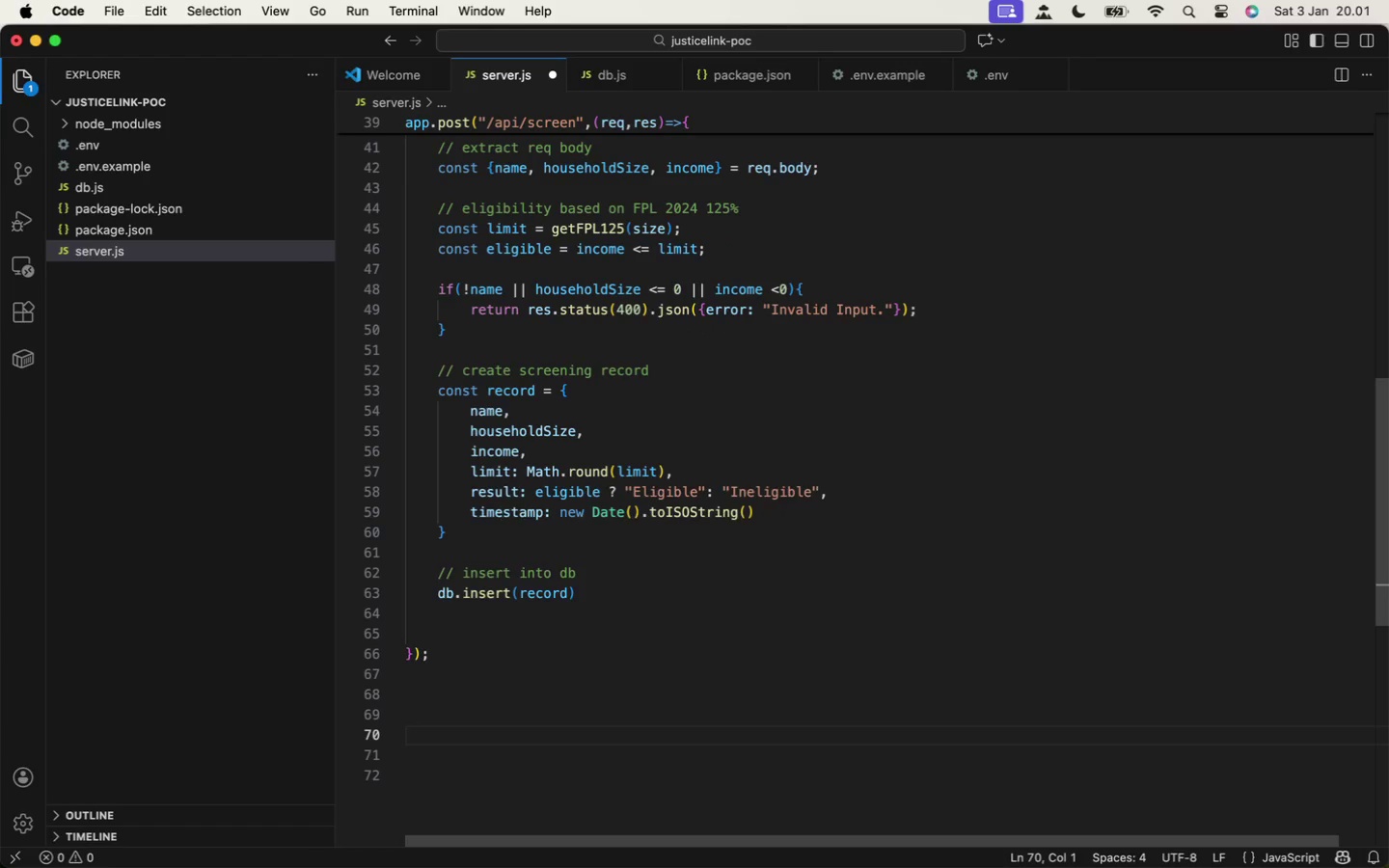 
type(app.listen(PORT,()=>{)
 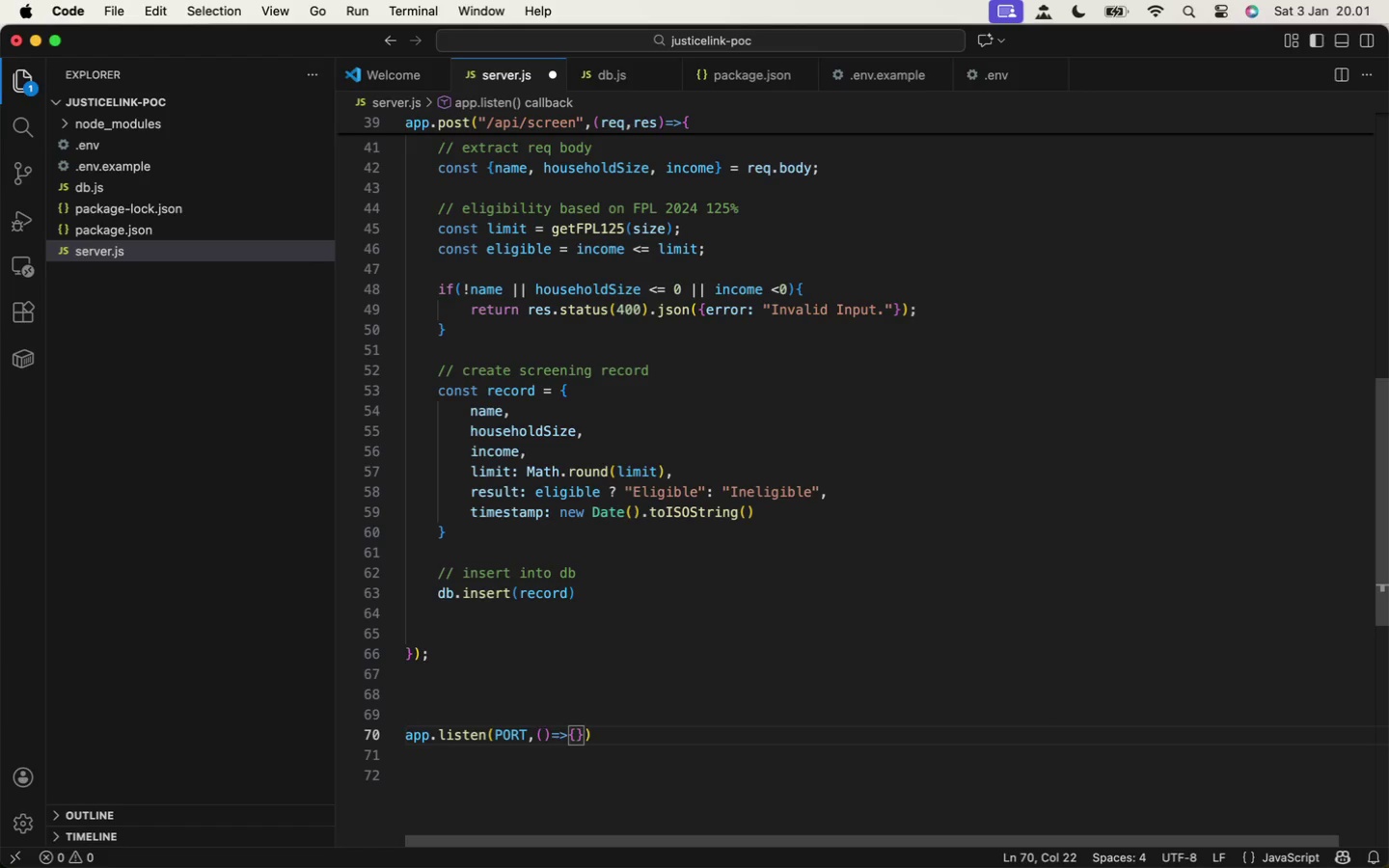 
key(Enter)
 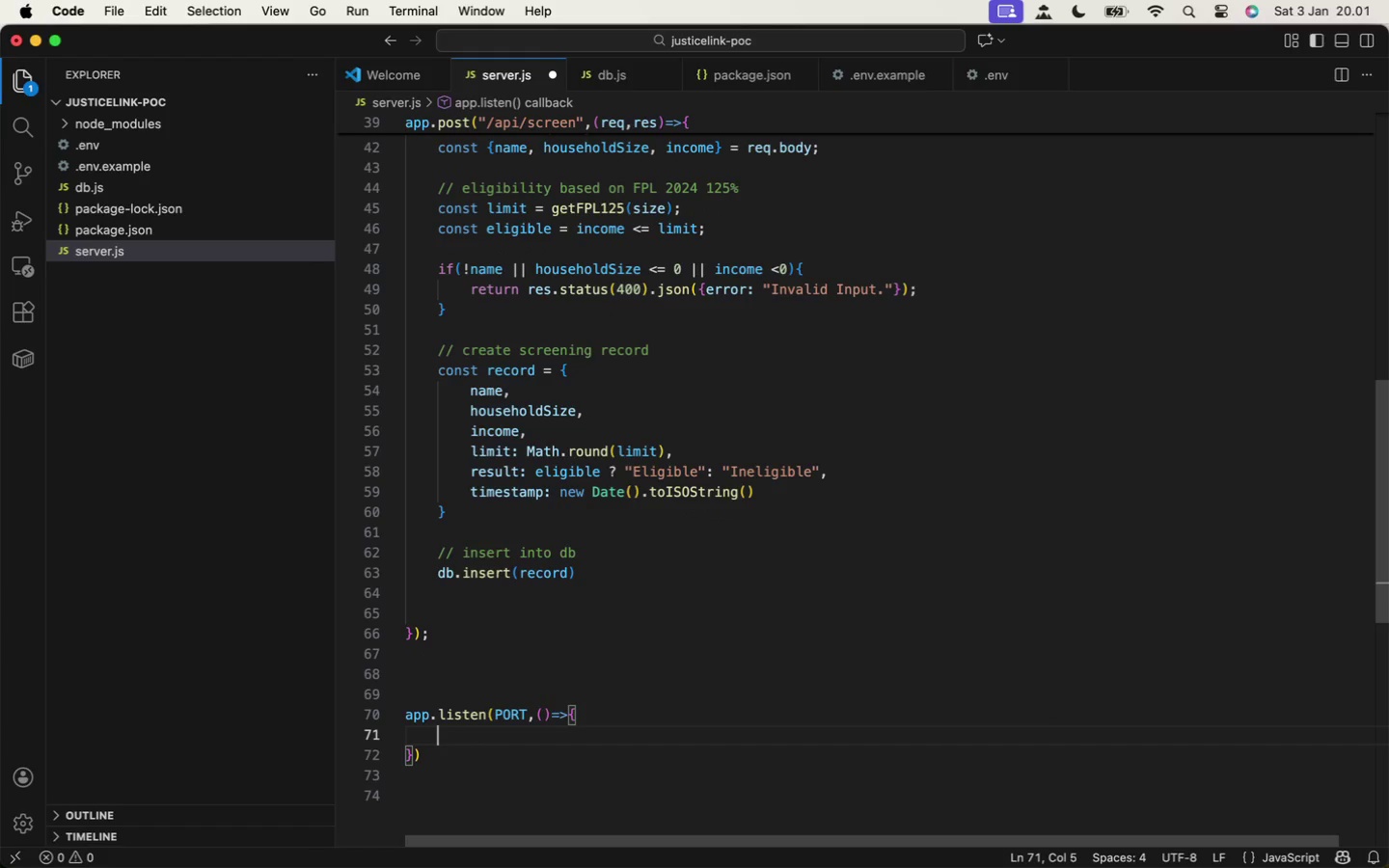 
type(console.log("Js)
key(Backspace)
type(usticel)
key(Backspace)
type(Link POC running on http://localhost)
 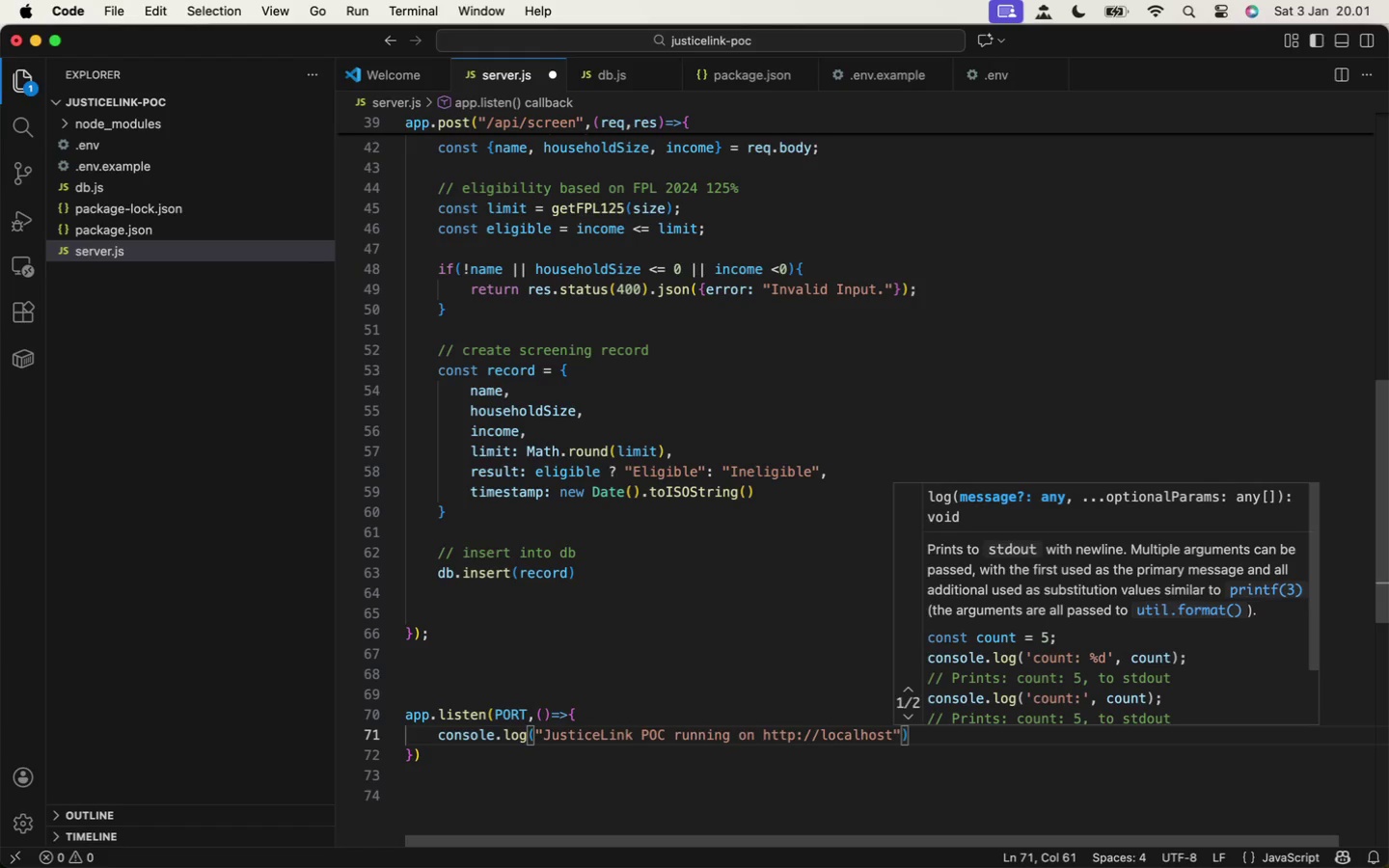 
key(Shift+Semicolon)
 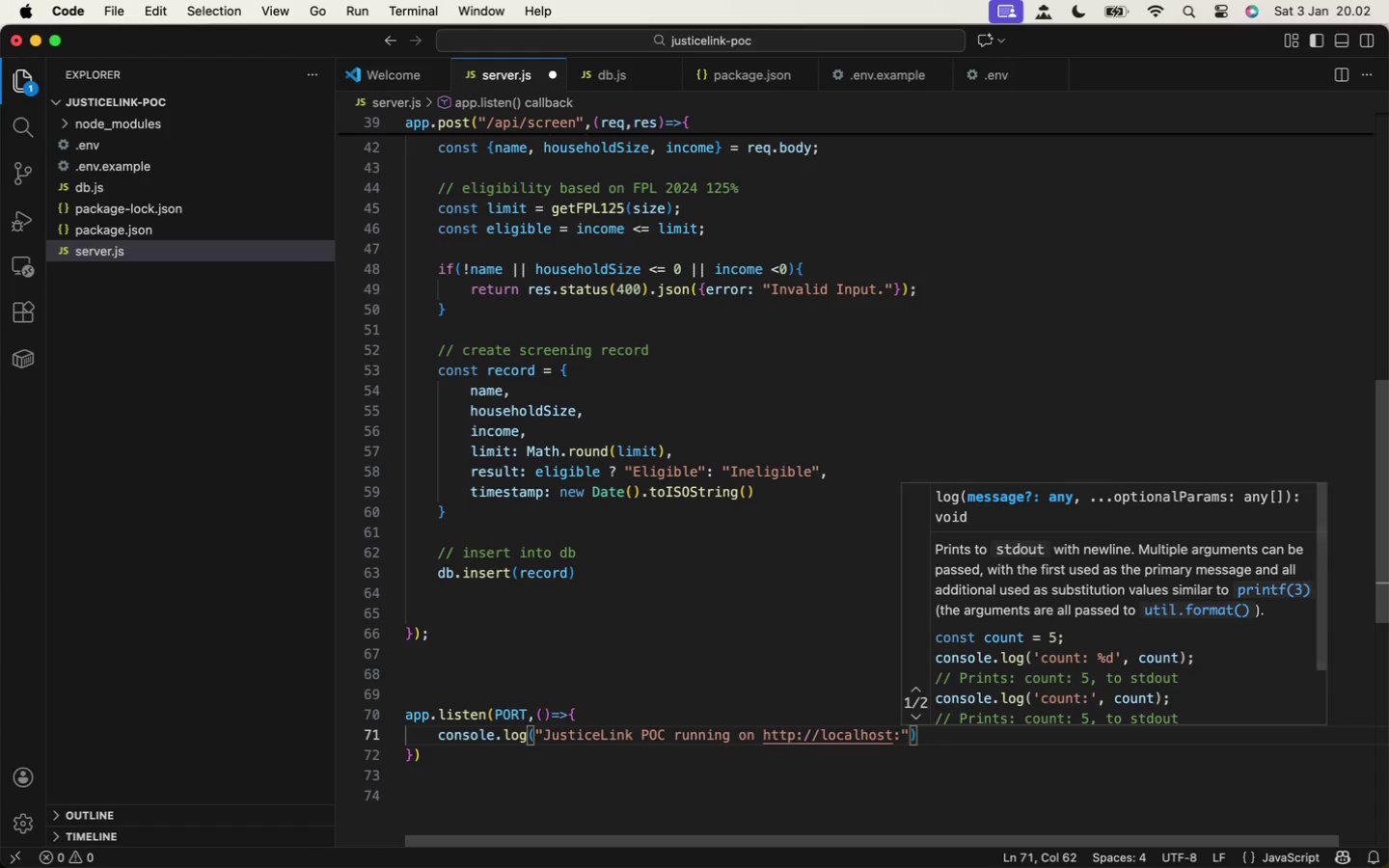 
key(Shift+4)
 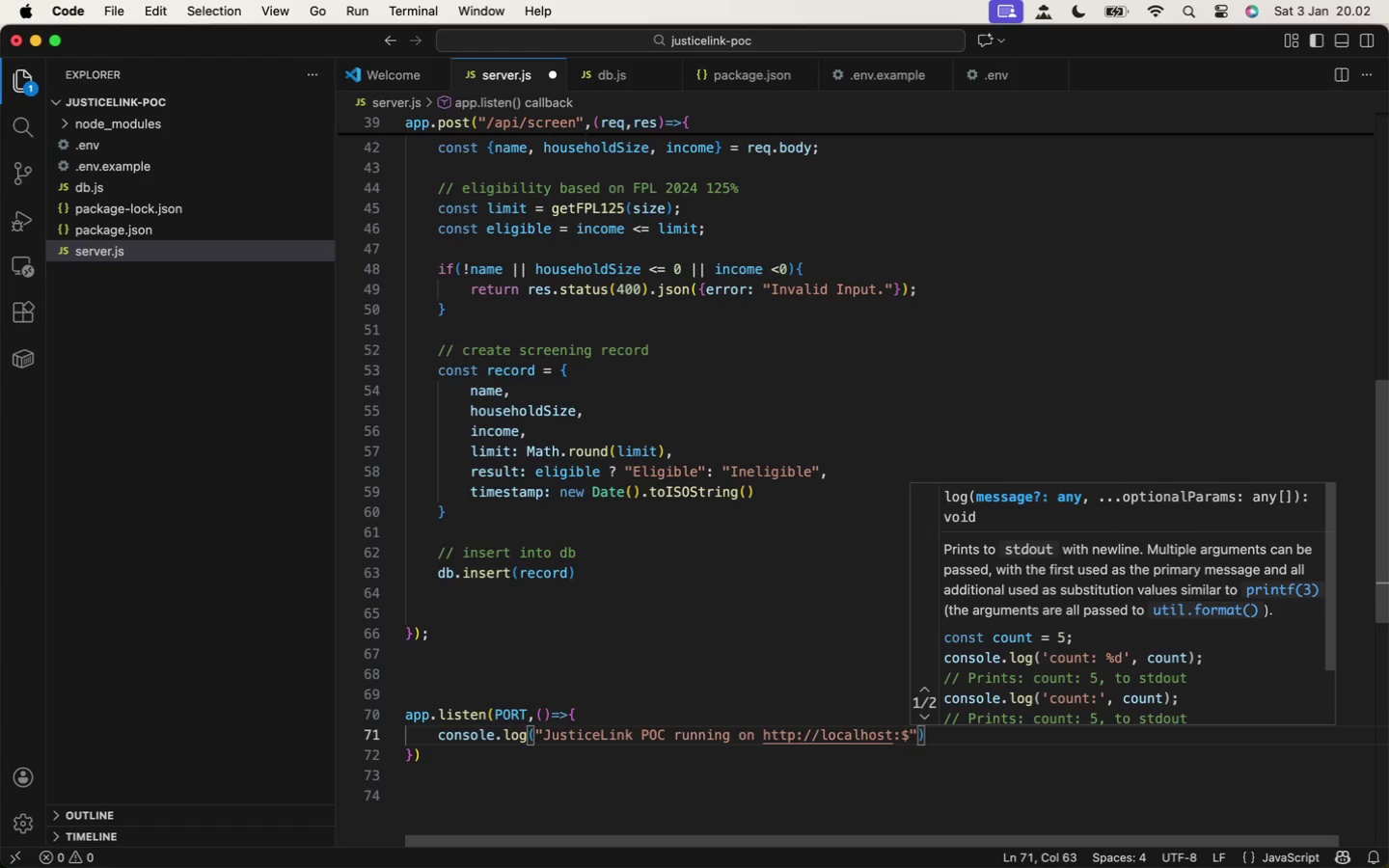 
key(Shift+BracketLeft)
 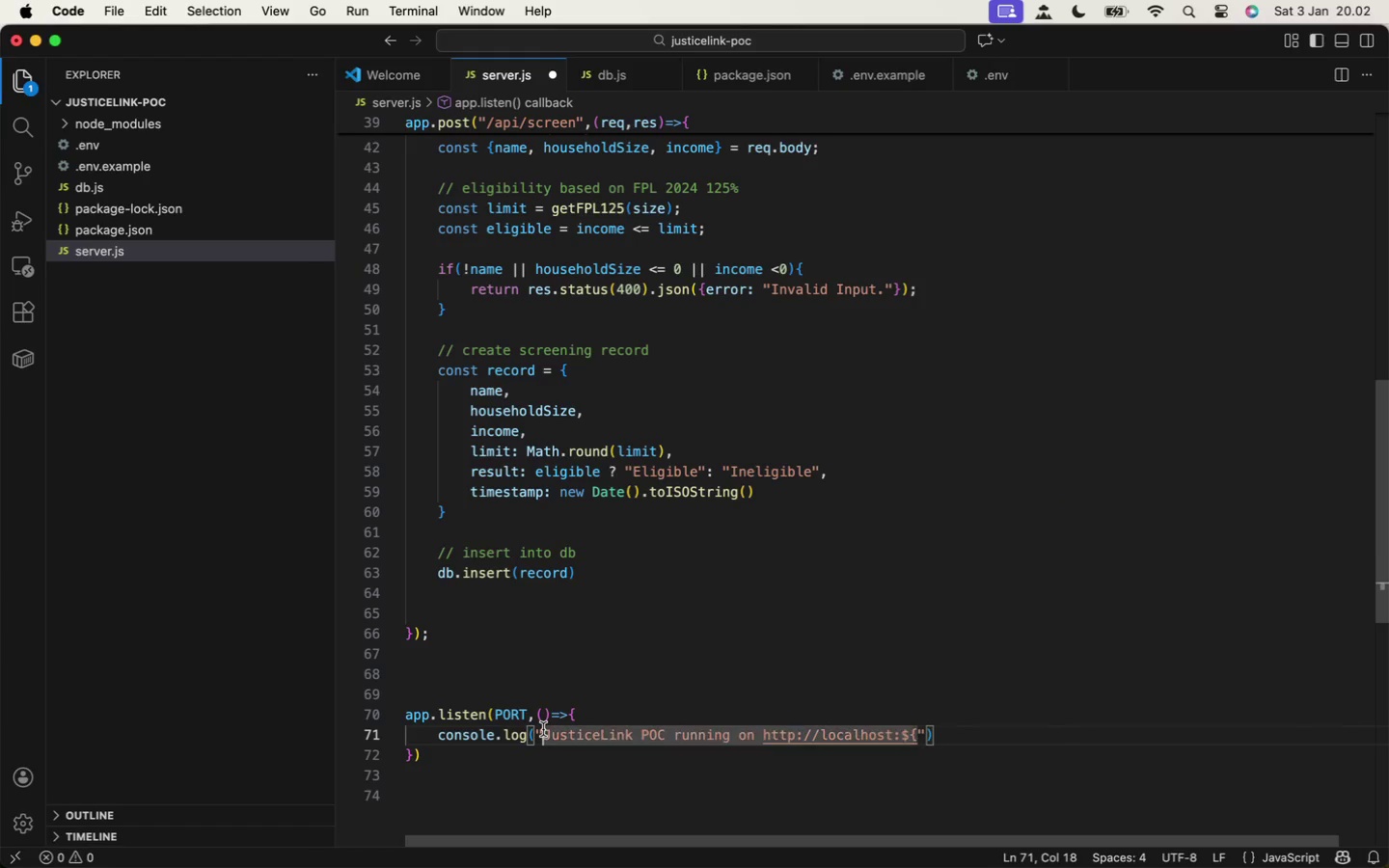 
key(Backspace)
 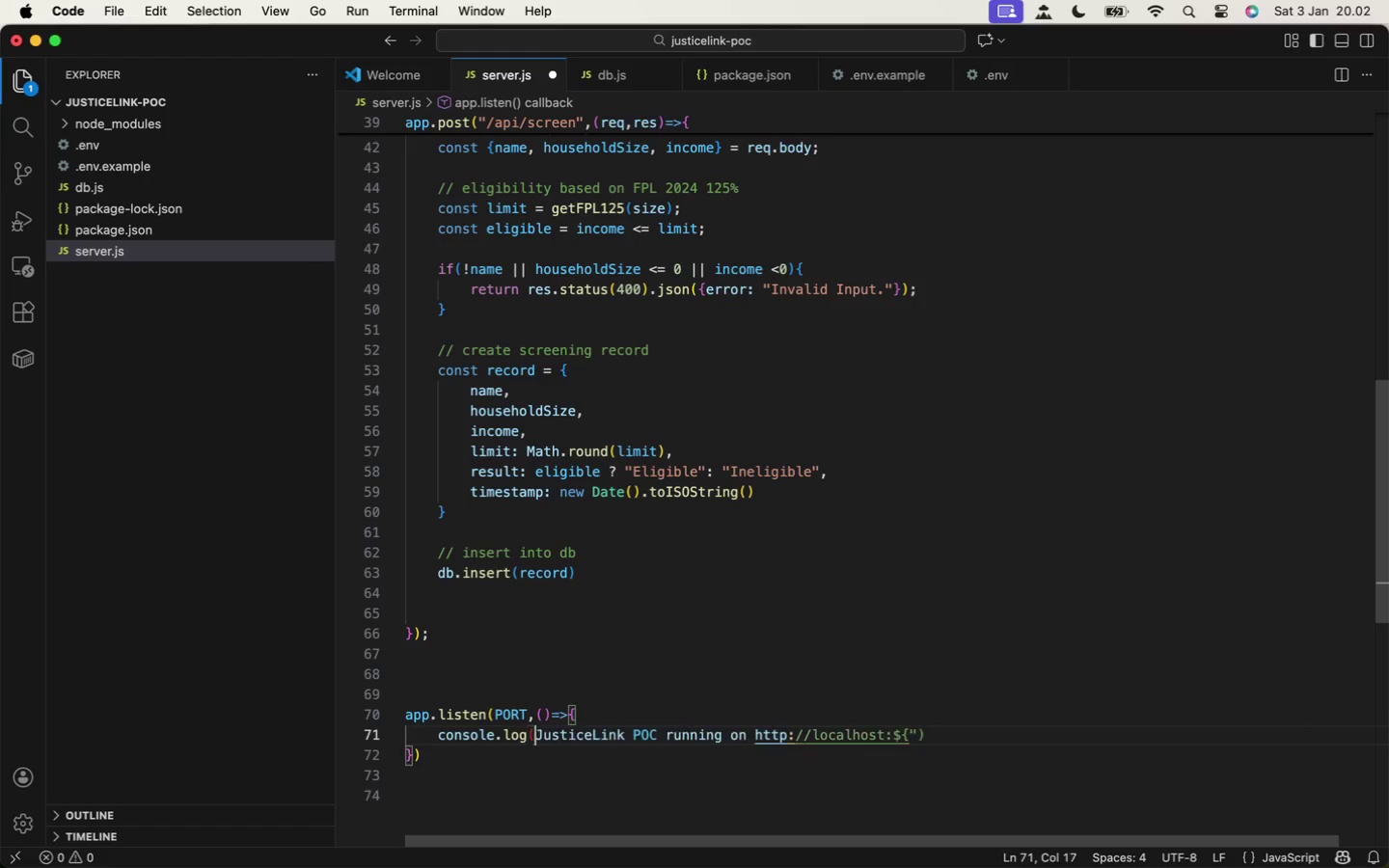 
key(Backquote)
 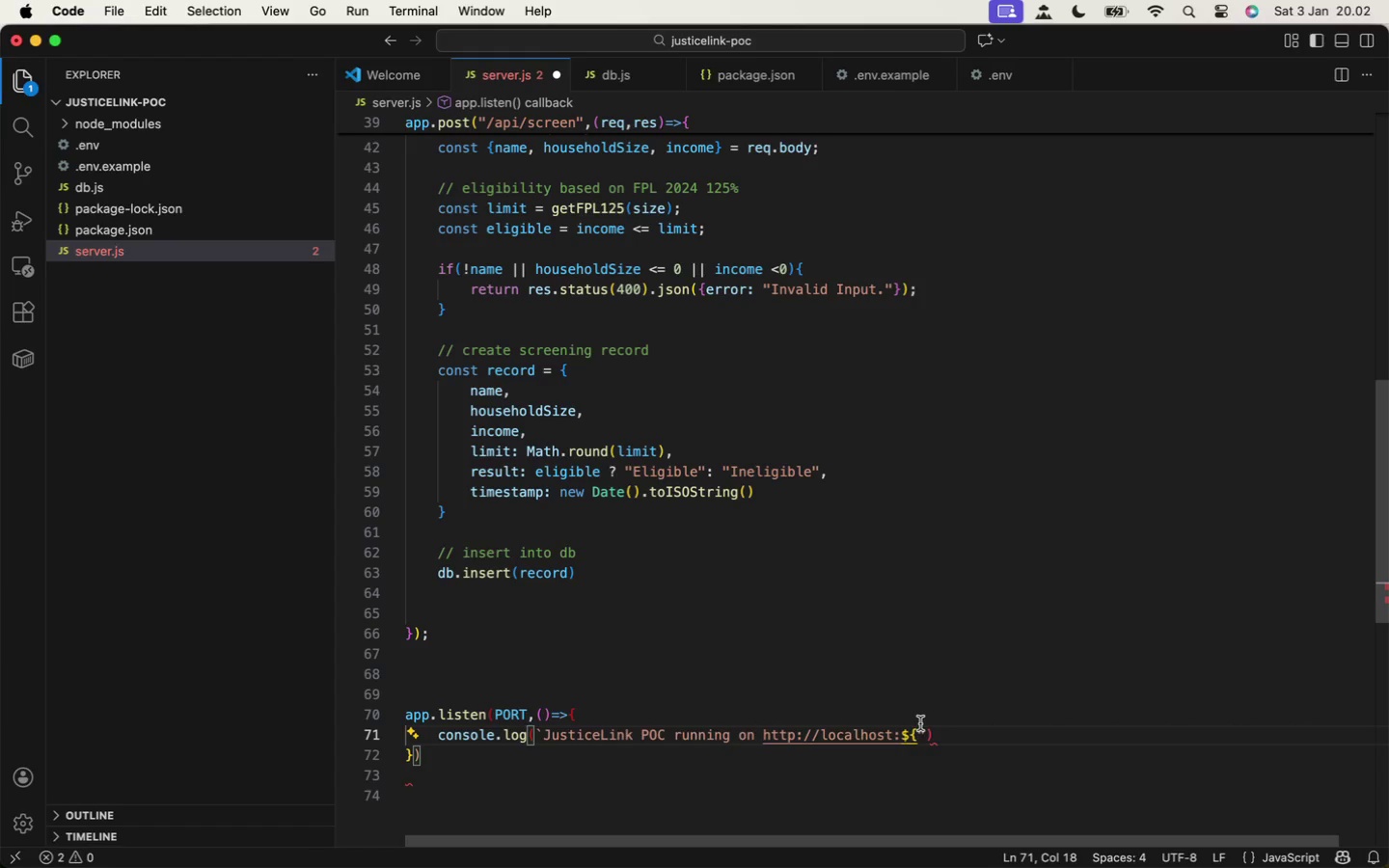 
left_click([926, 731])
 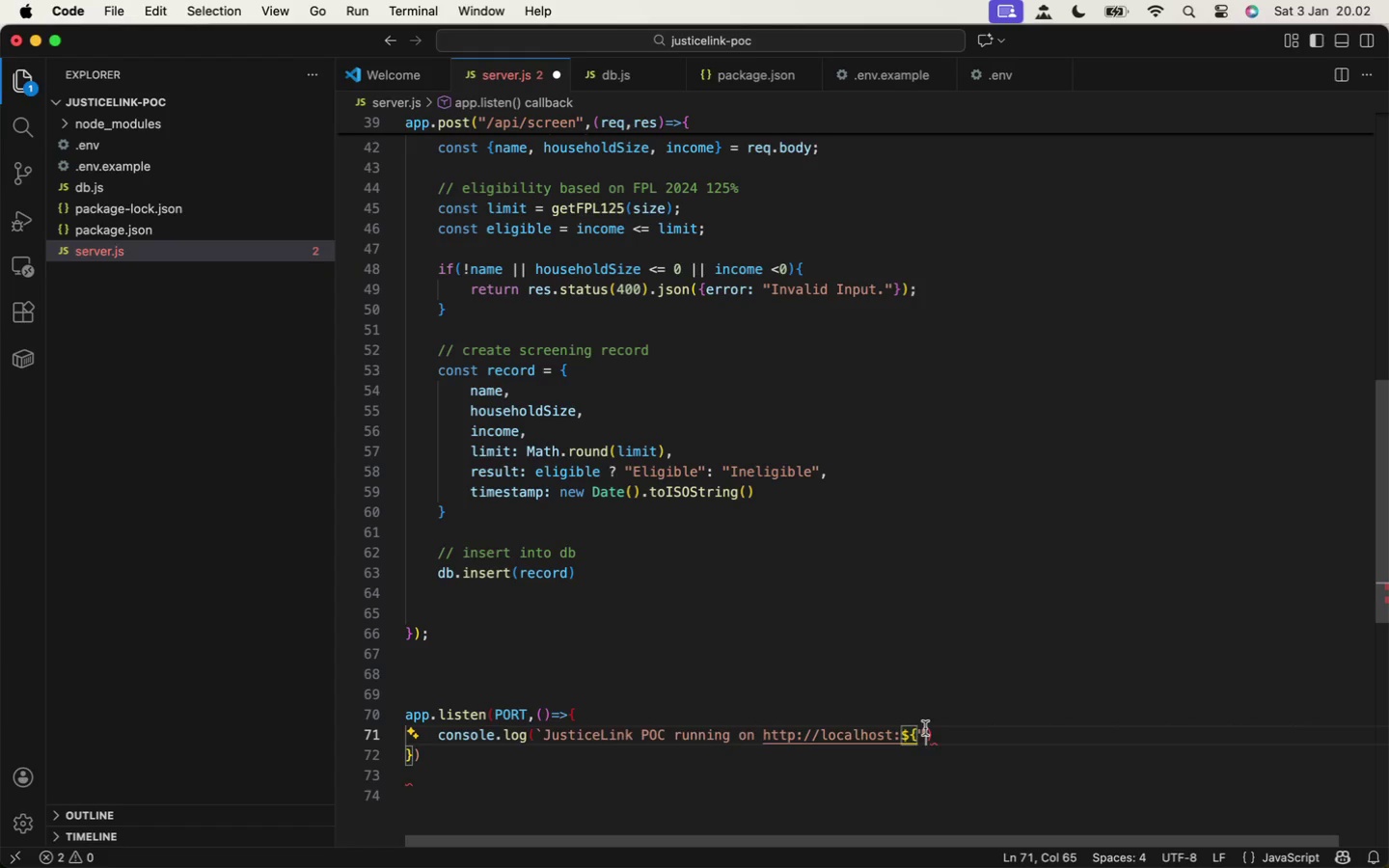 
key(Backspace)
 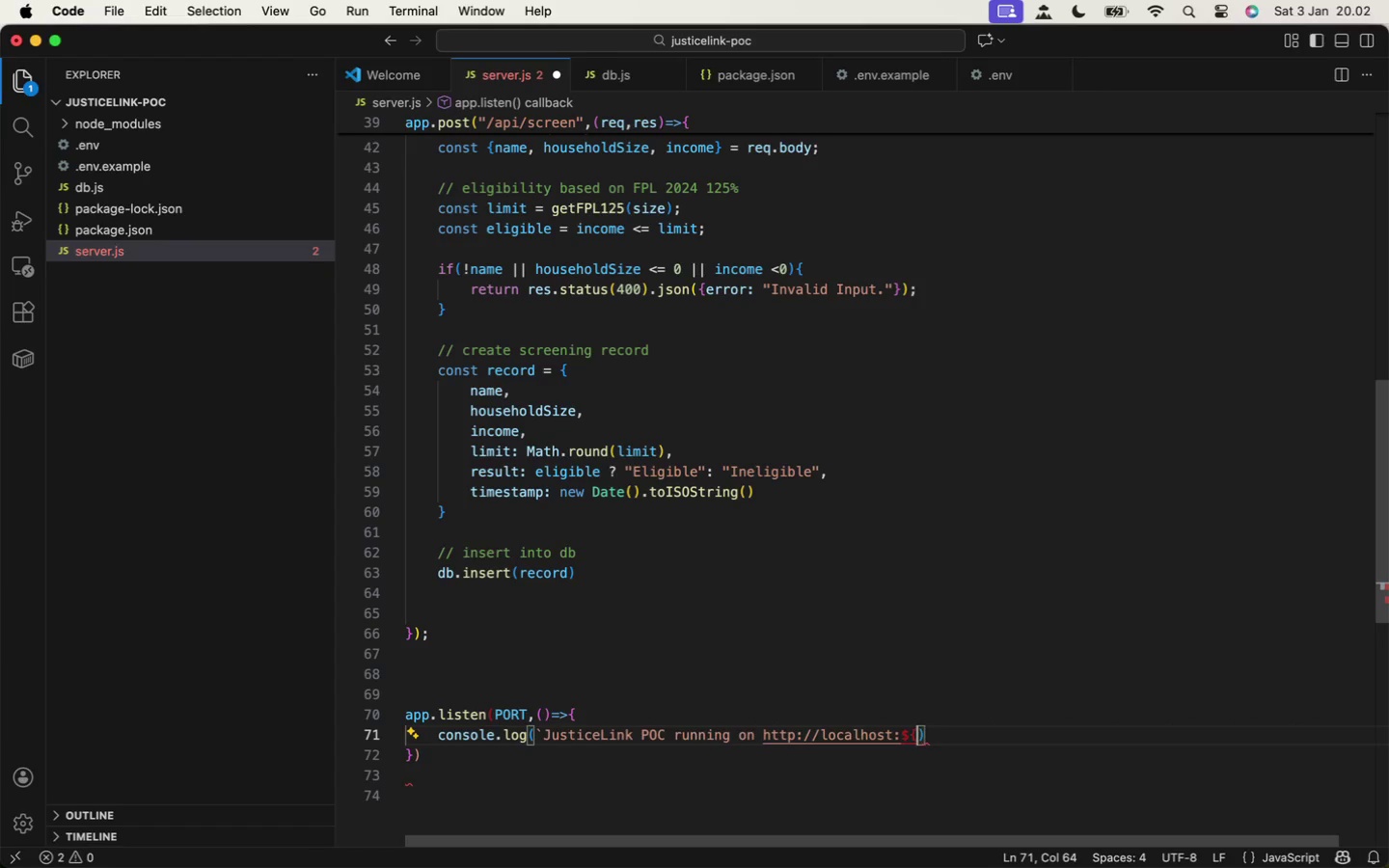 
key(Backquote)
 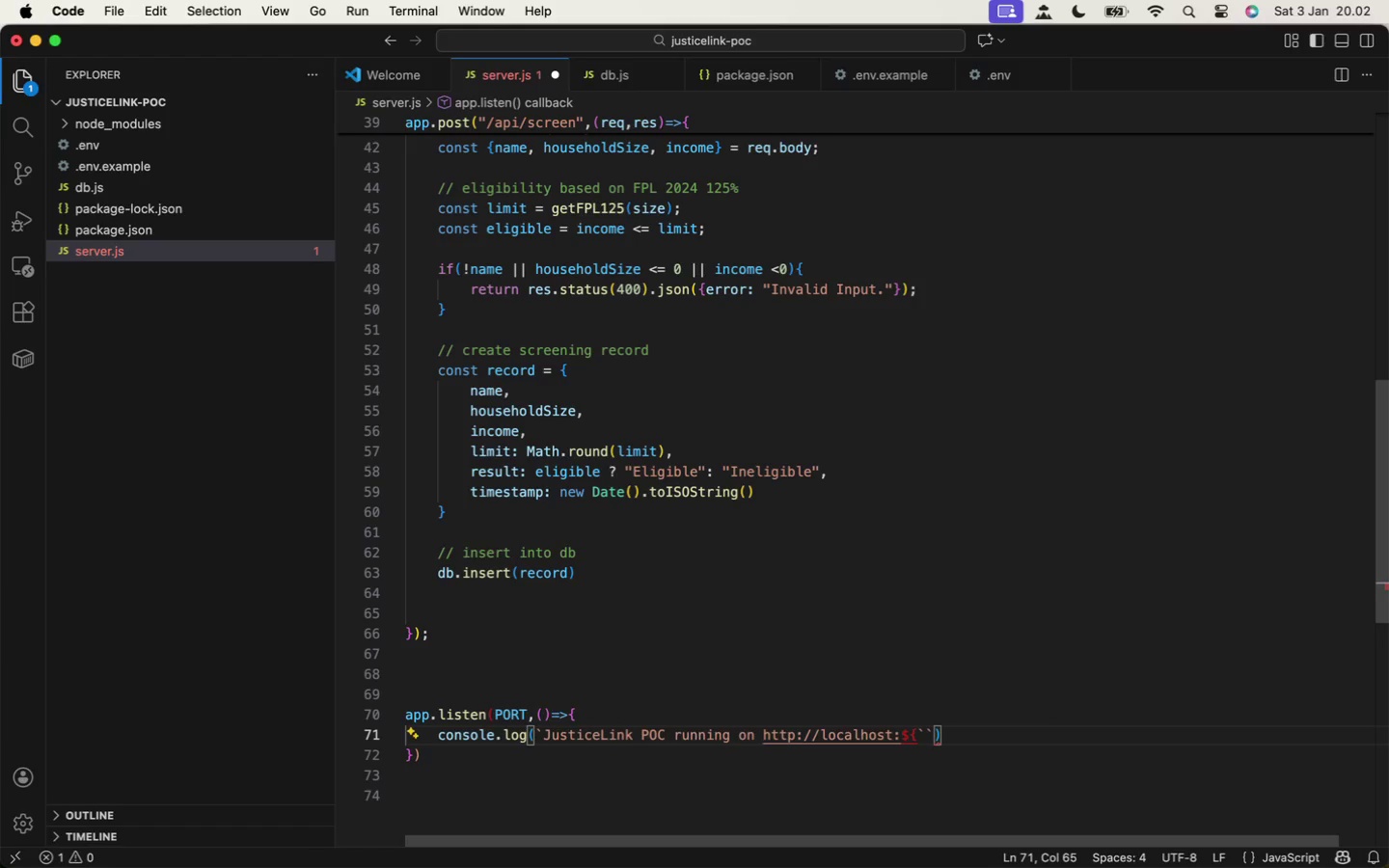 
key(Backspace)
 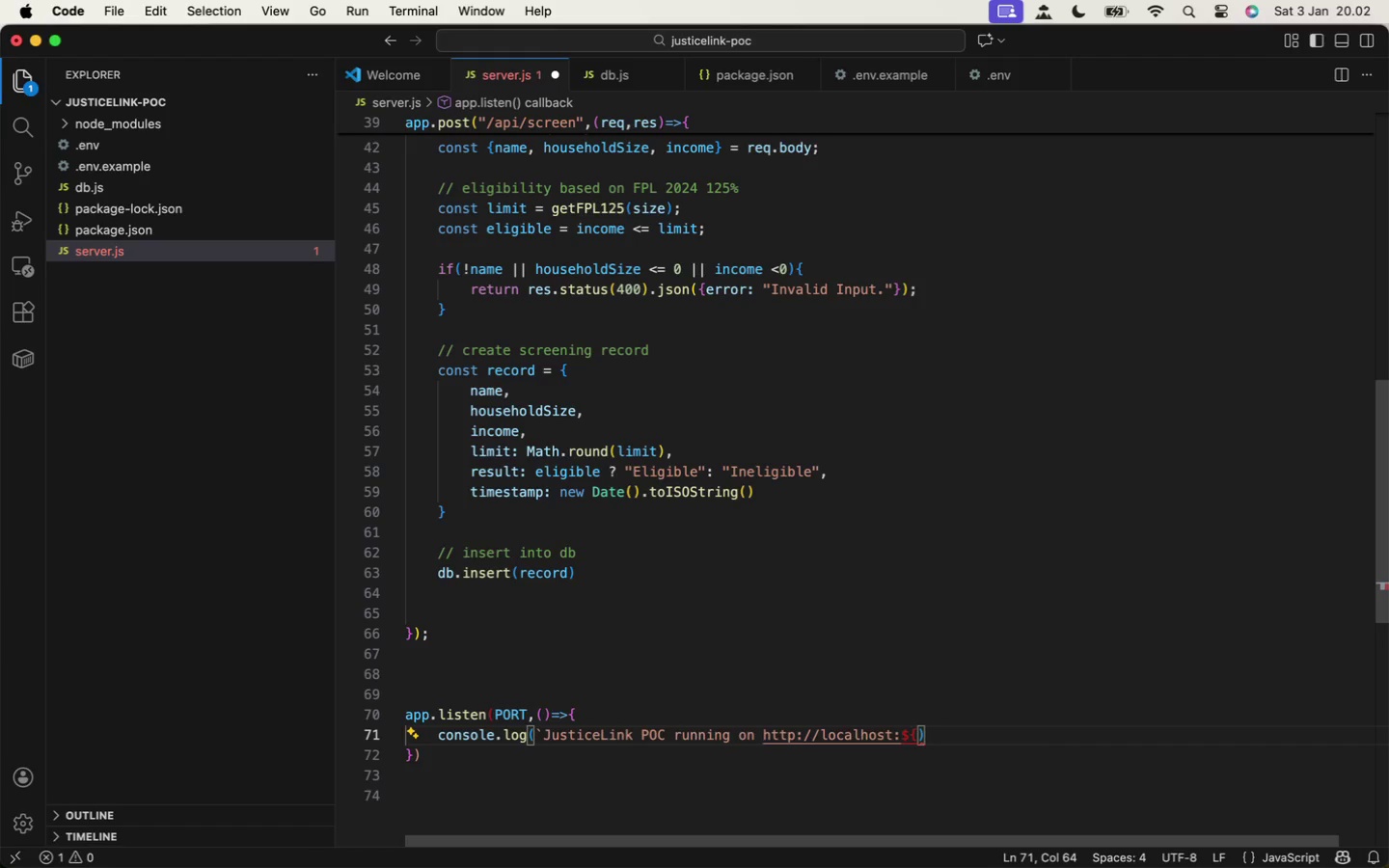 
key(Backquote)
 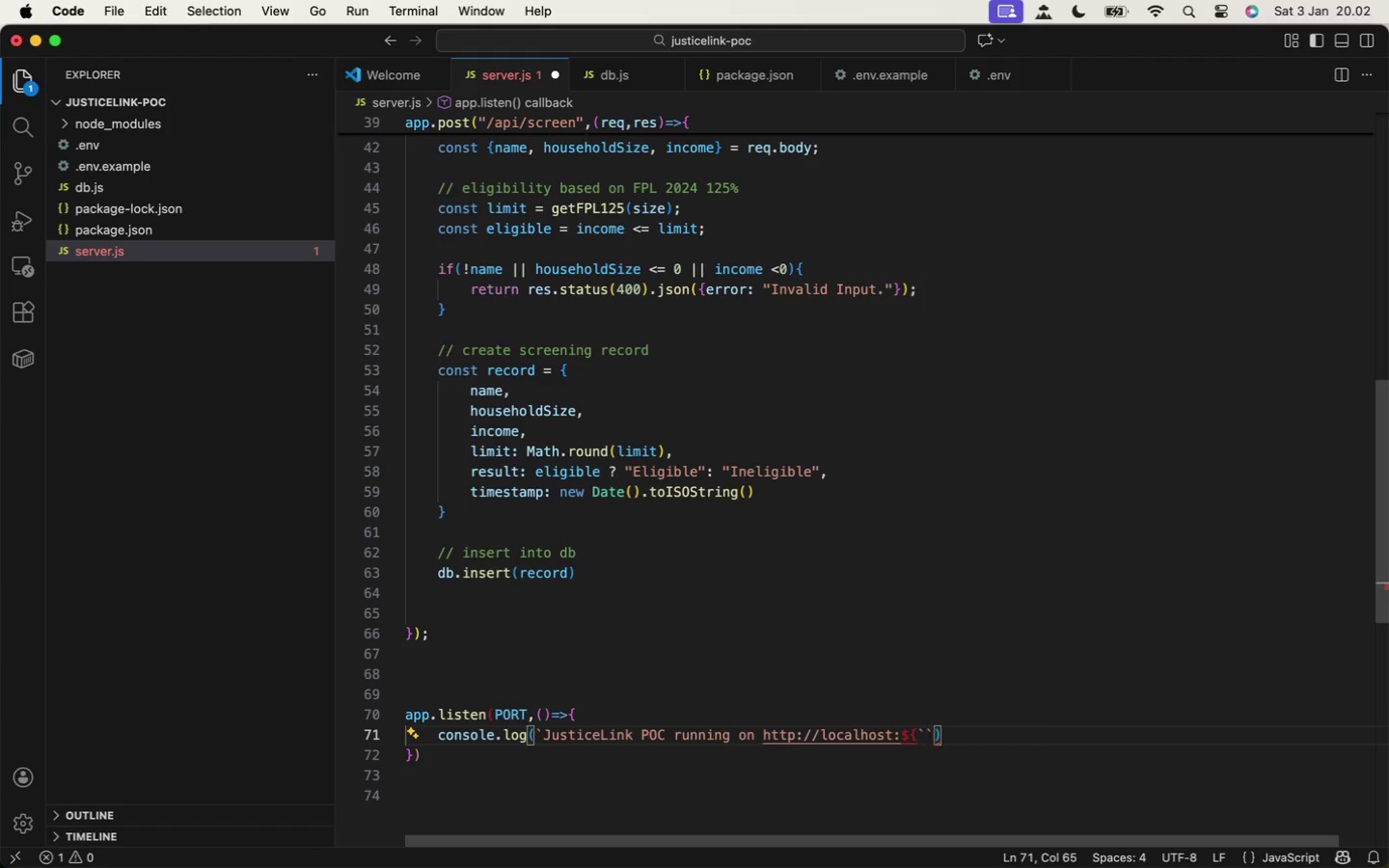 
key(ArrowRight)
 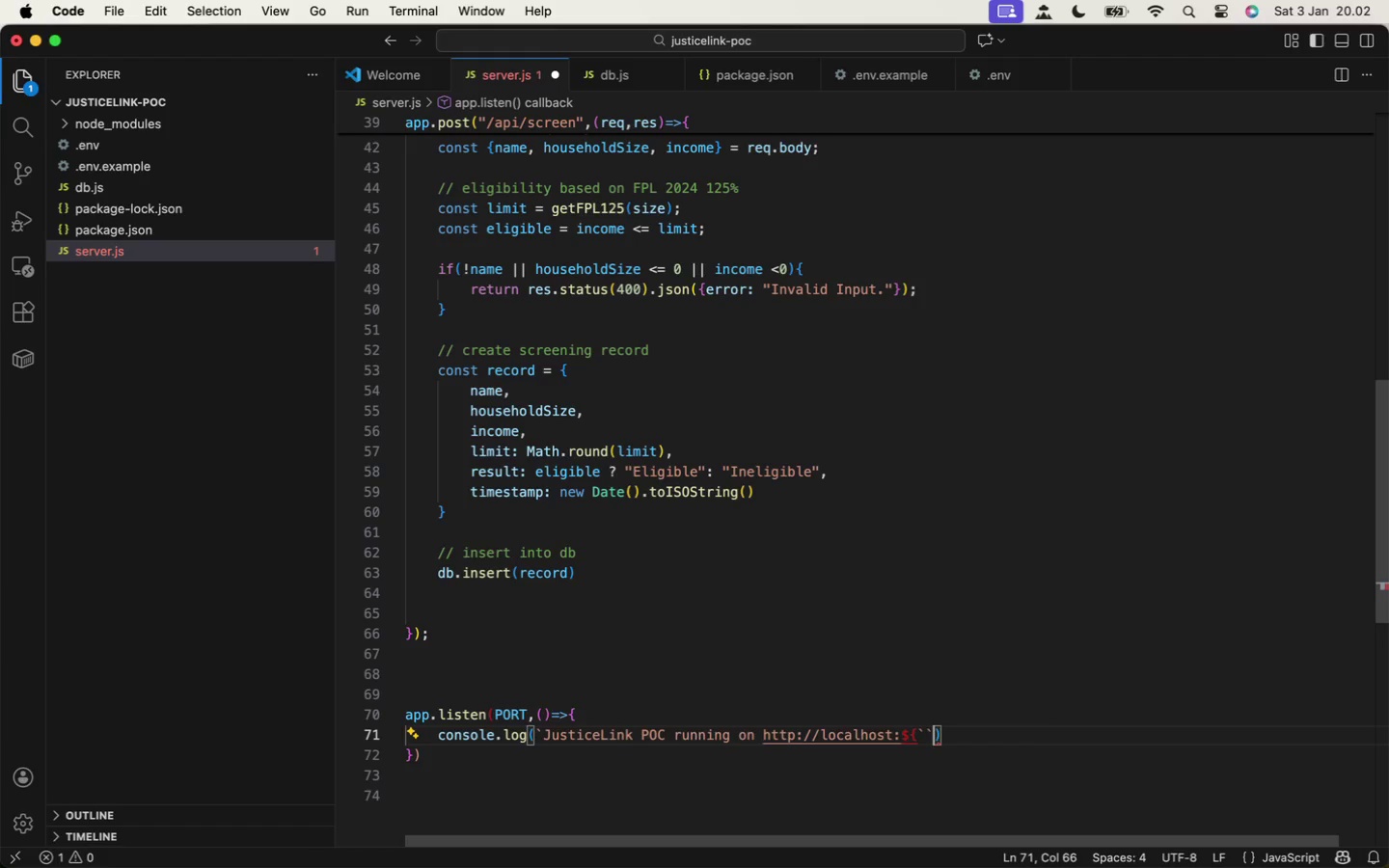 
key(Backspace)
 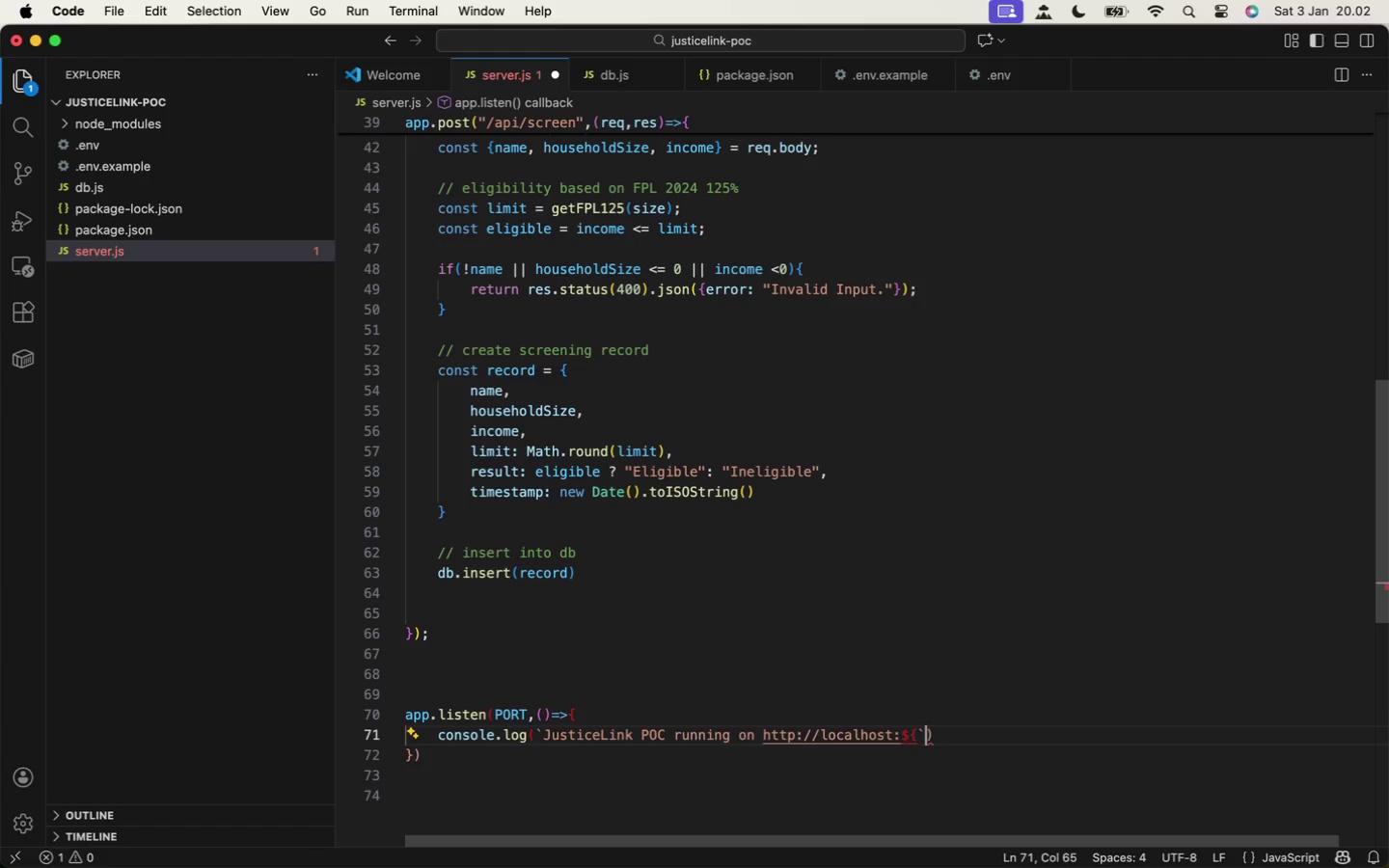 
key(ArrowLeft)
 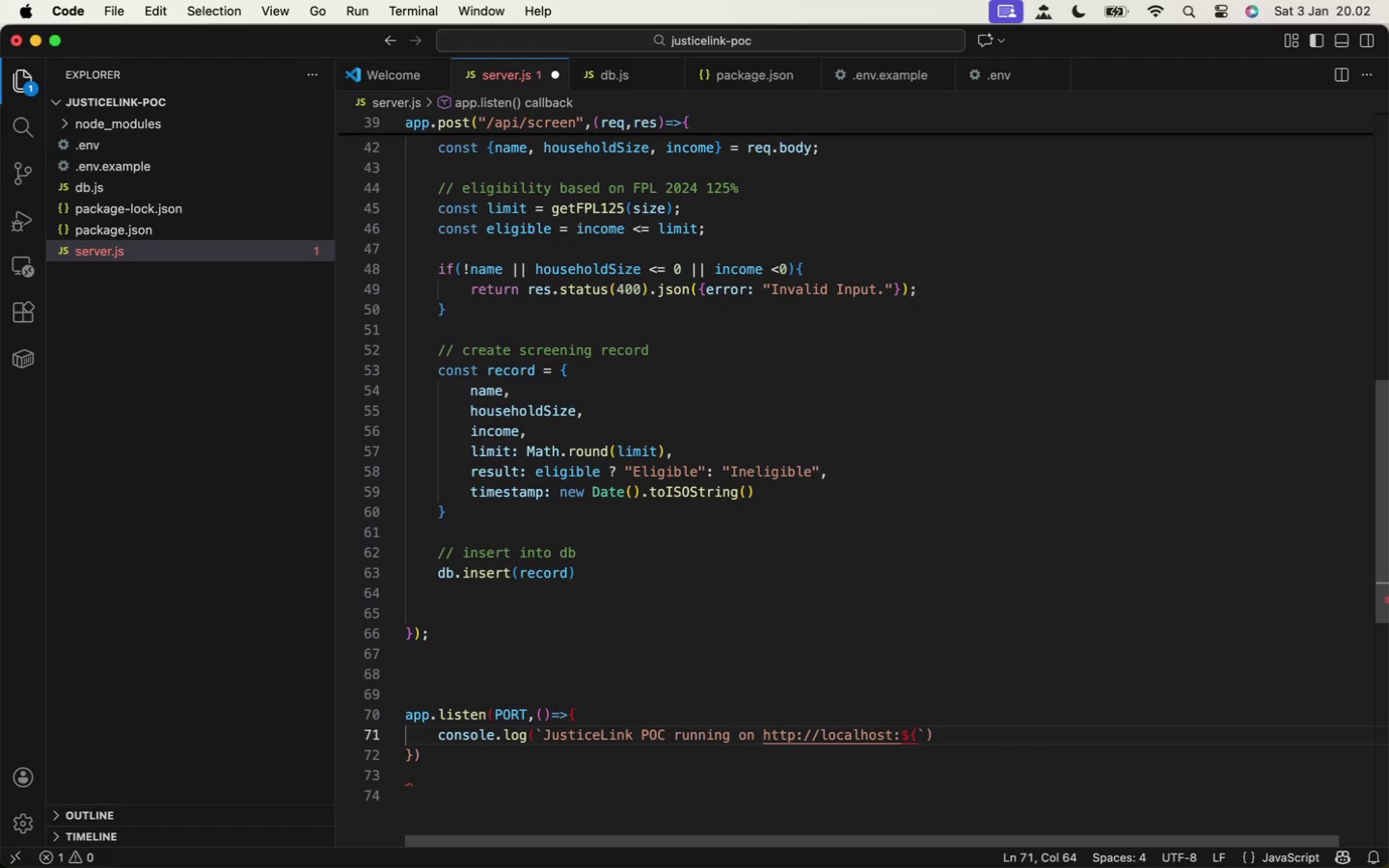 
key(Shift+BracketRight)
 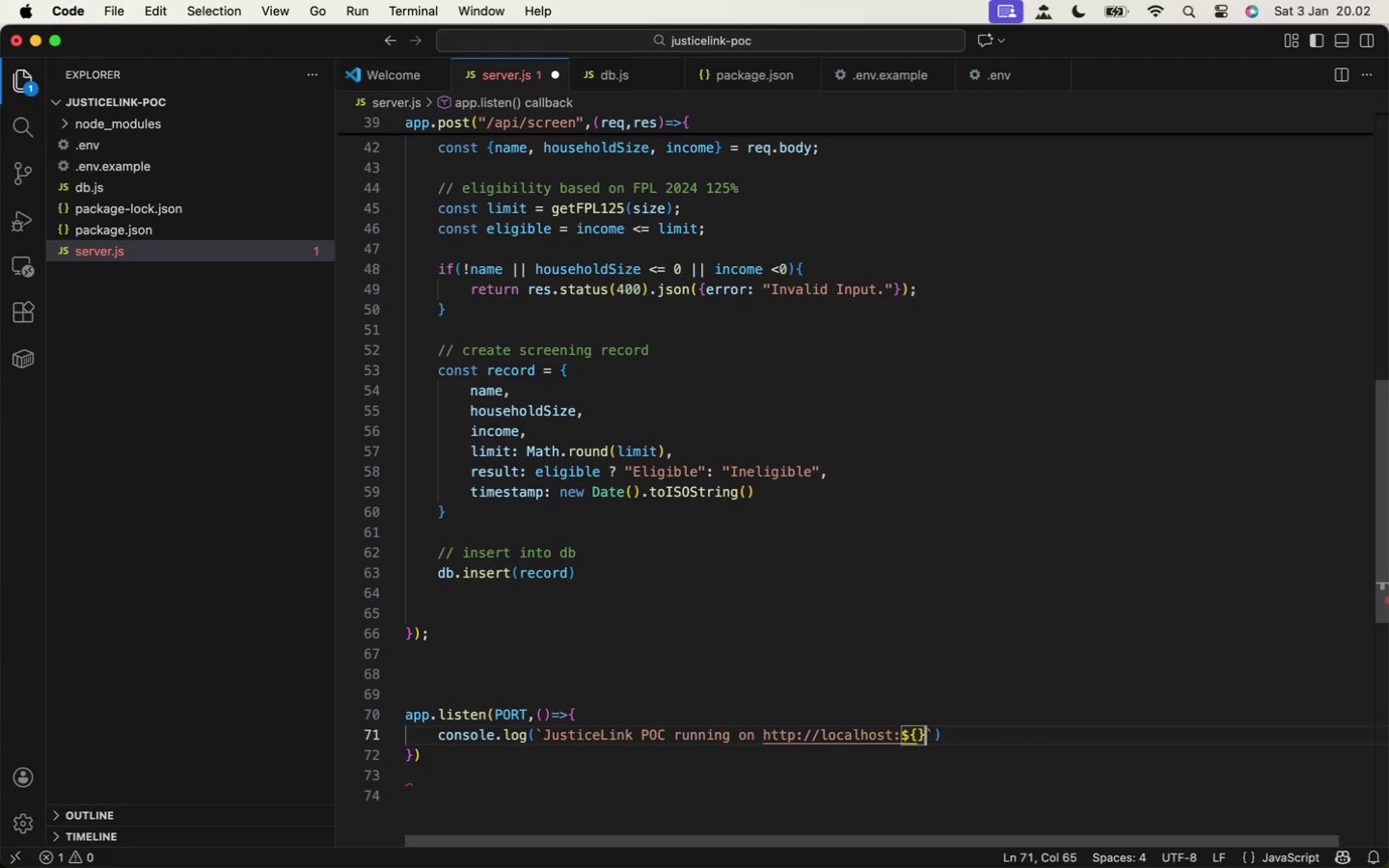 
key(ArrowLeft)
 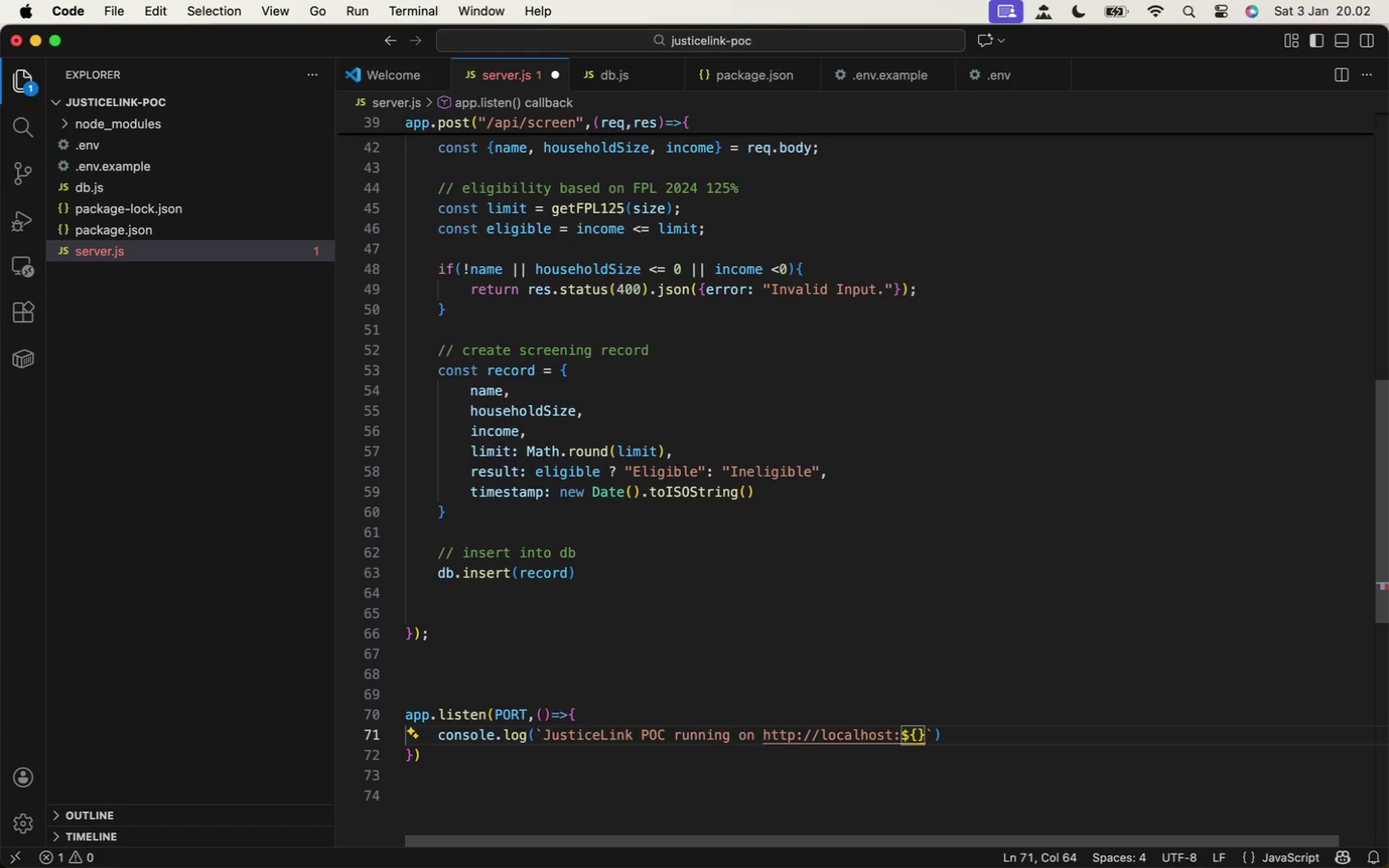 
type(PORT)
 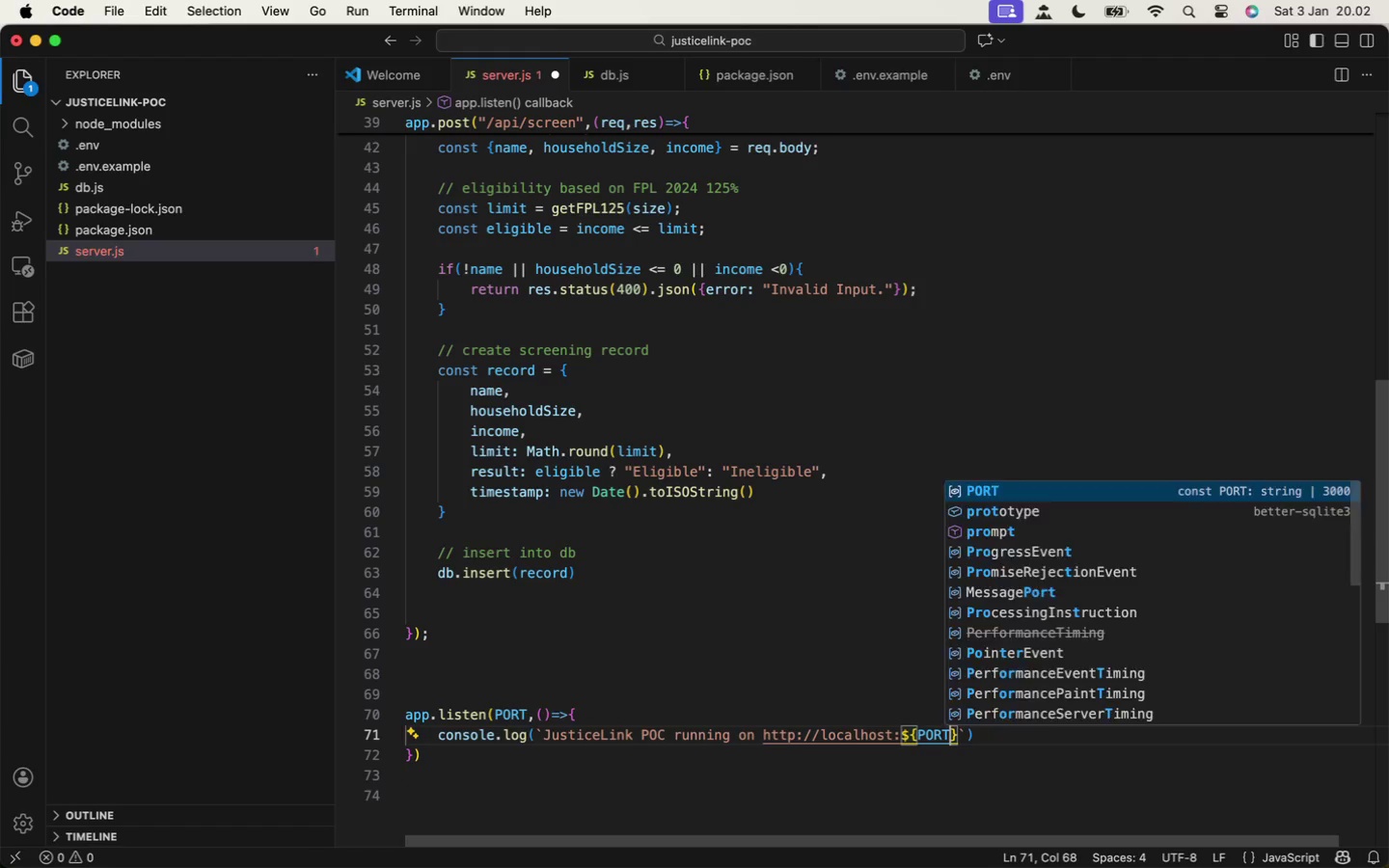 
key(Enter)
 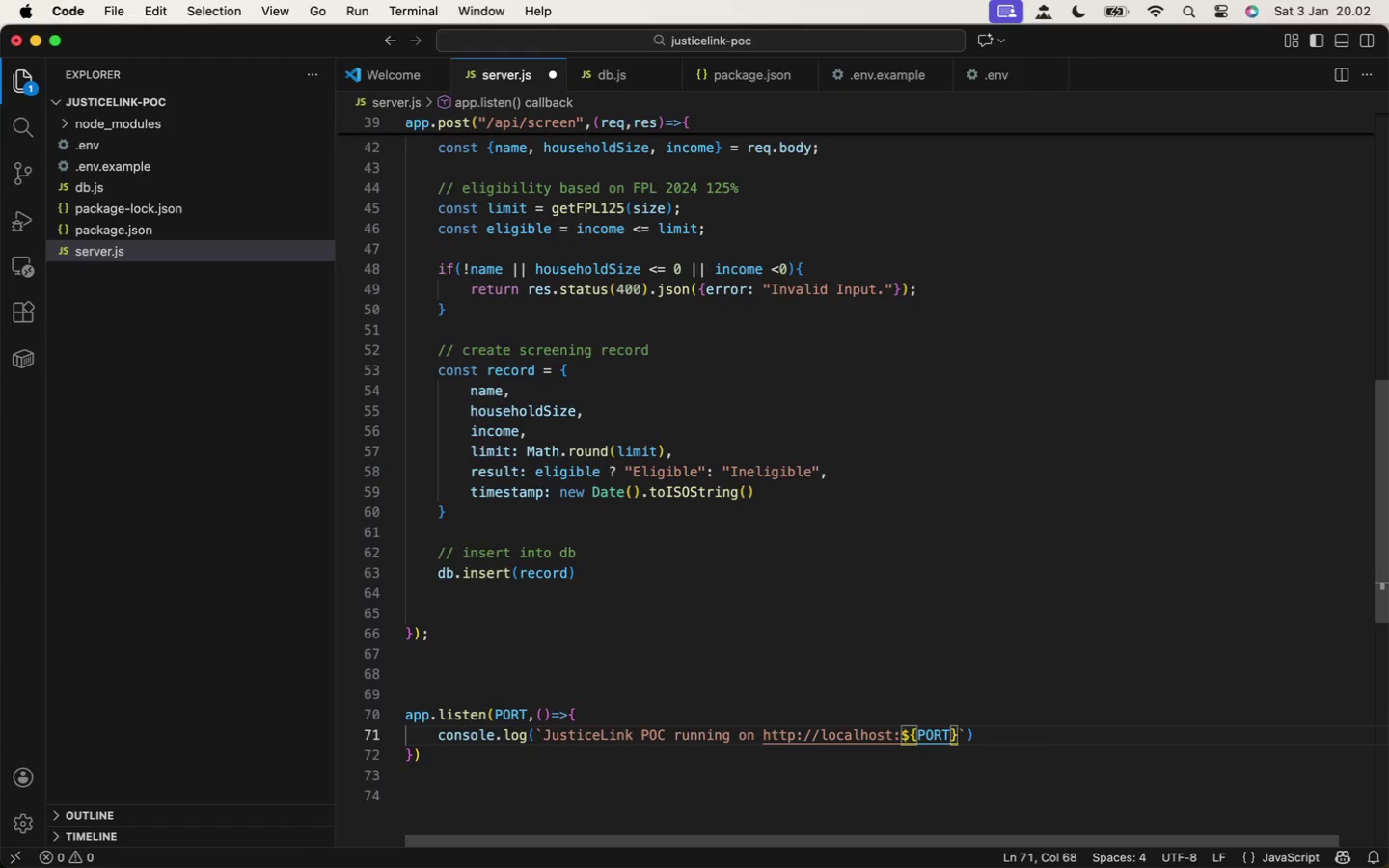 
key(Meta+S)
 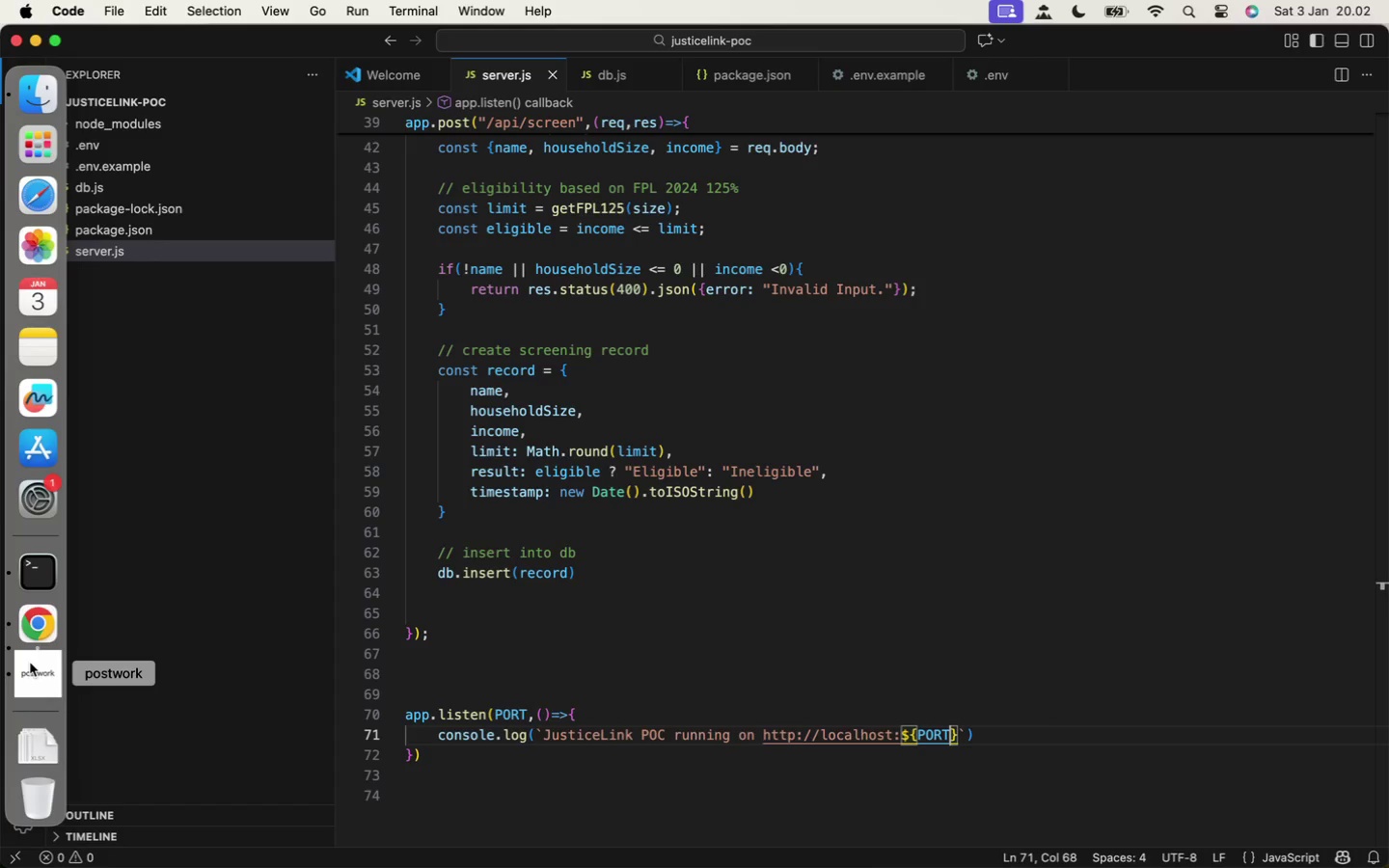 
wait(20.26)
 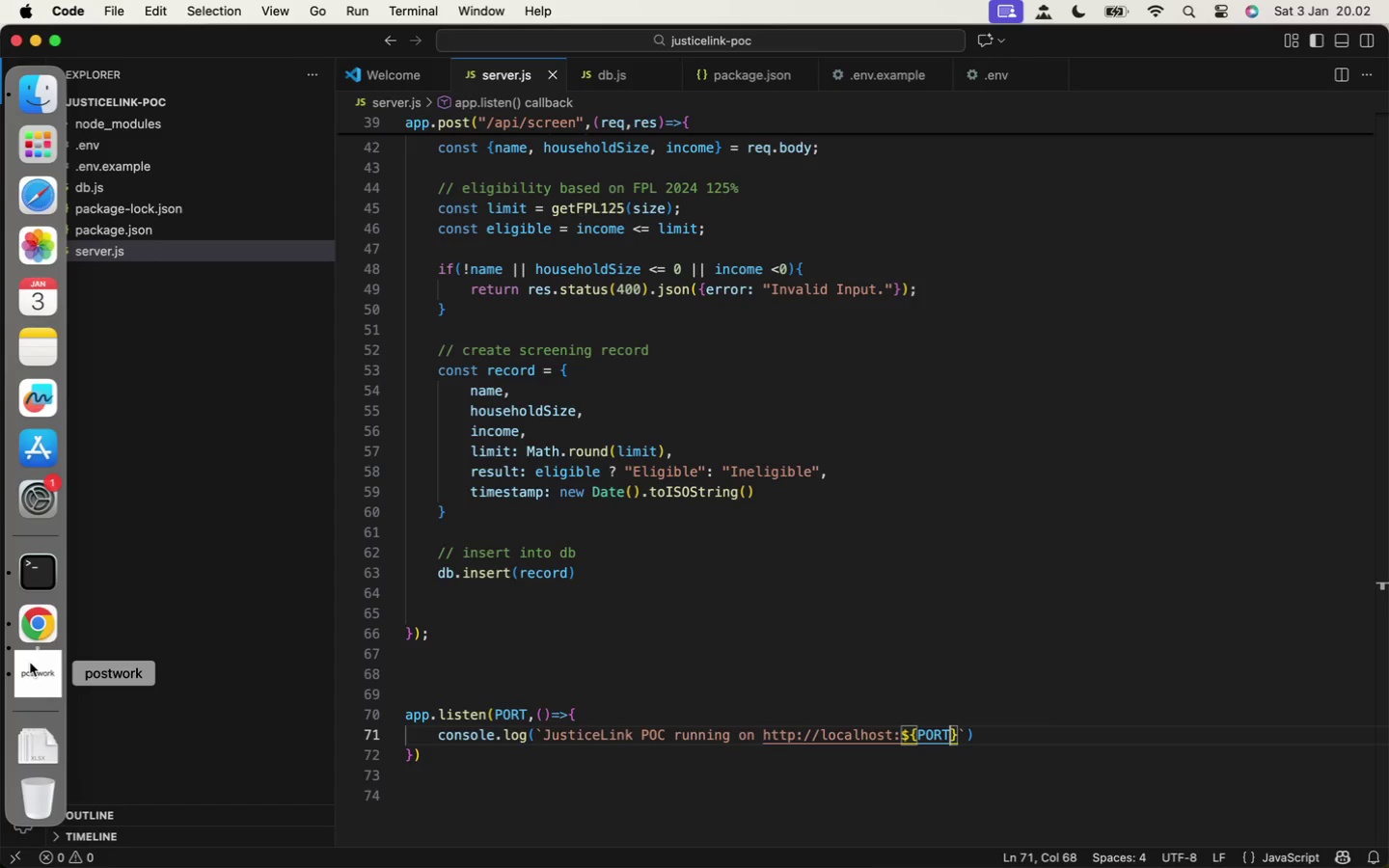 
left_click([39, 575])
 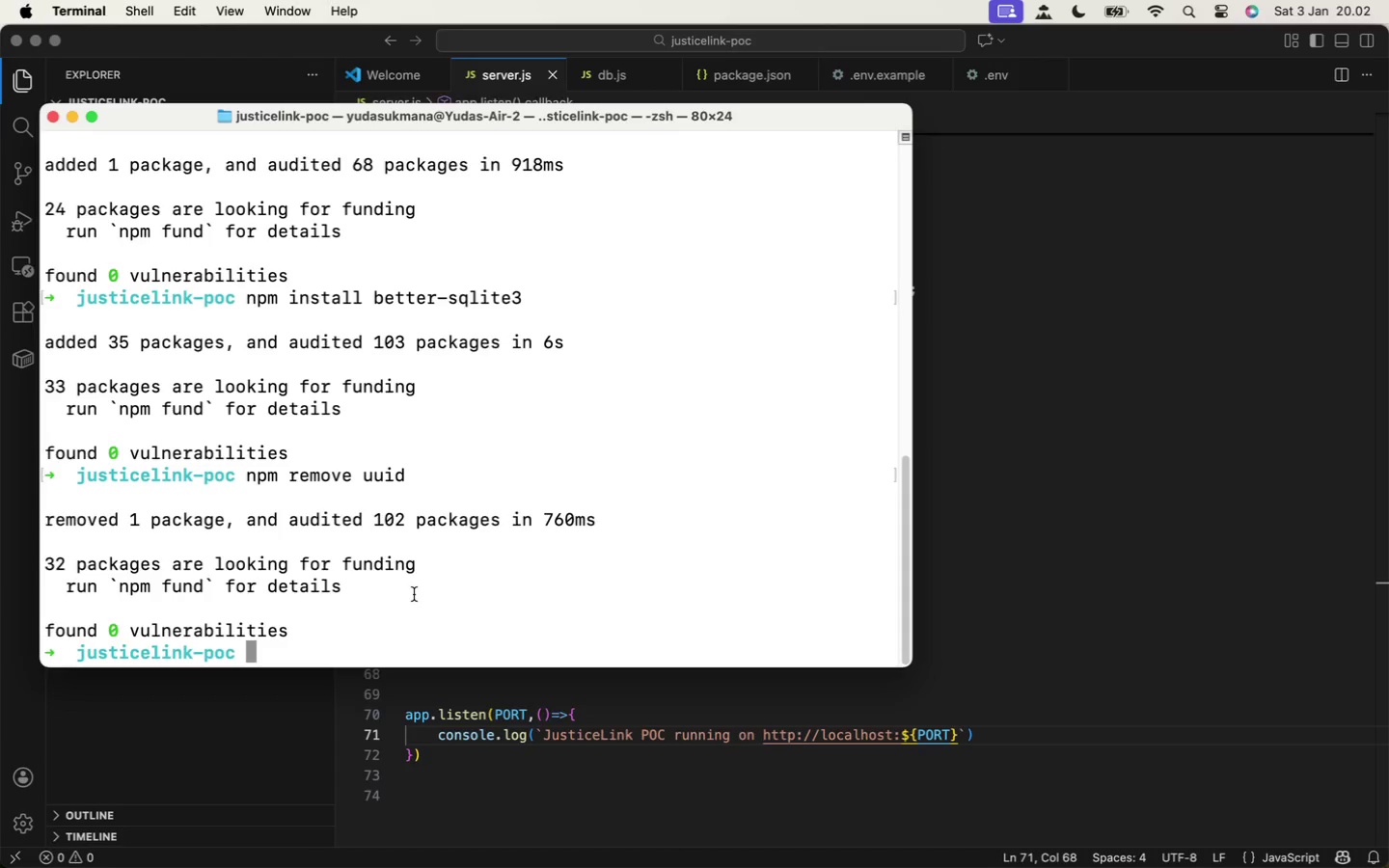 
wait(10.4)
 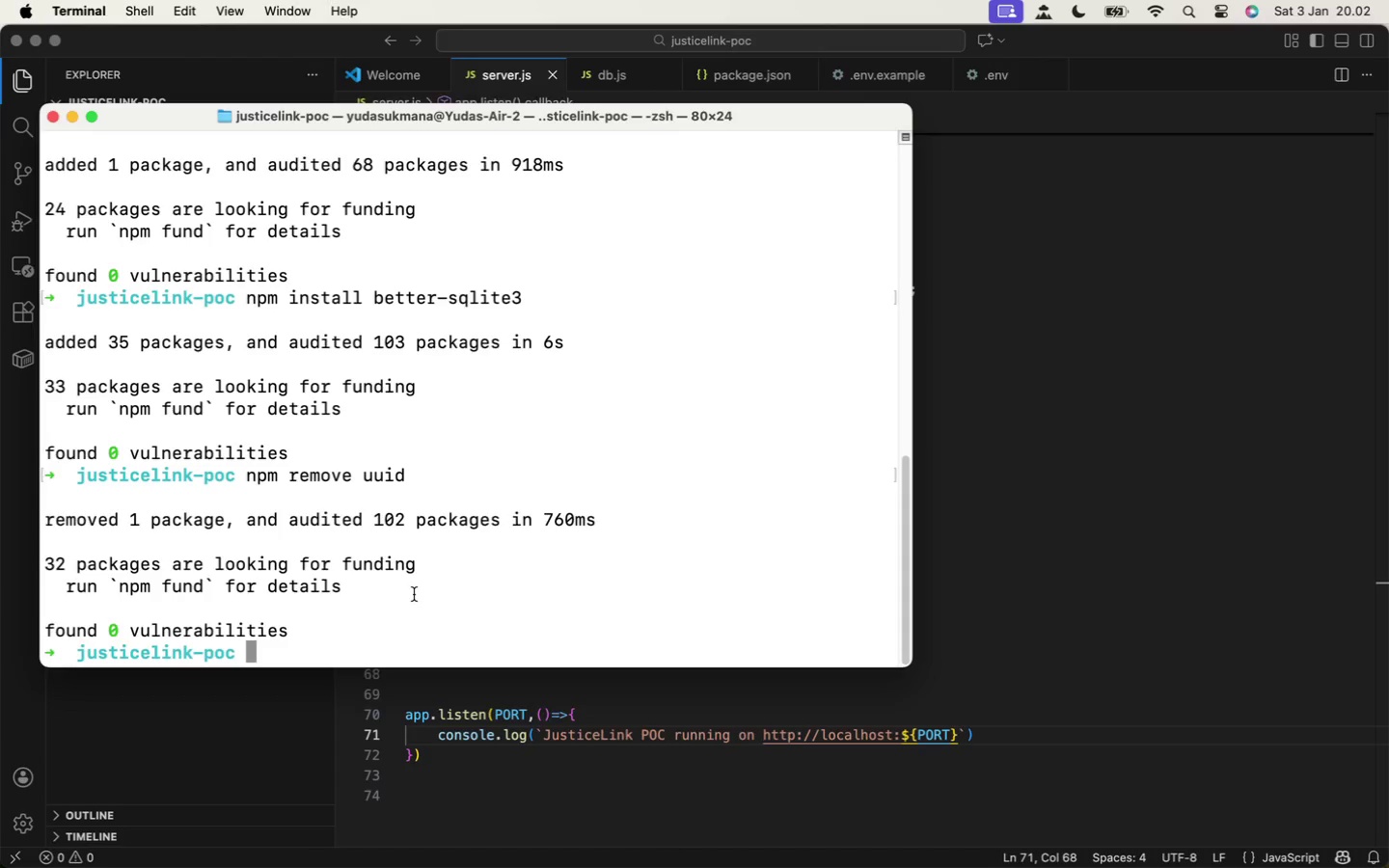 
type(node ser)
key(Tab)
 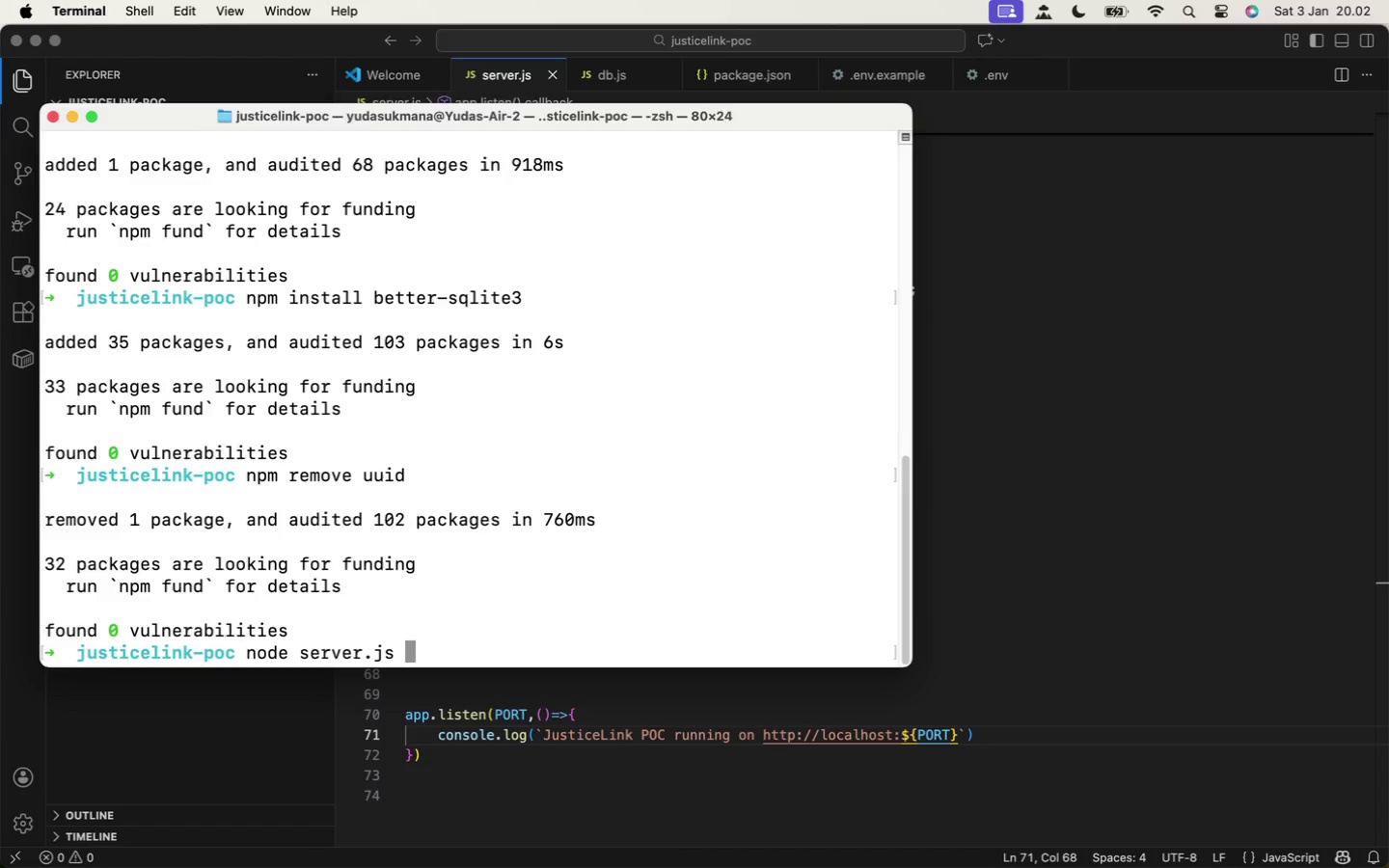 
key(Enter)
 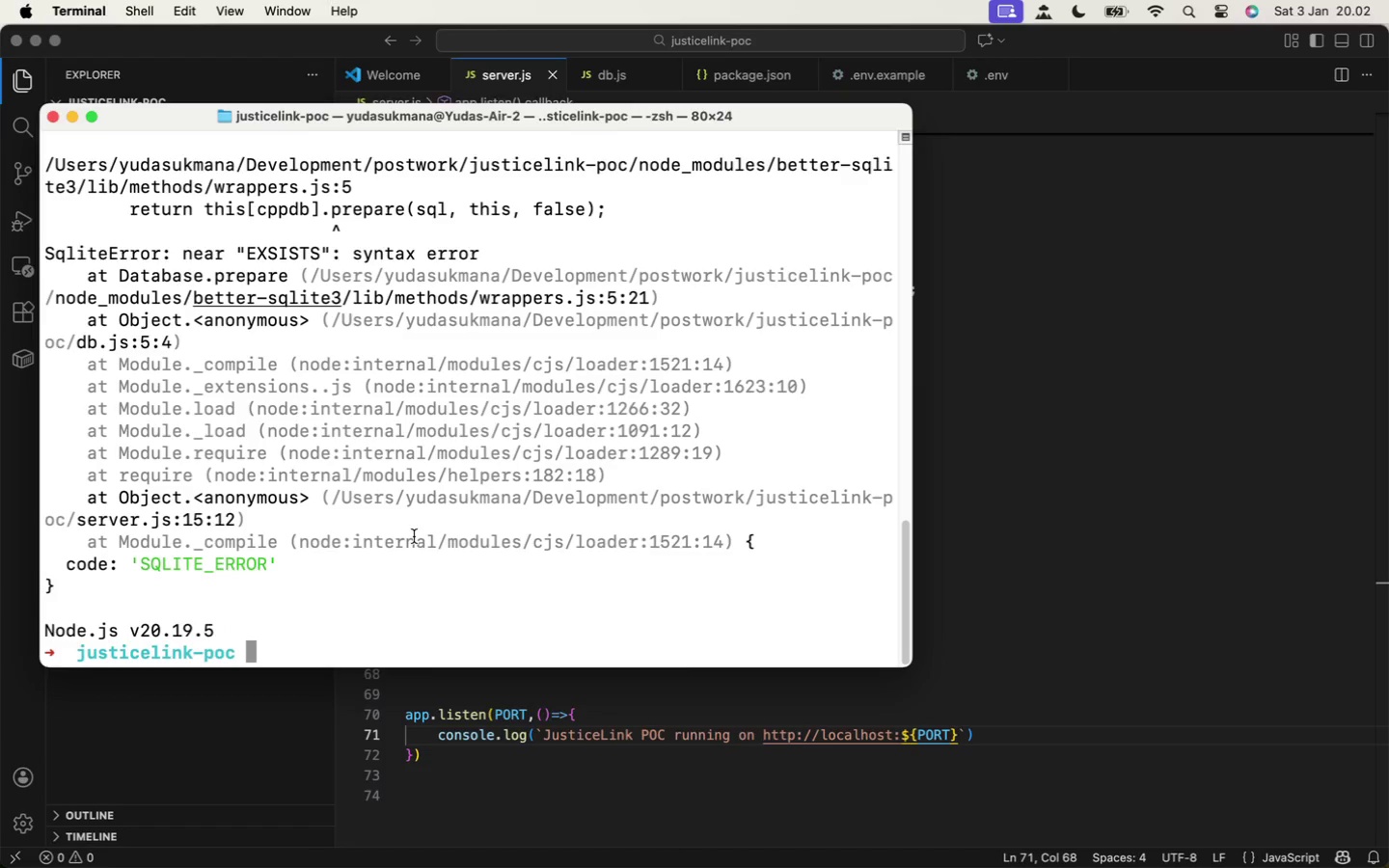 
scroll: coordinate [416, 535], scroll_direction: down, amount: 2.0
 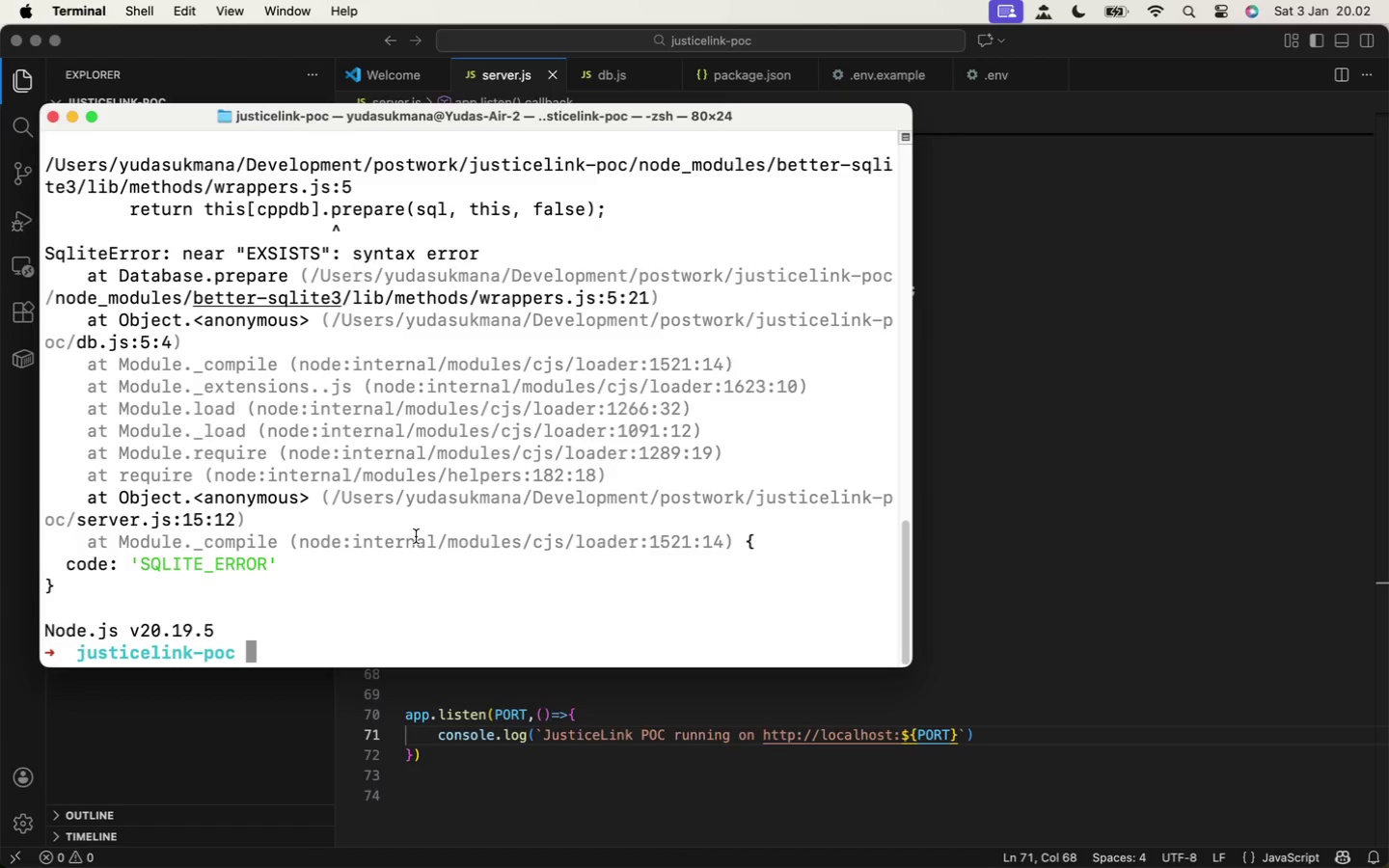 
scroll: coordinate [413, 538], scroll_direction: up, amount: 1.0
 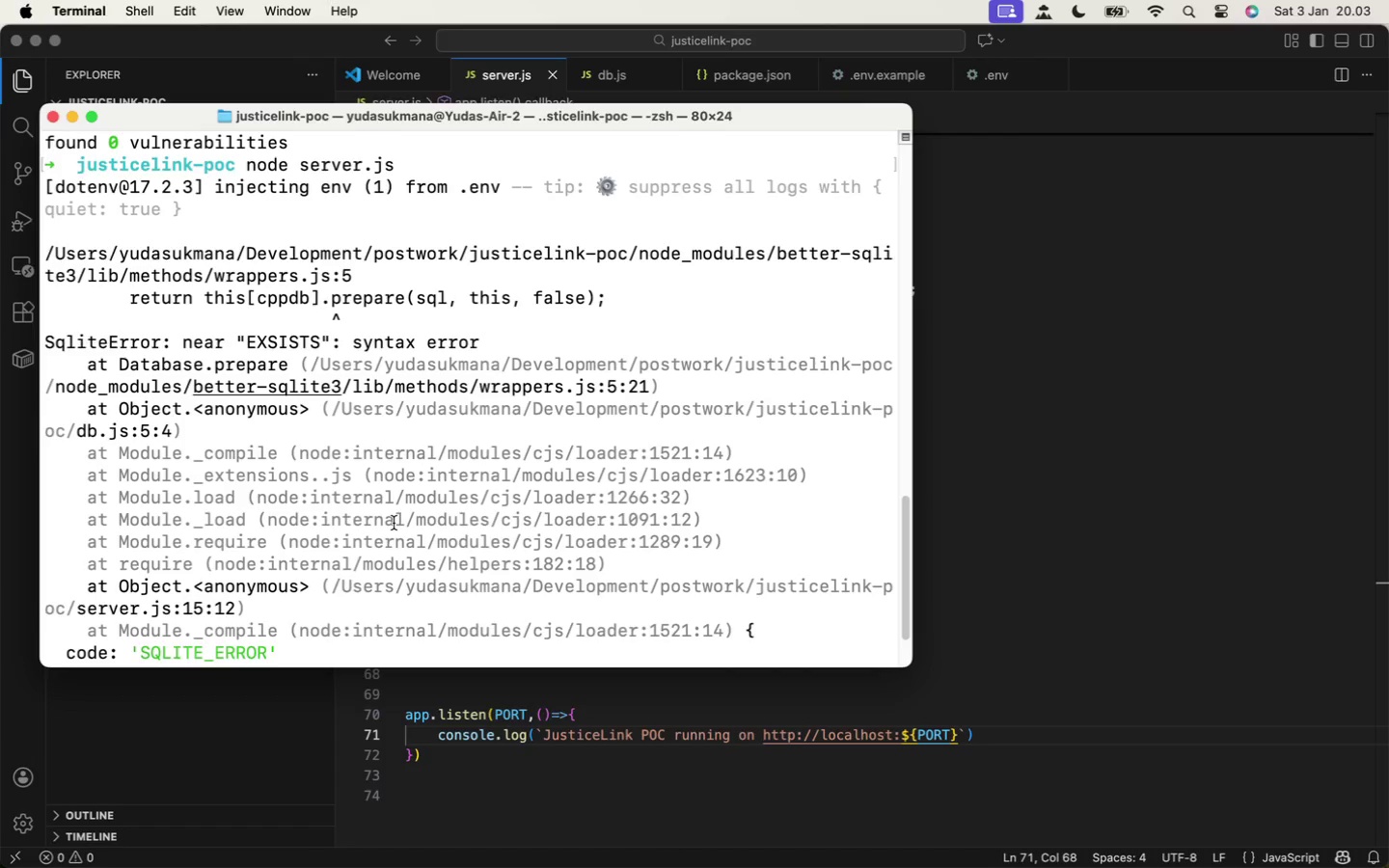 
wait(17.42)
 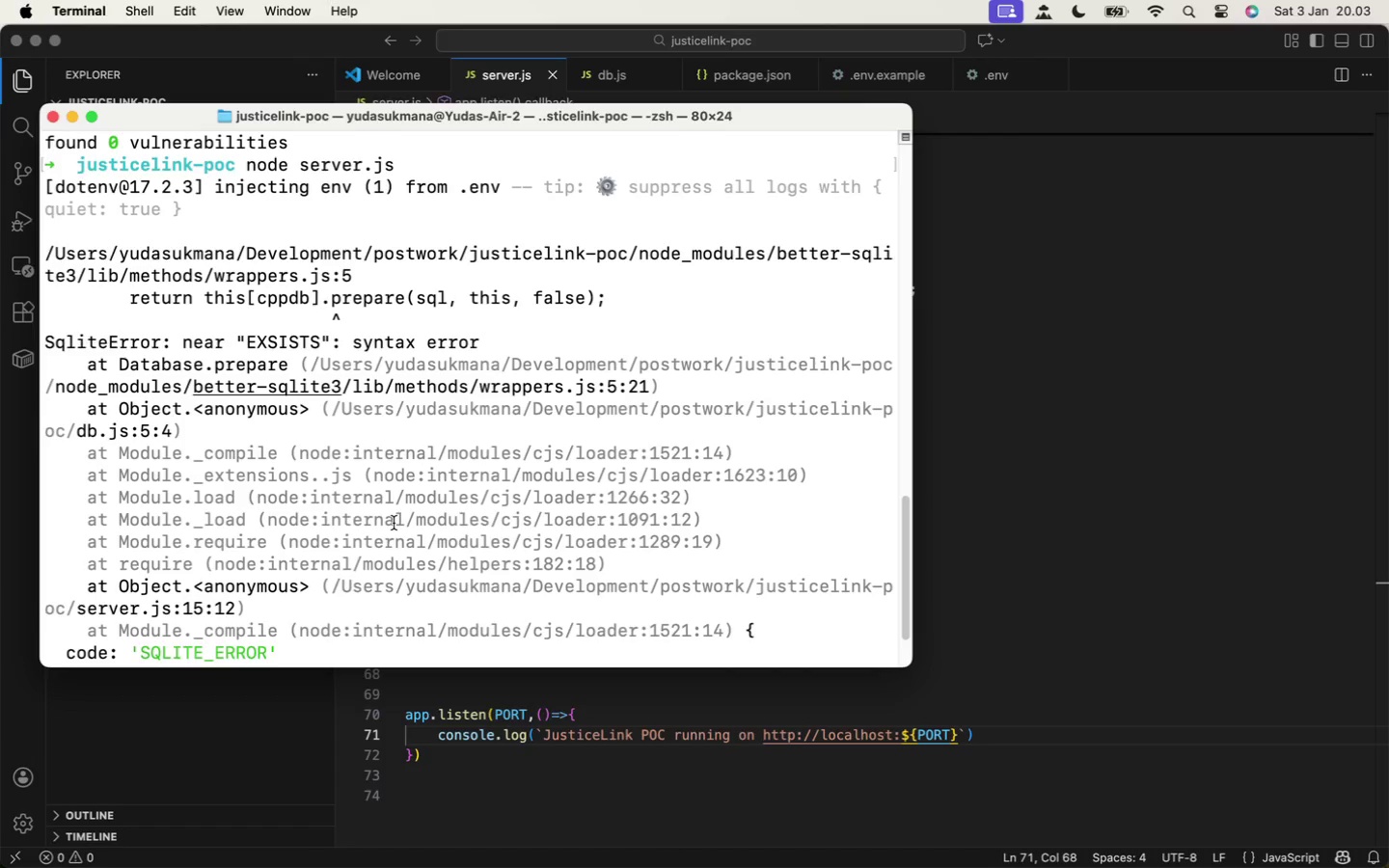 
left_click([1030, 492])
 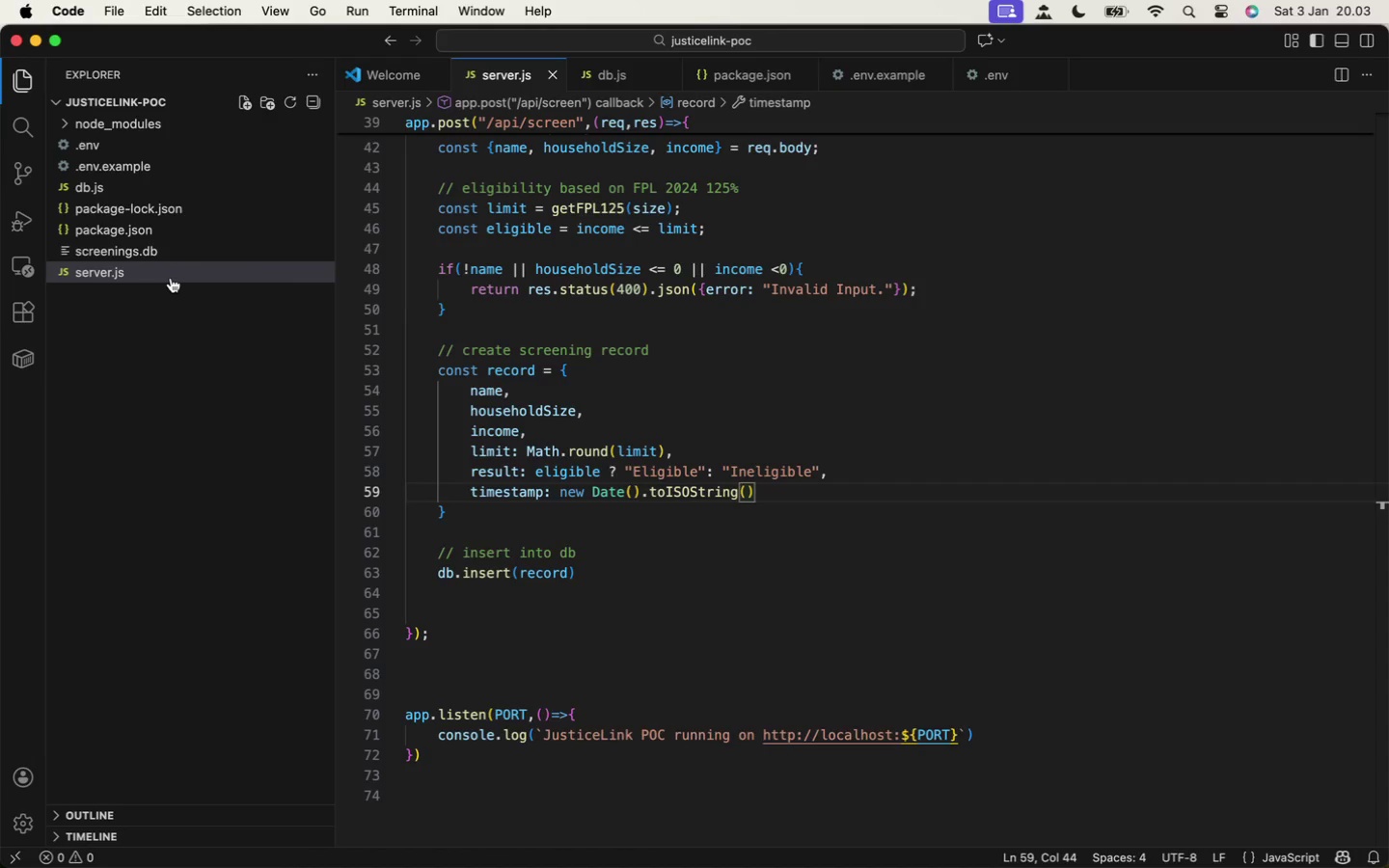 
left_click([160, 258])
 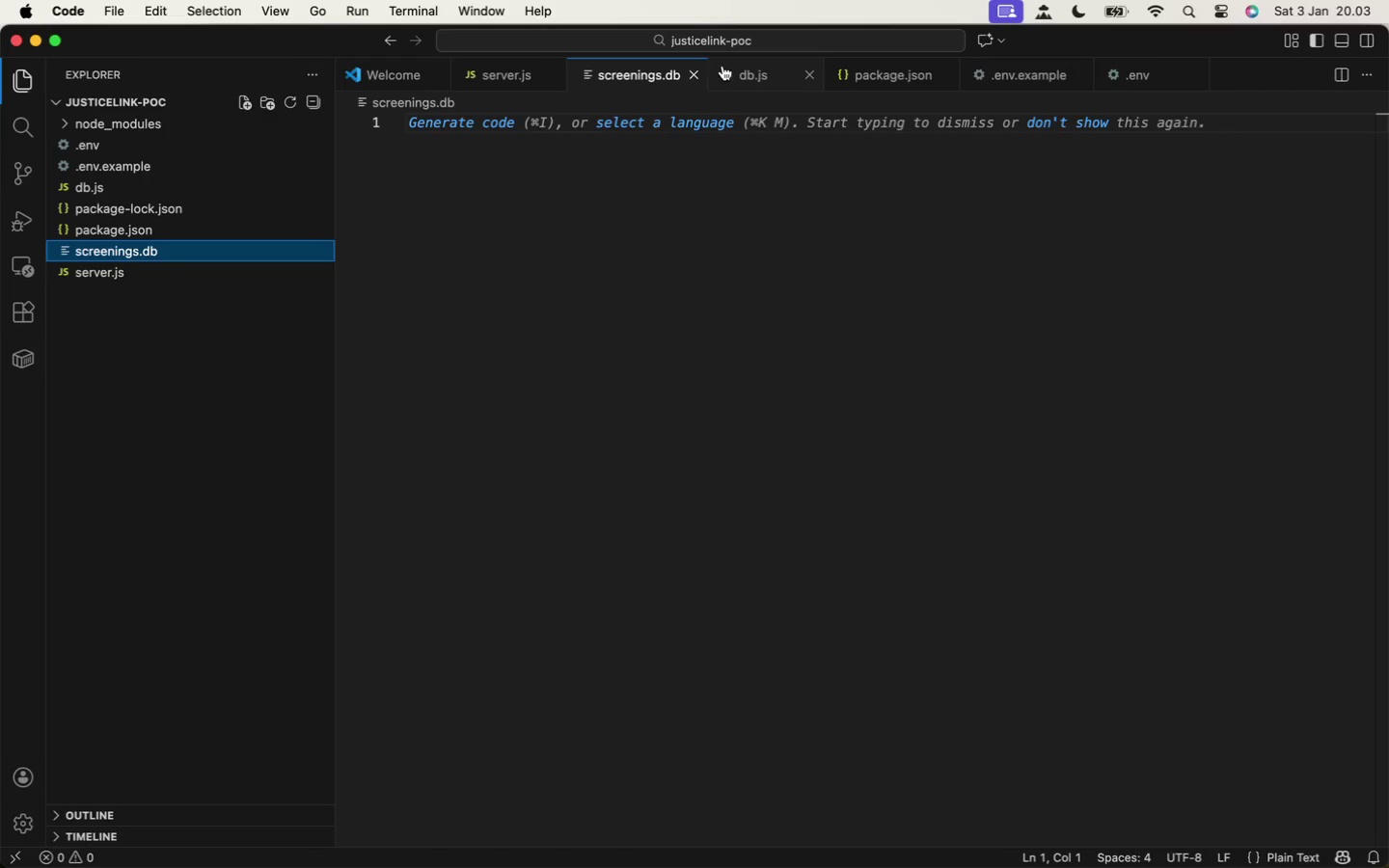 
left_click([695, 77])
 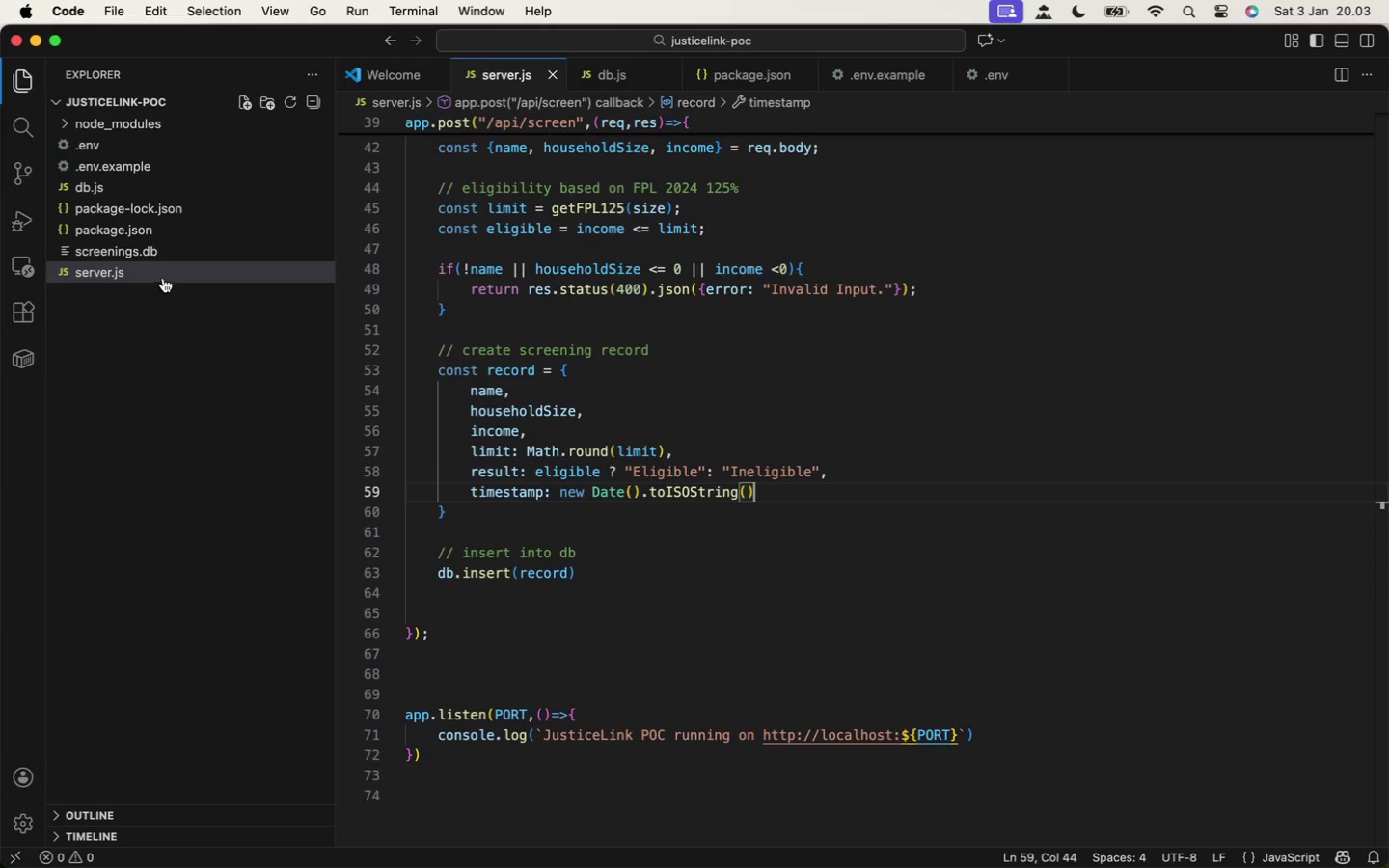 
scroll: coordinate [590, 435], scroll_direction: up, amount: 36.0
 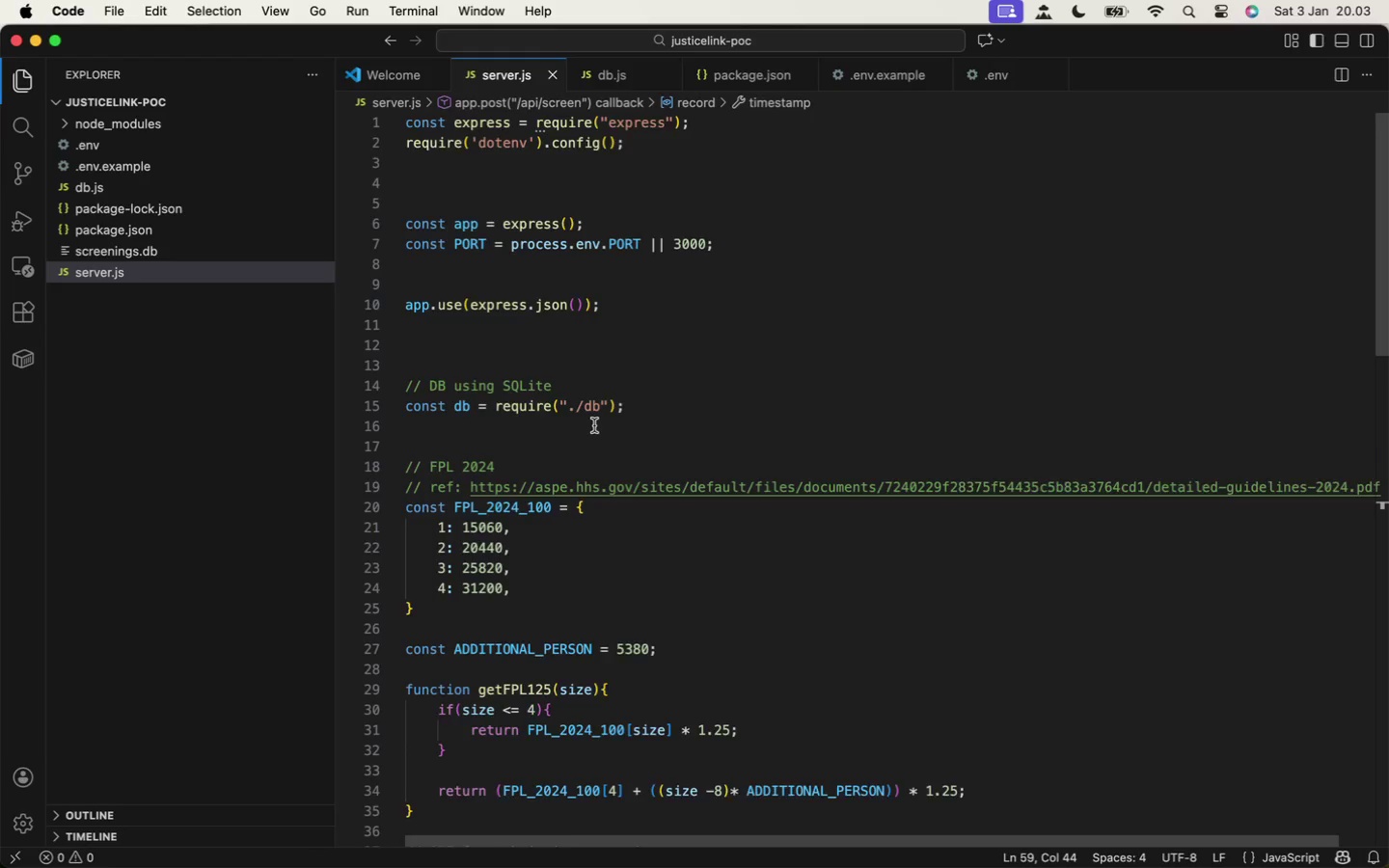 
scroll: coordinate [595, 424], scroll_direction: down, amount: 1.0
 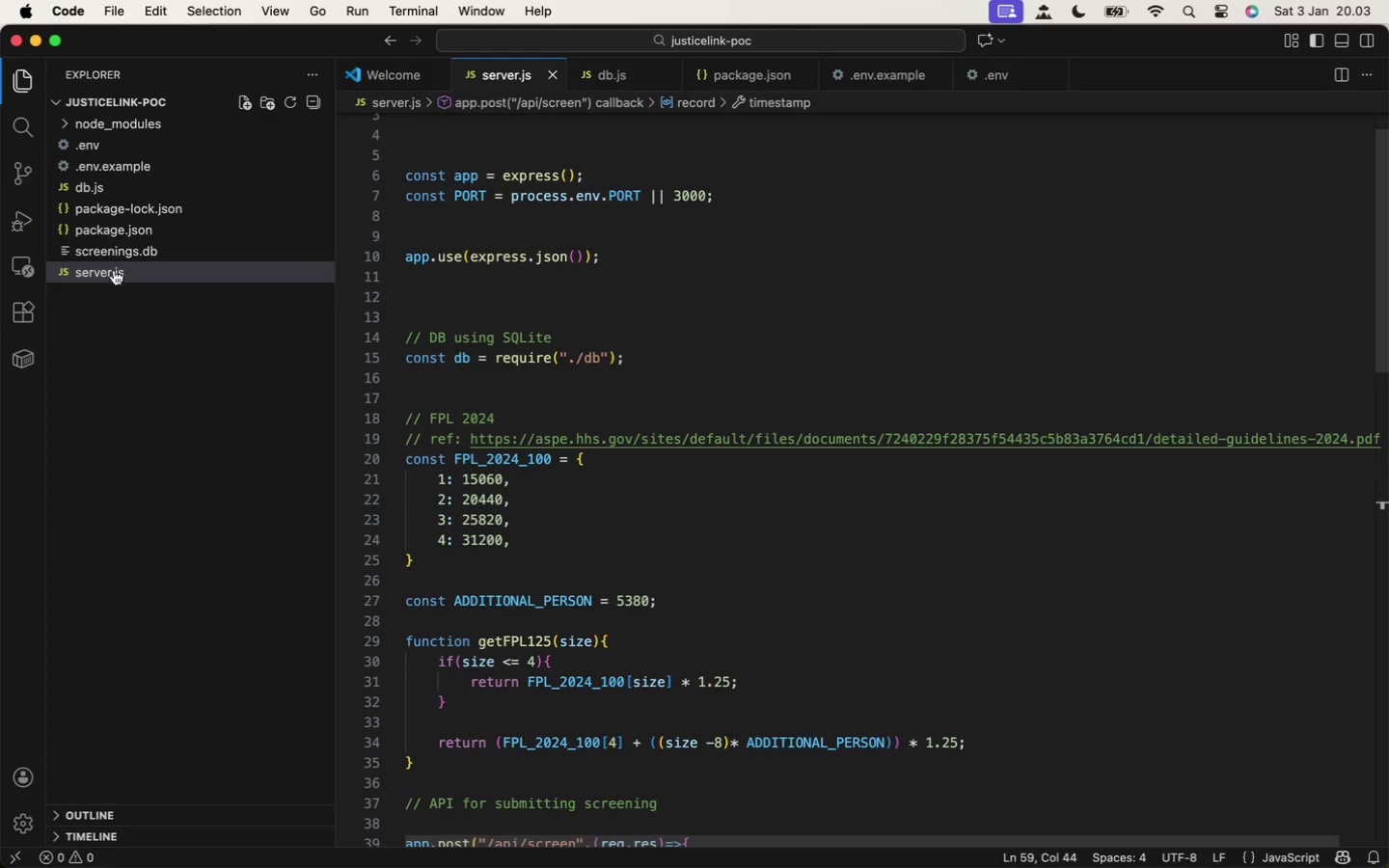 
left_click([109, 189])
 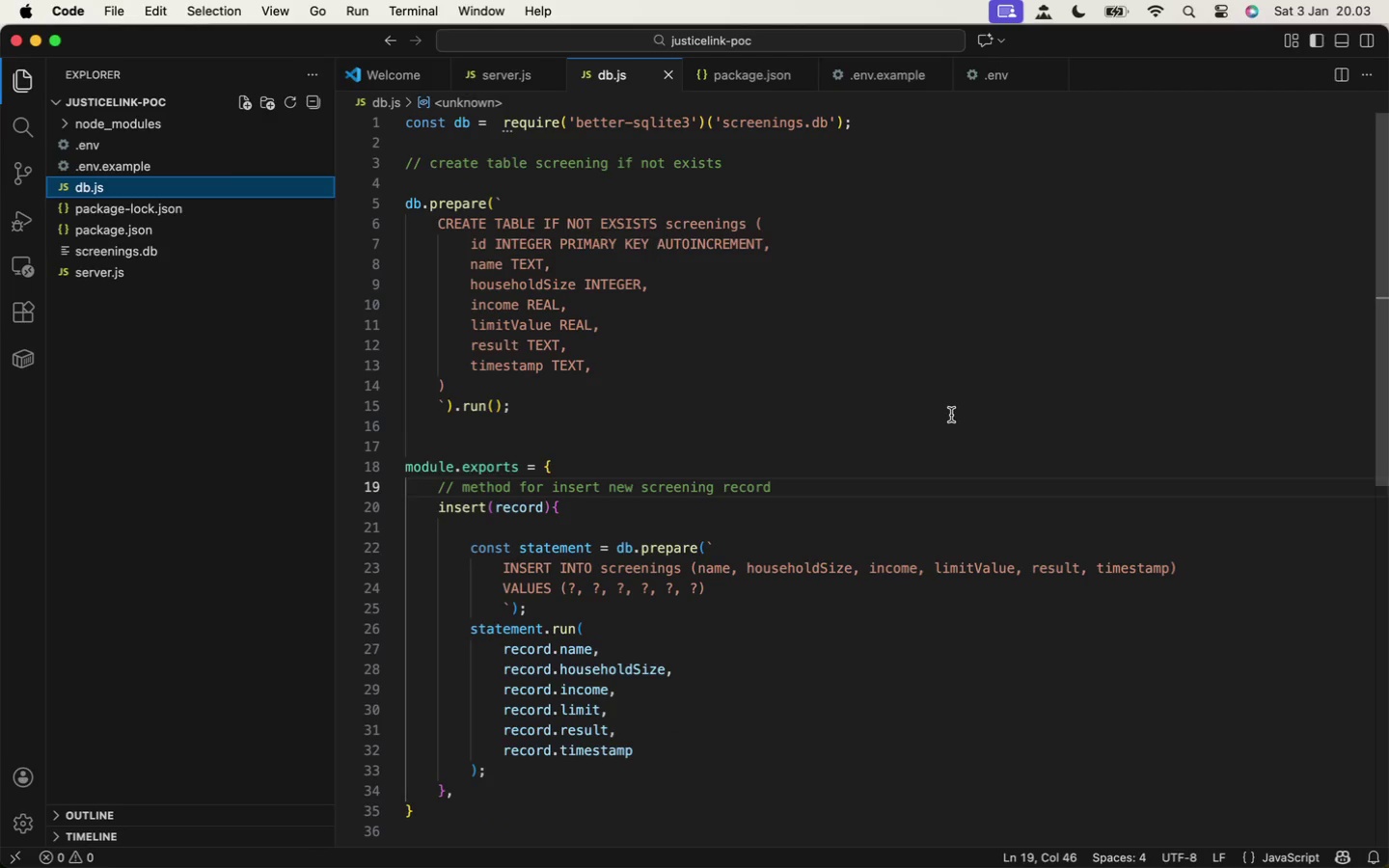 
scroll: coordinate [951, 415], scroll_direction: down, amount: 1.0
 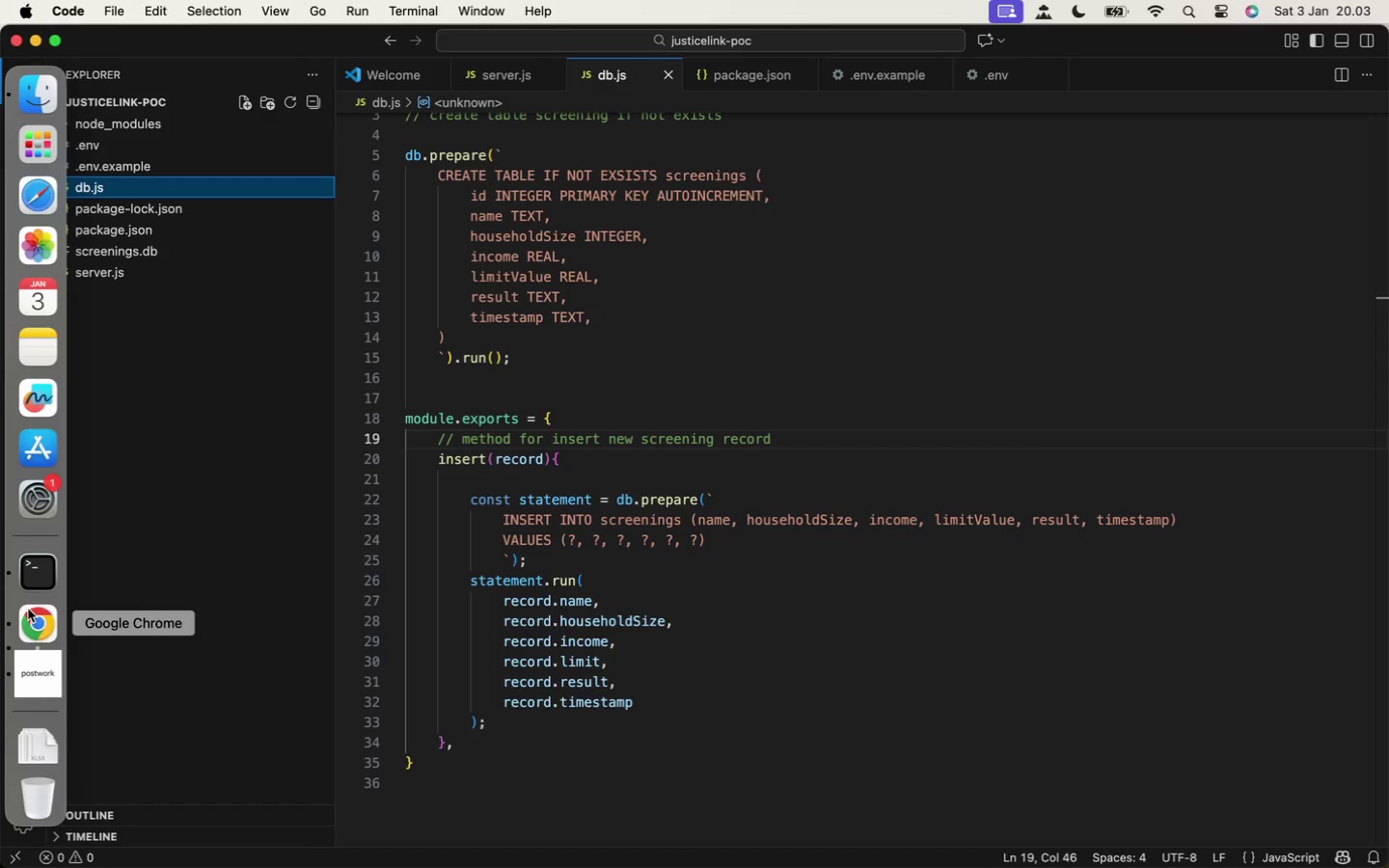 
wait(17.14)
 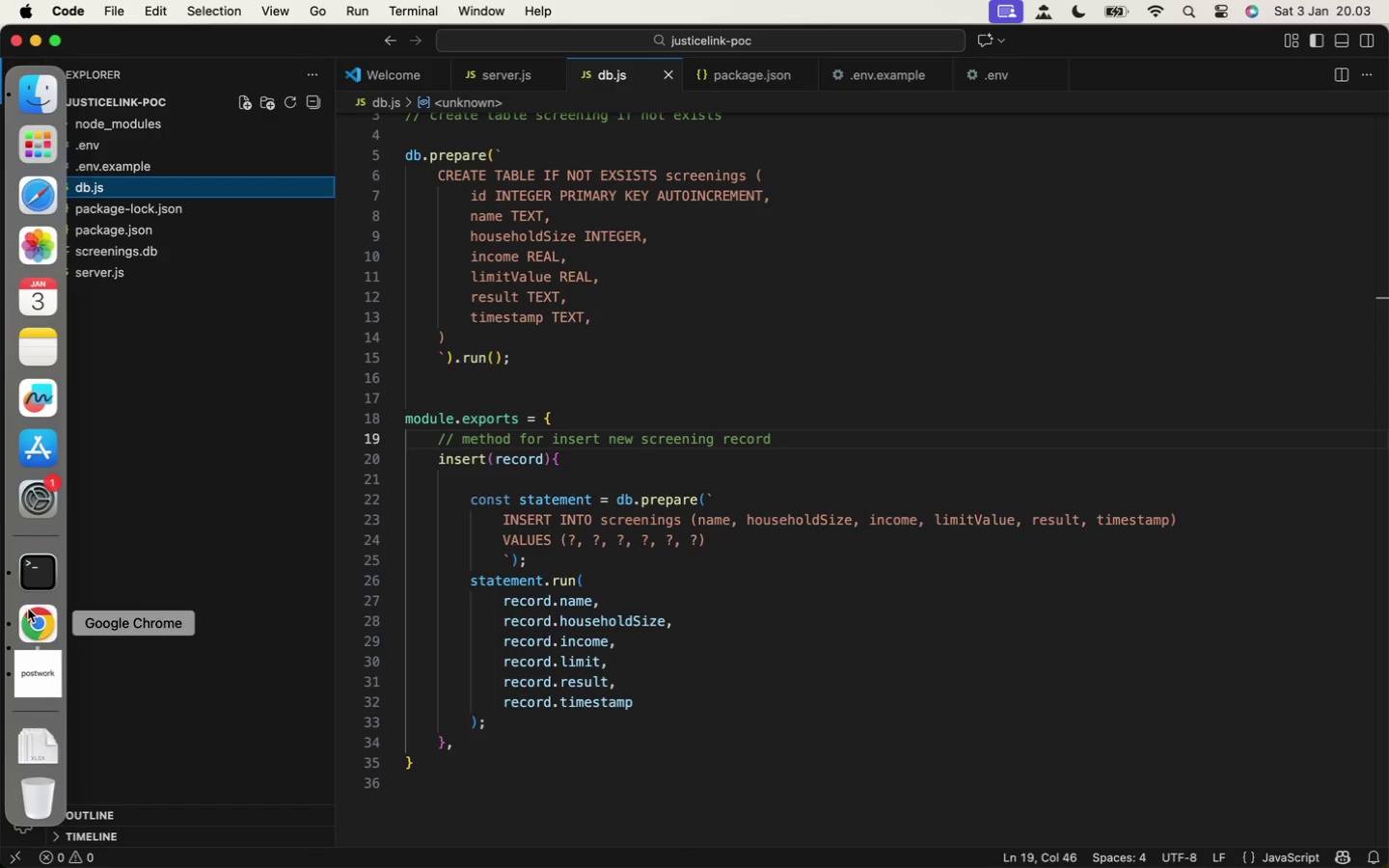 
scroll: coordinate [636, 652], scroll_direction: down, amount: 1.0
 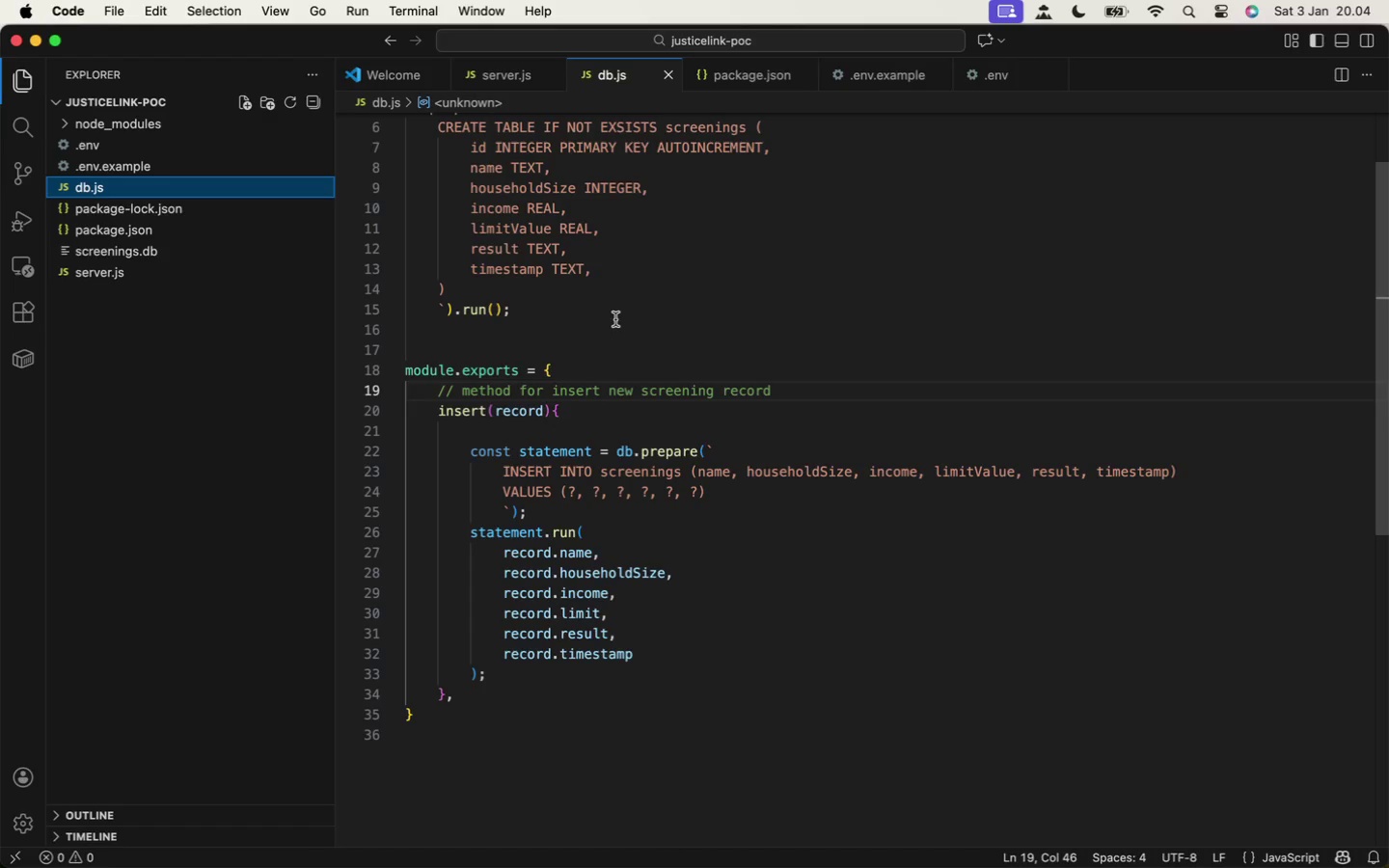 
wait(30.82)
 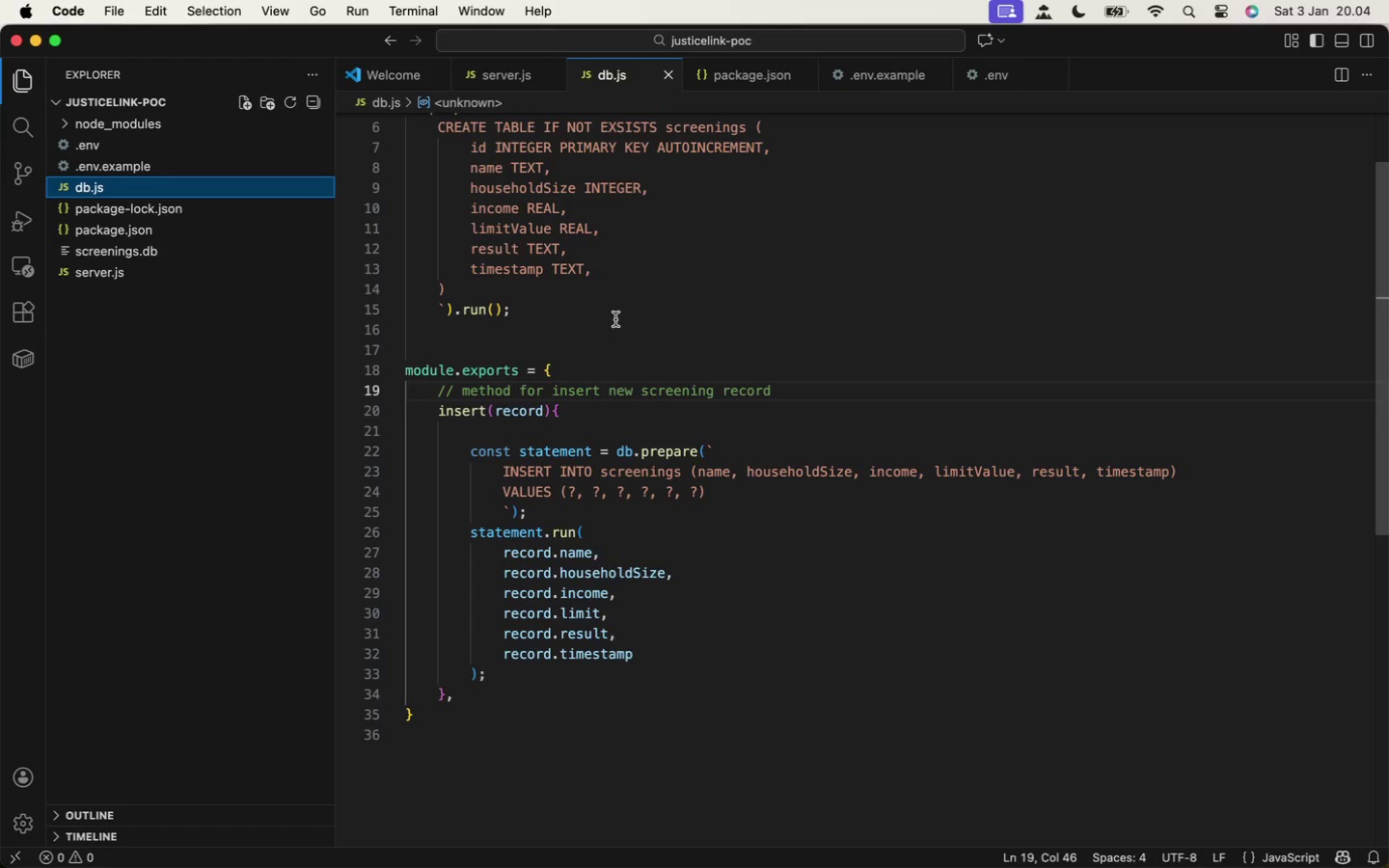 
left_click([624, 128])
 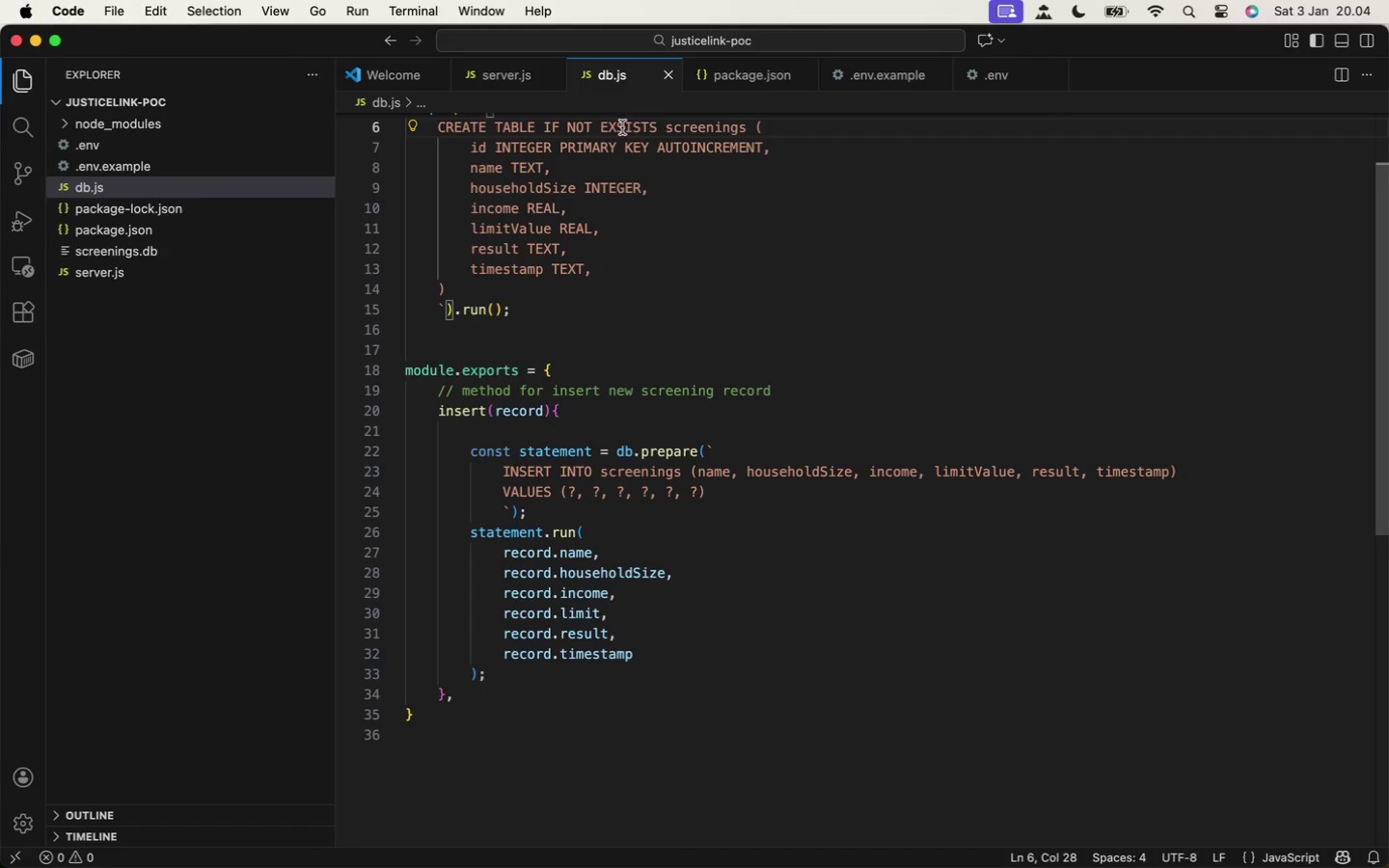 
key(Backspace)
 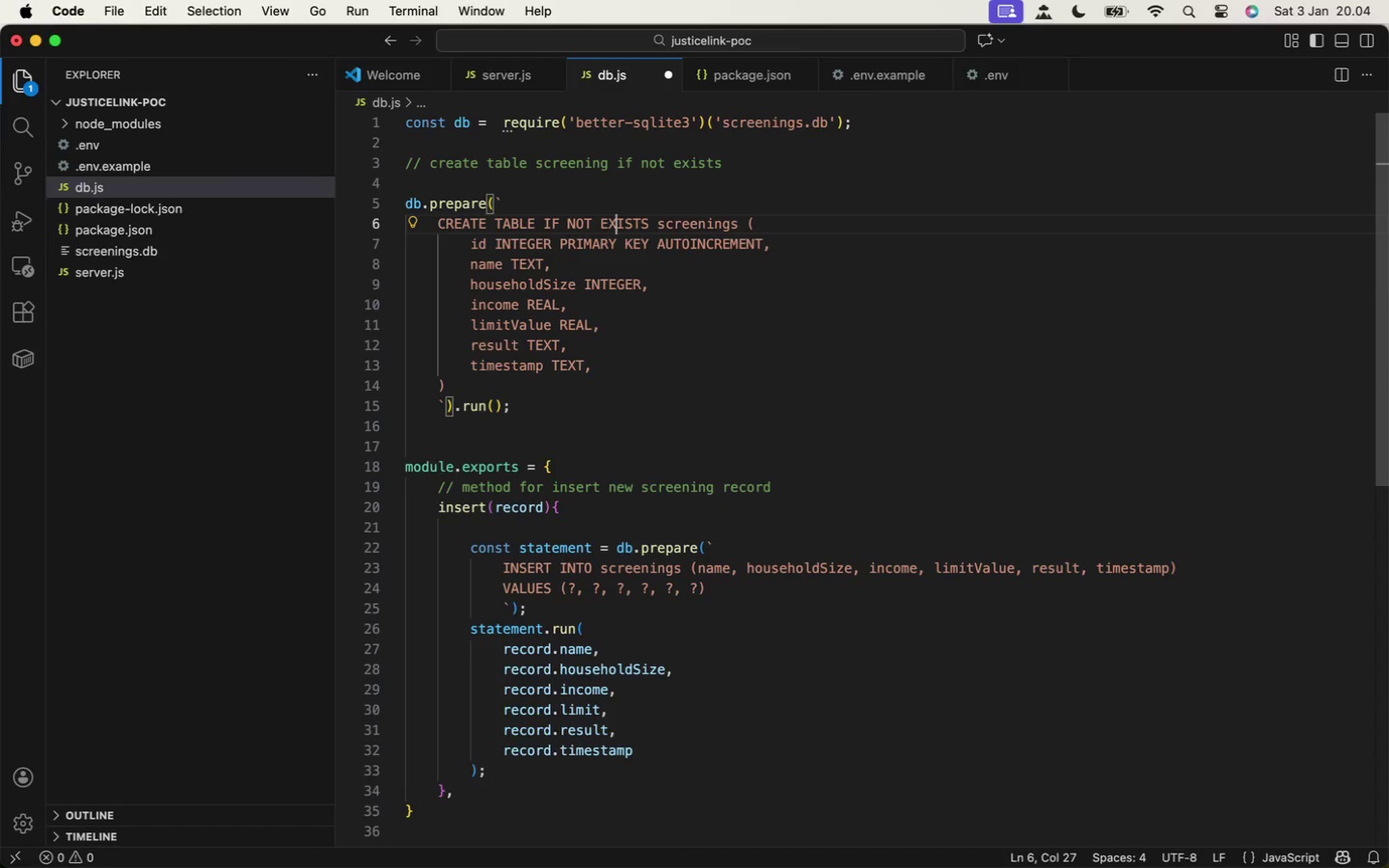 
key(Meta+CommandLeft)
 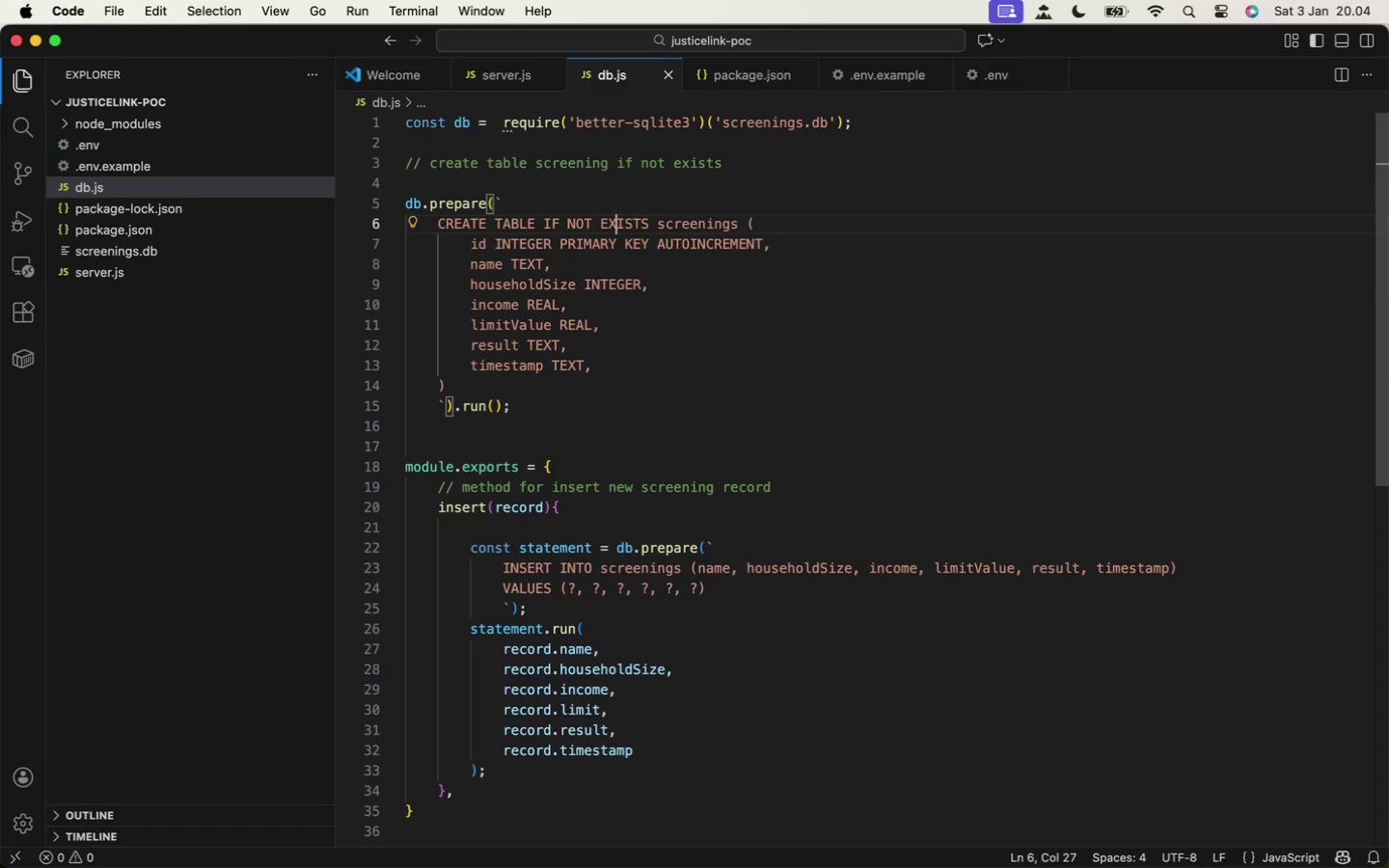 
key(Meta+S)
 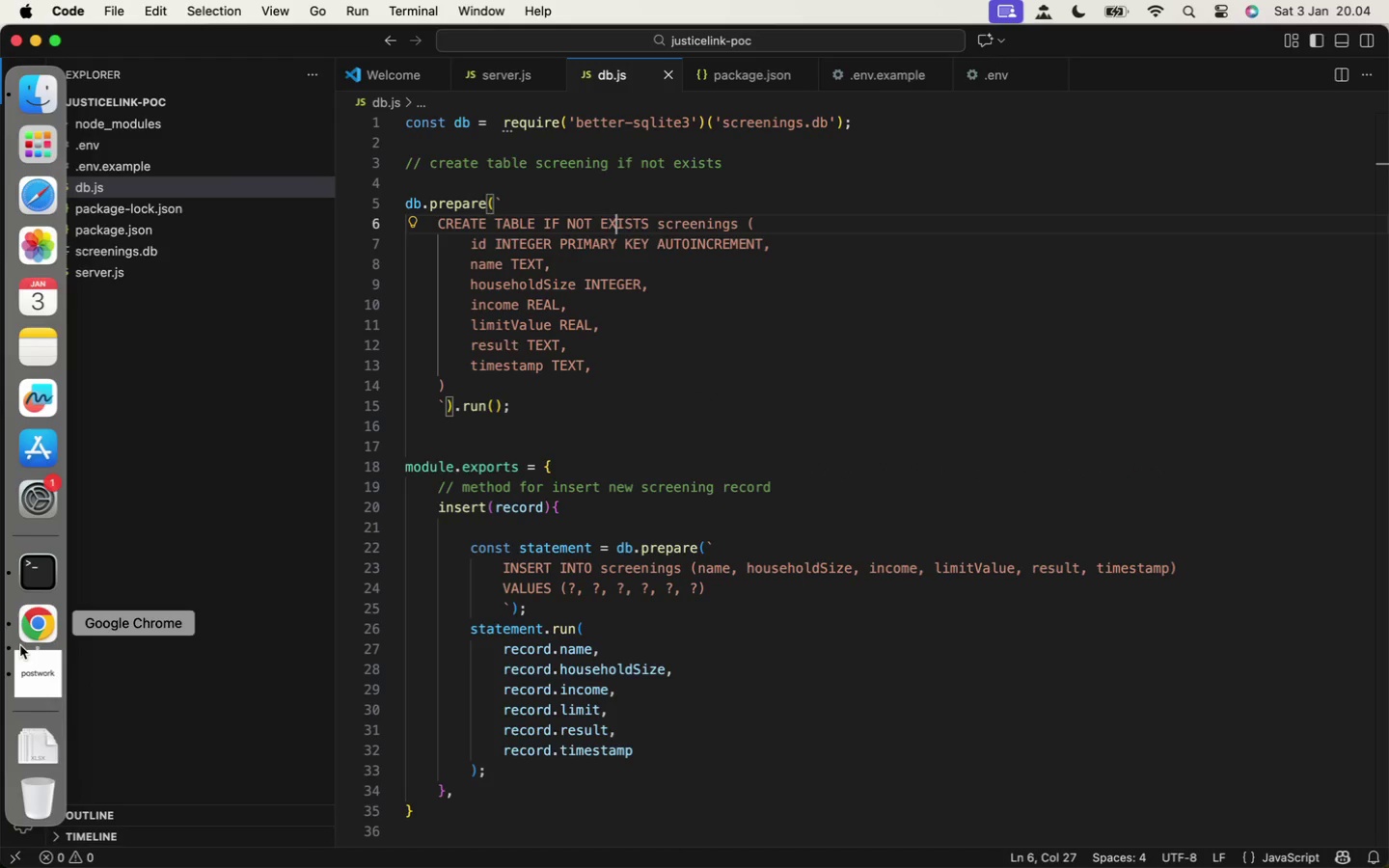 
left_click([37, 574])
 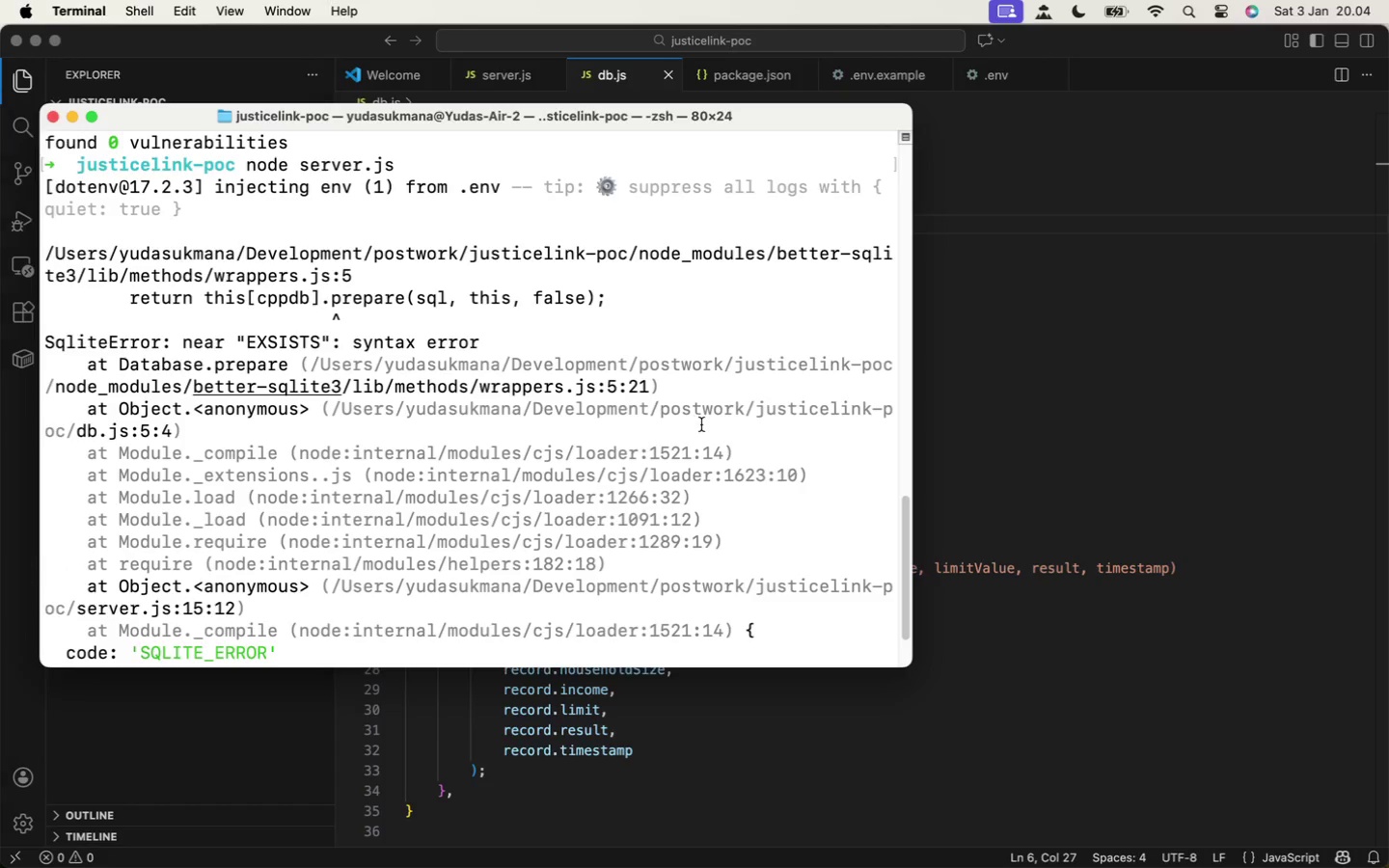 
scroll: coordinate [692, 421], scroll_direction: down, amount: 31.0
 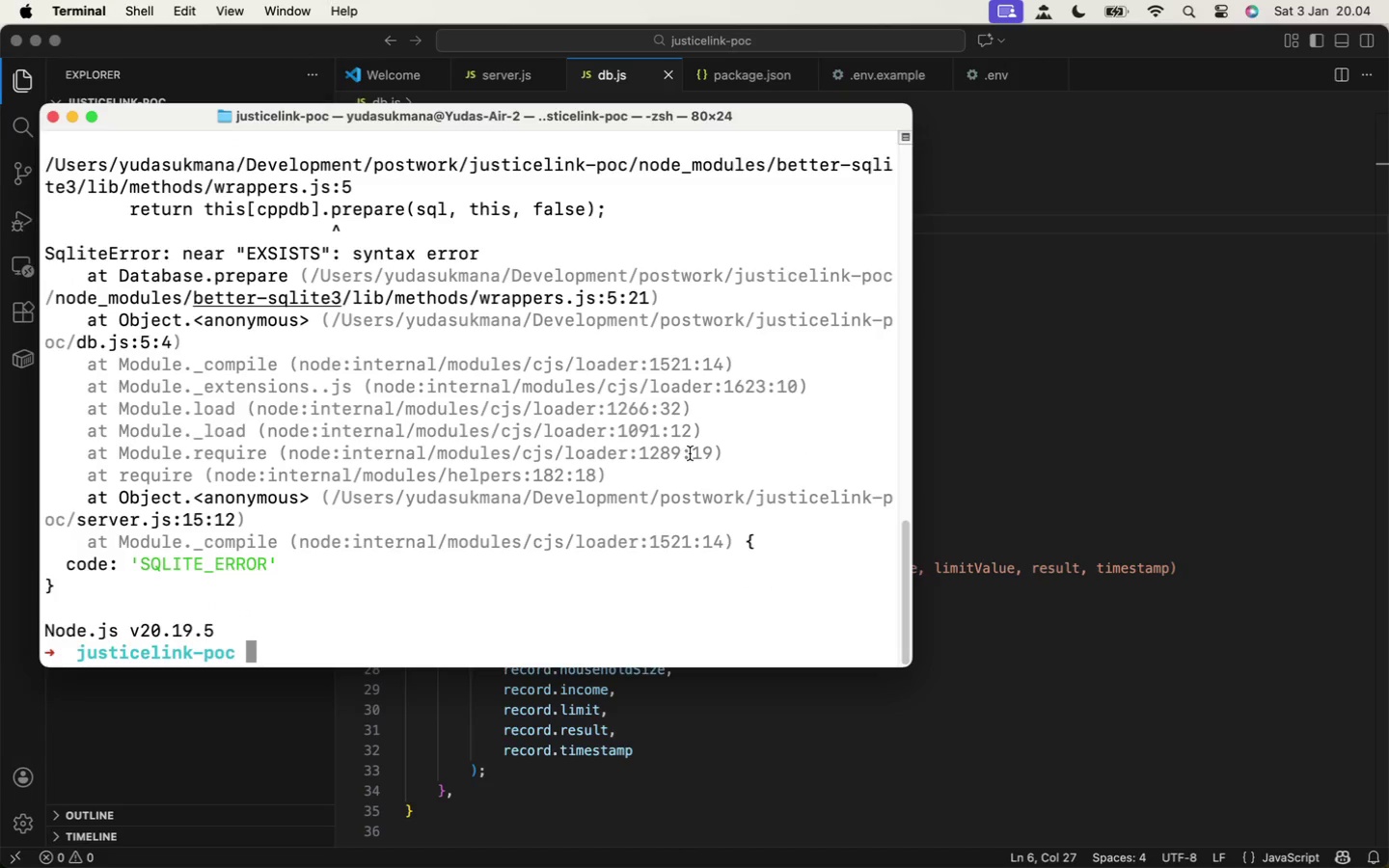 
key(ArrowUp)
 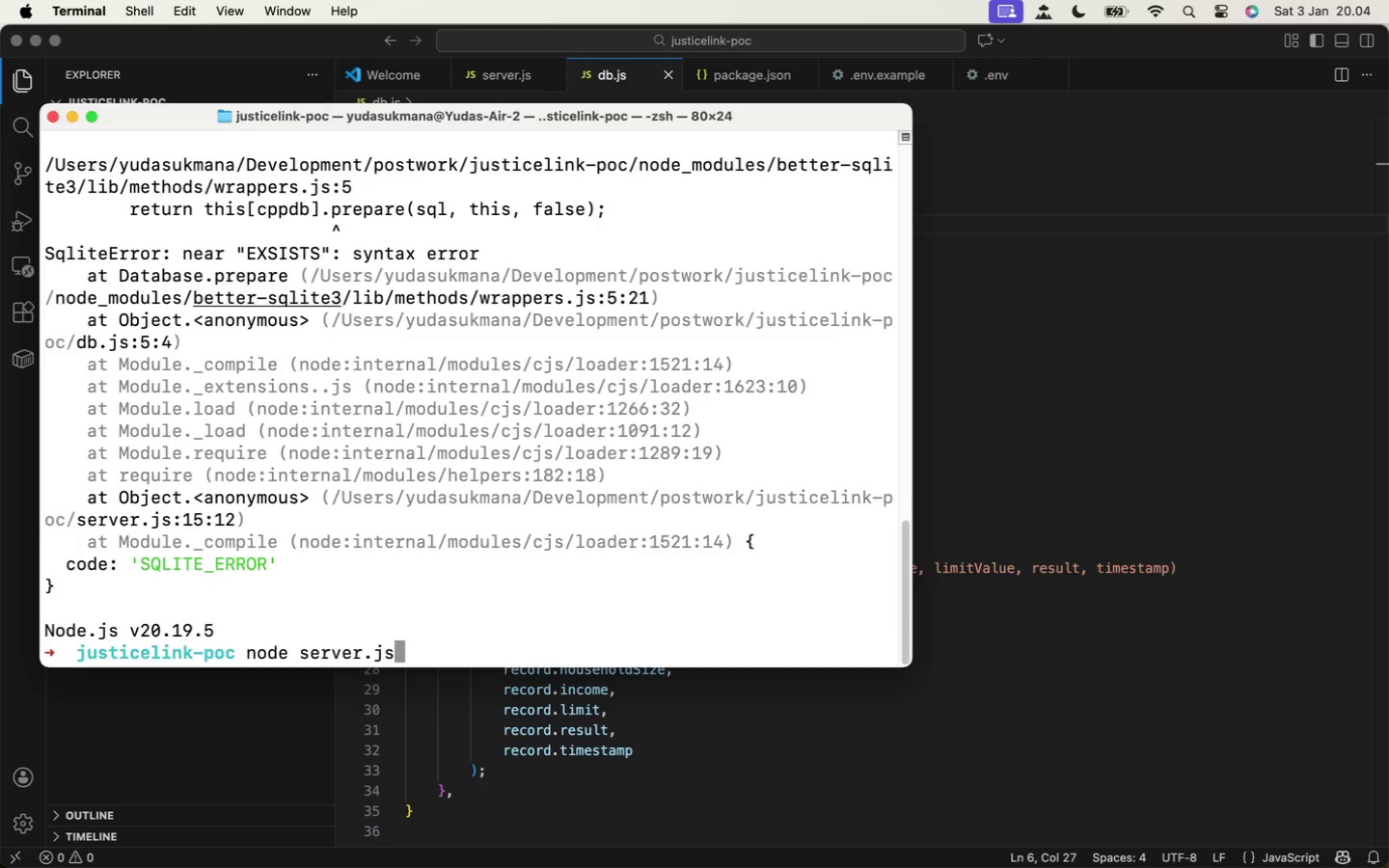 
key(Enter)
 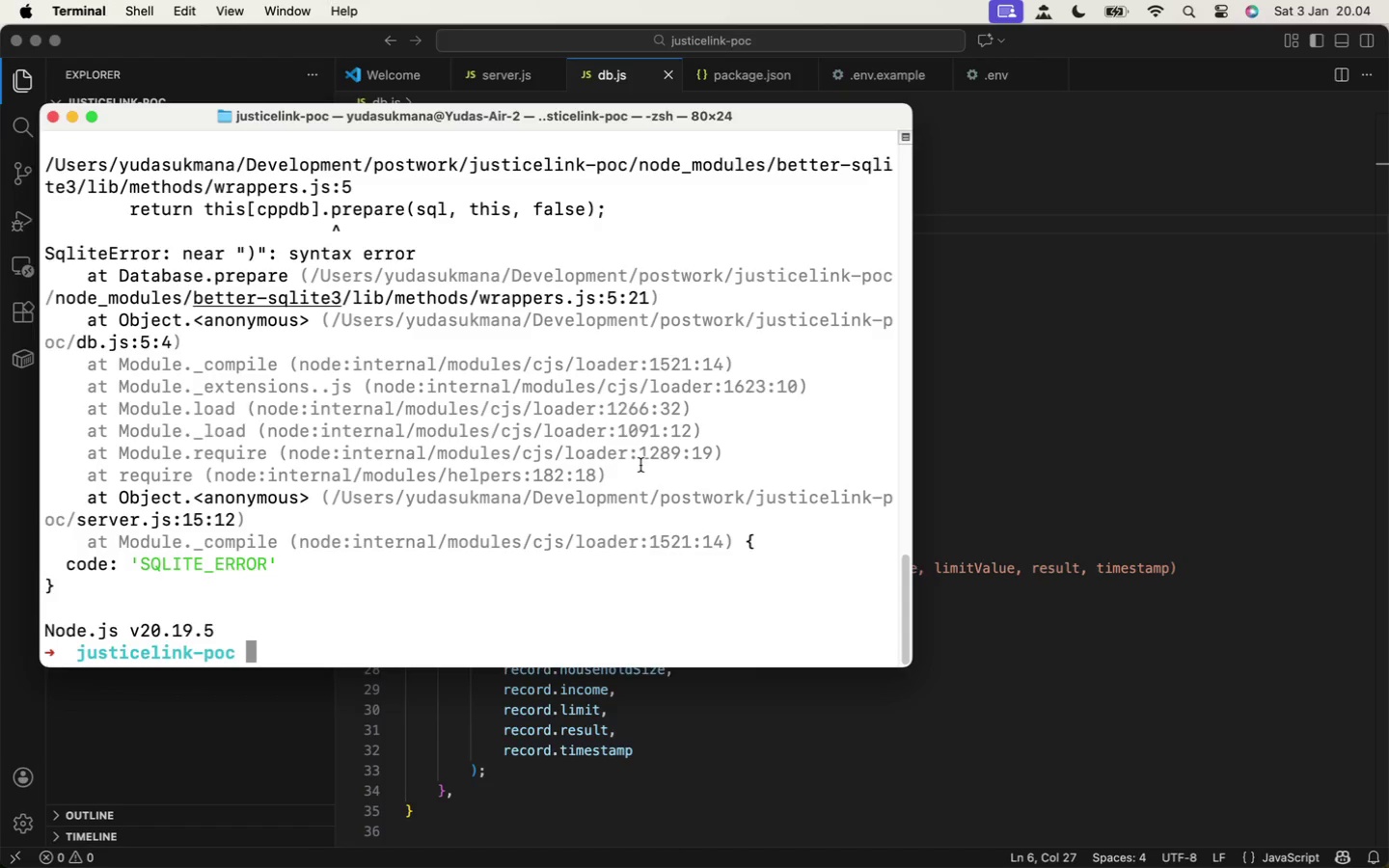 
scroll: coordinate [640, 465], scroll_direction: up, amount: 1.0
 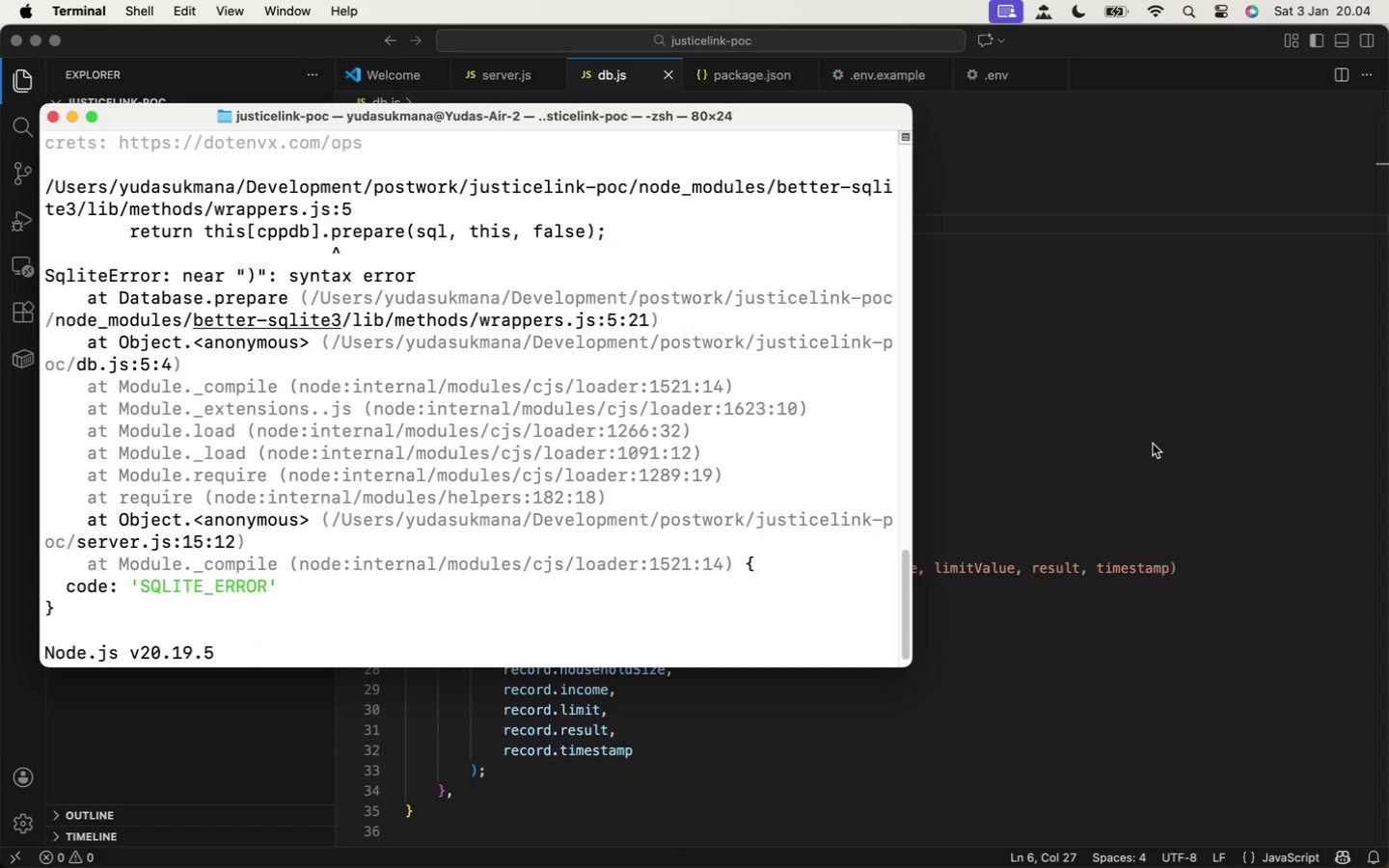 
left_click([595, 360])
 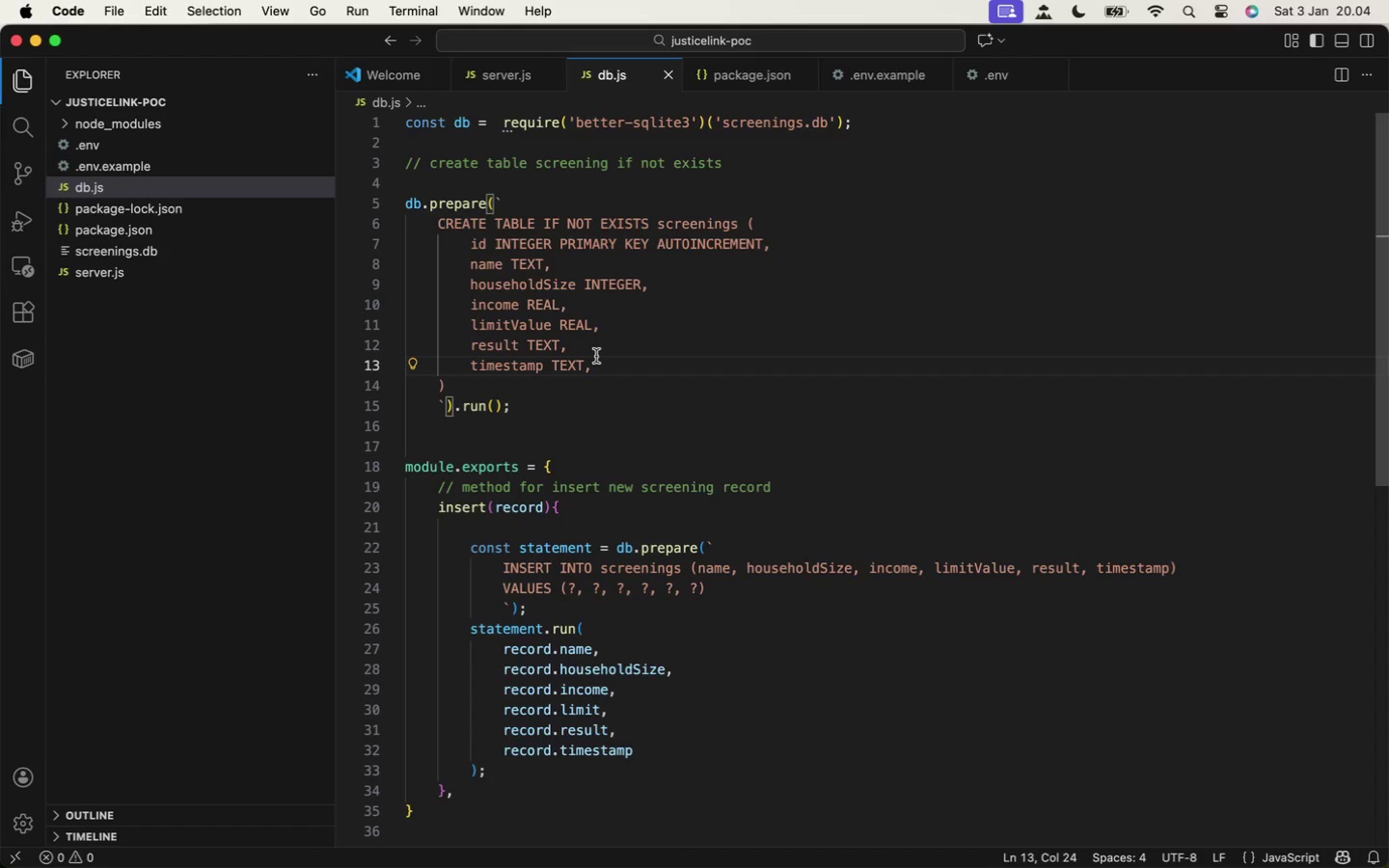 
key(Backspace)
 